 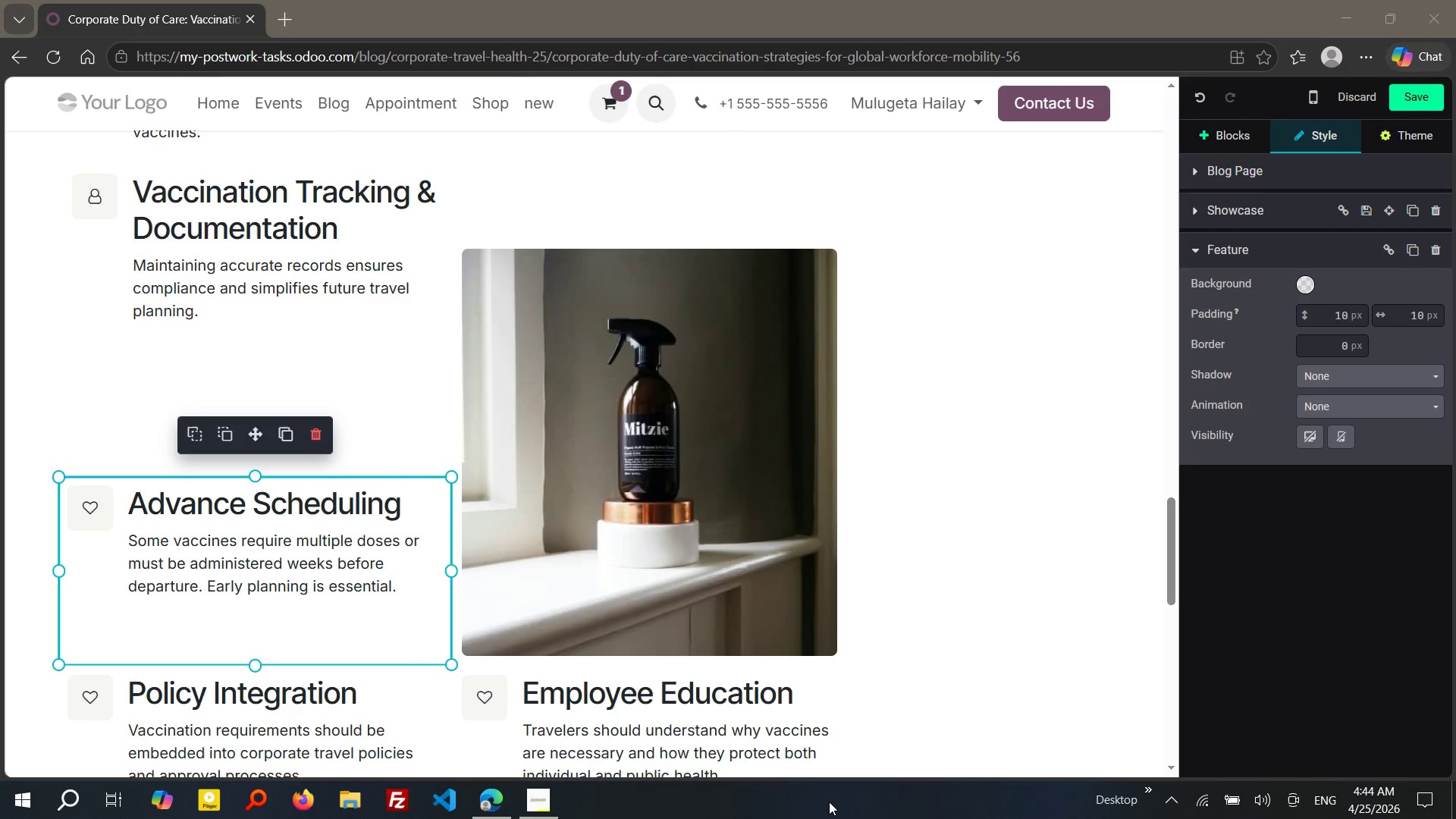 
key(Control+Shift+Escape)
 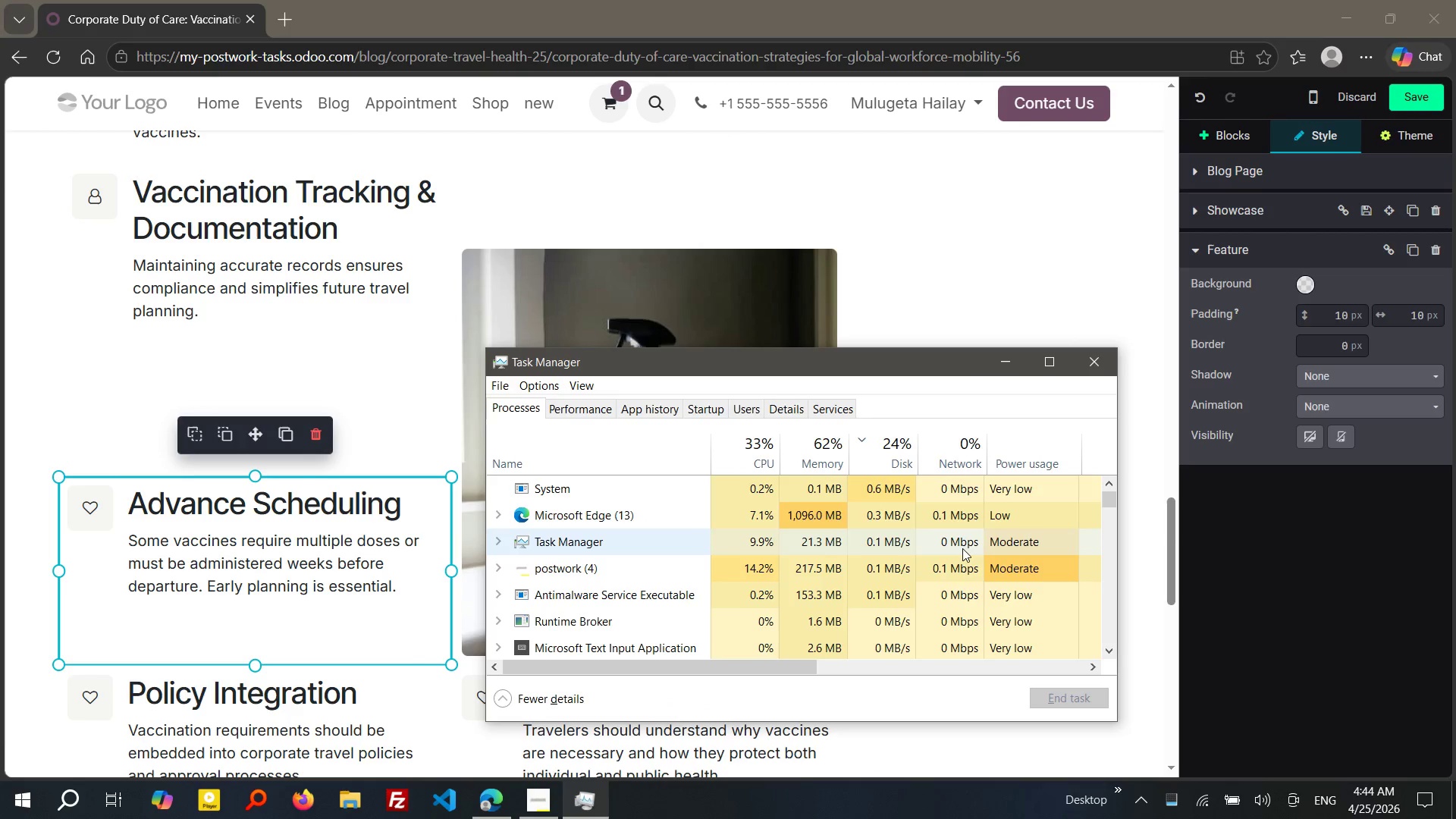 
wait(5.42)
 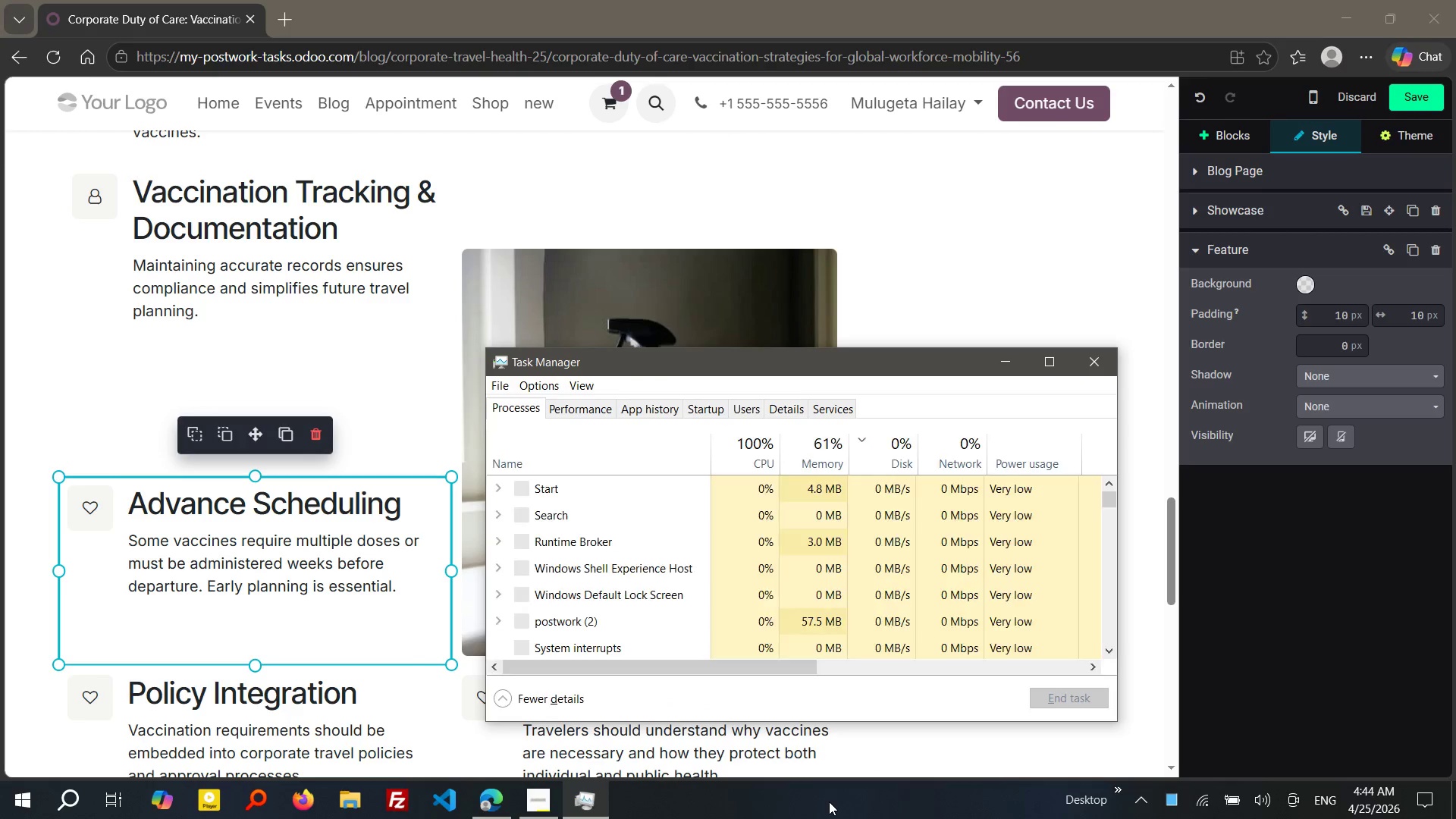 
left_click([923, 448])
 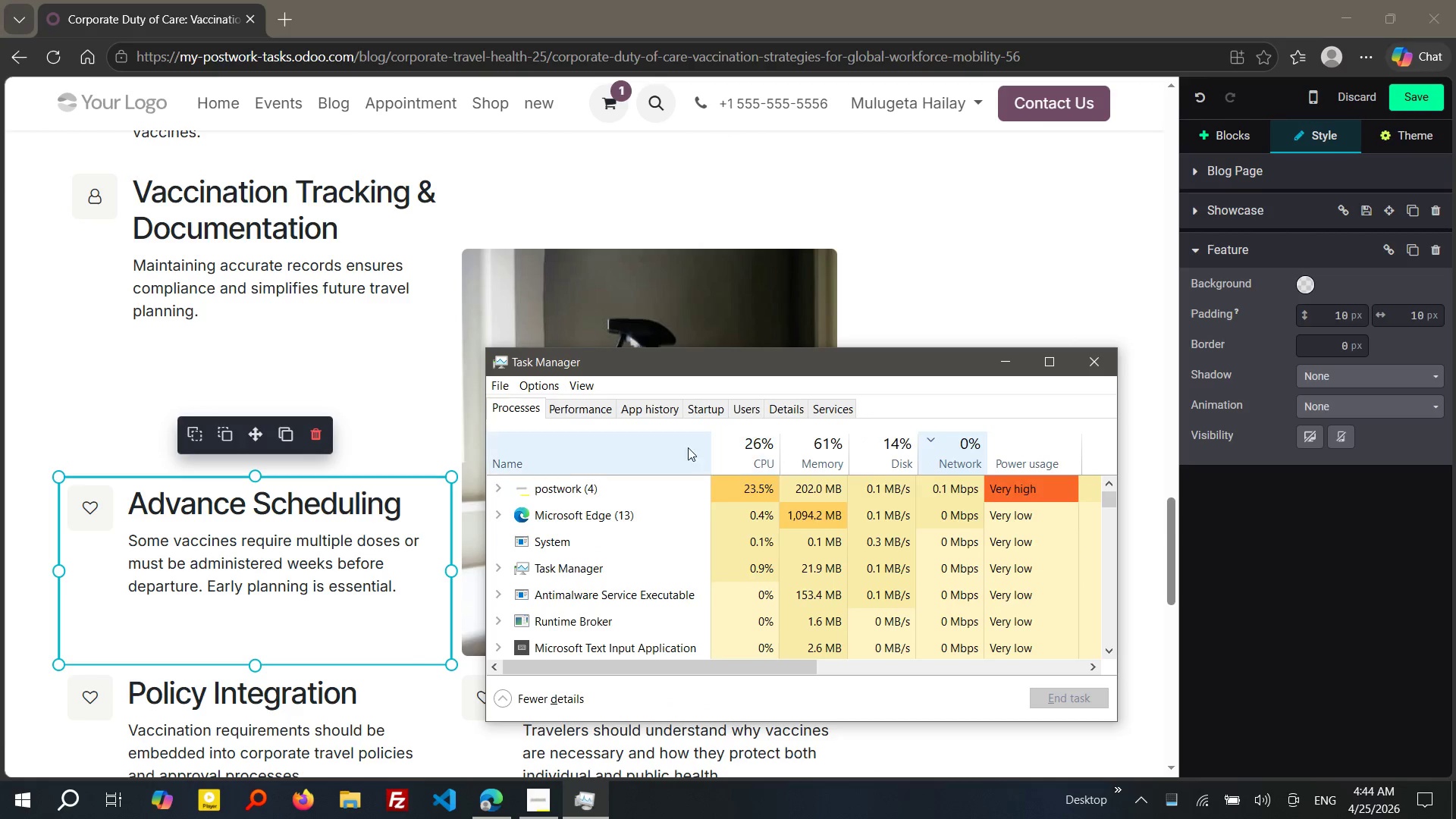 
left_click([628, 444])
 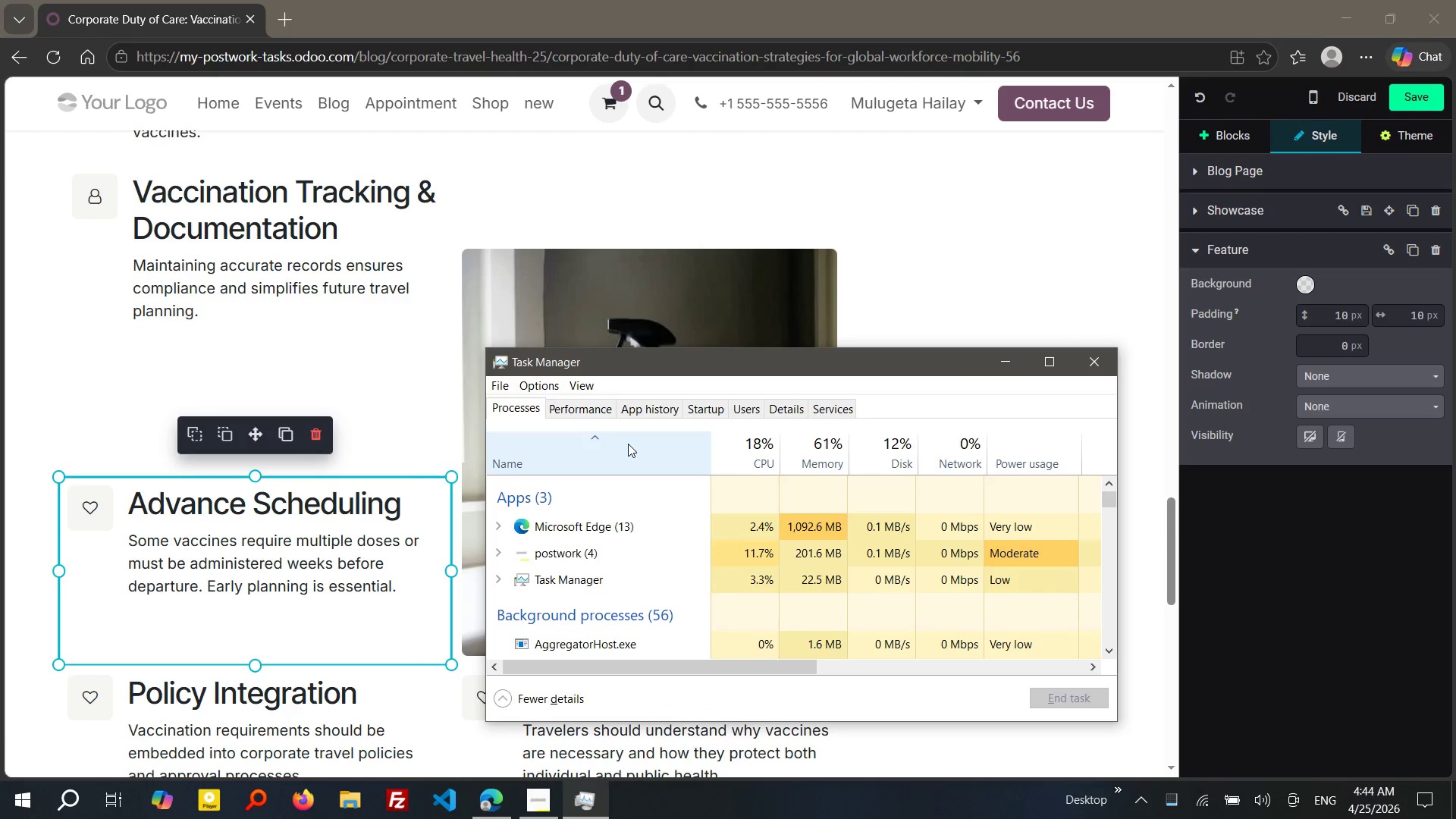 
left_click([628, 444])
 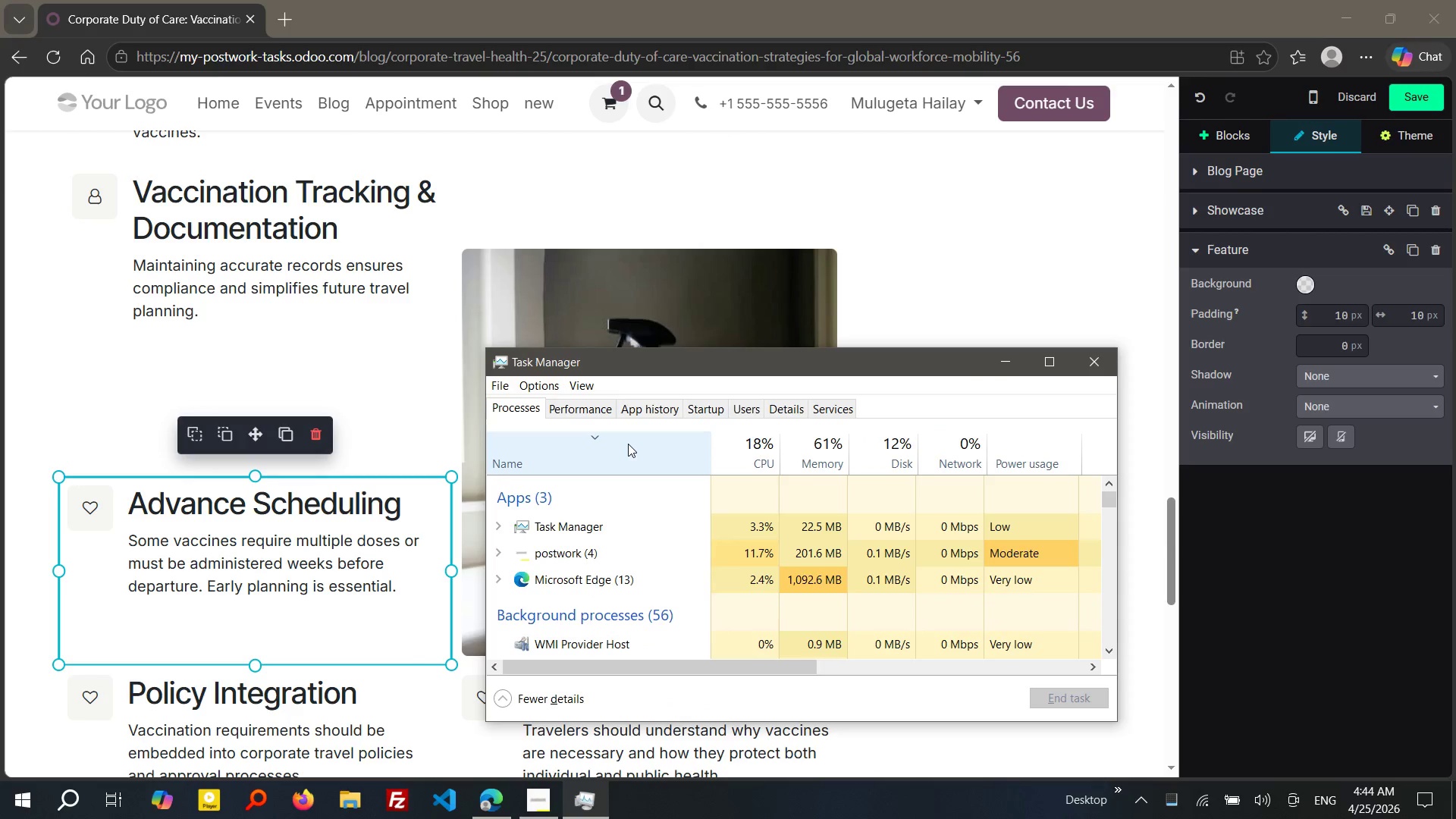 
left_click([628, 444])
 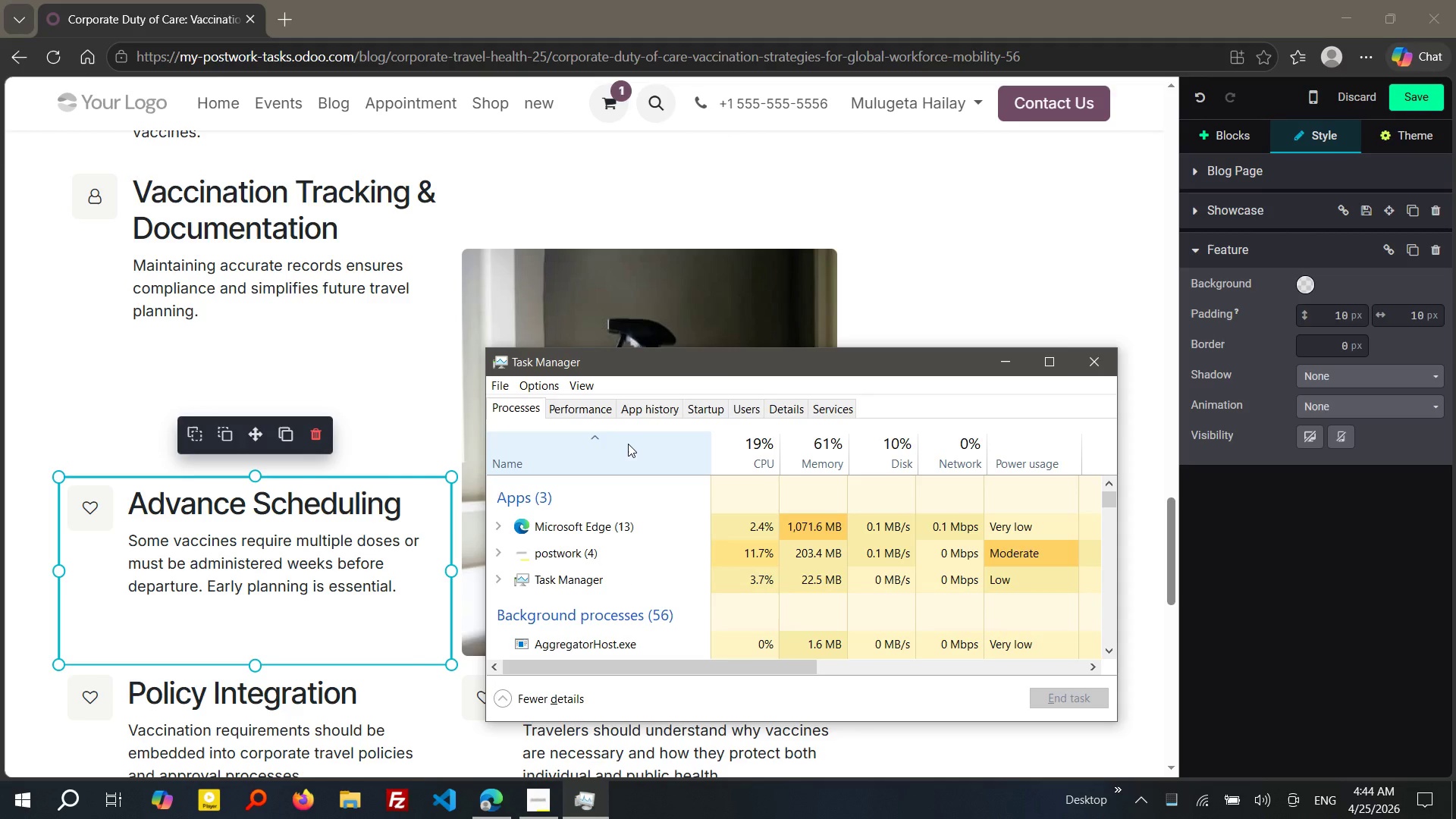 
left_click([628, 444])
 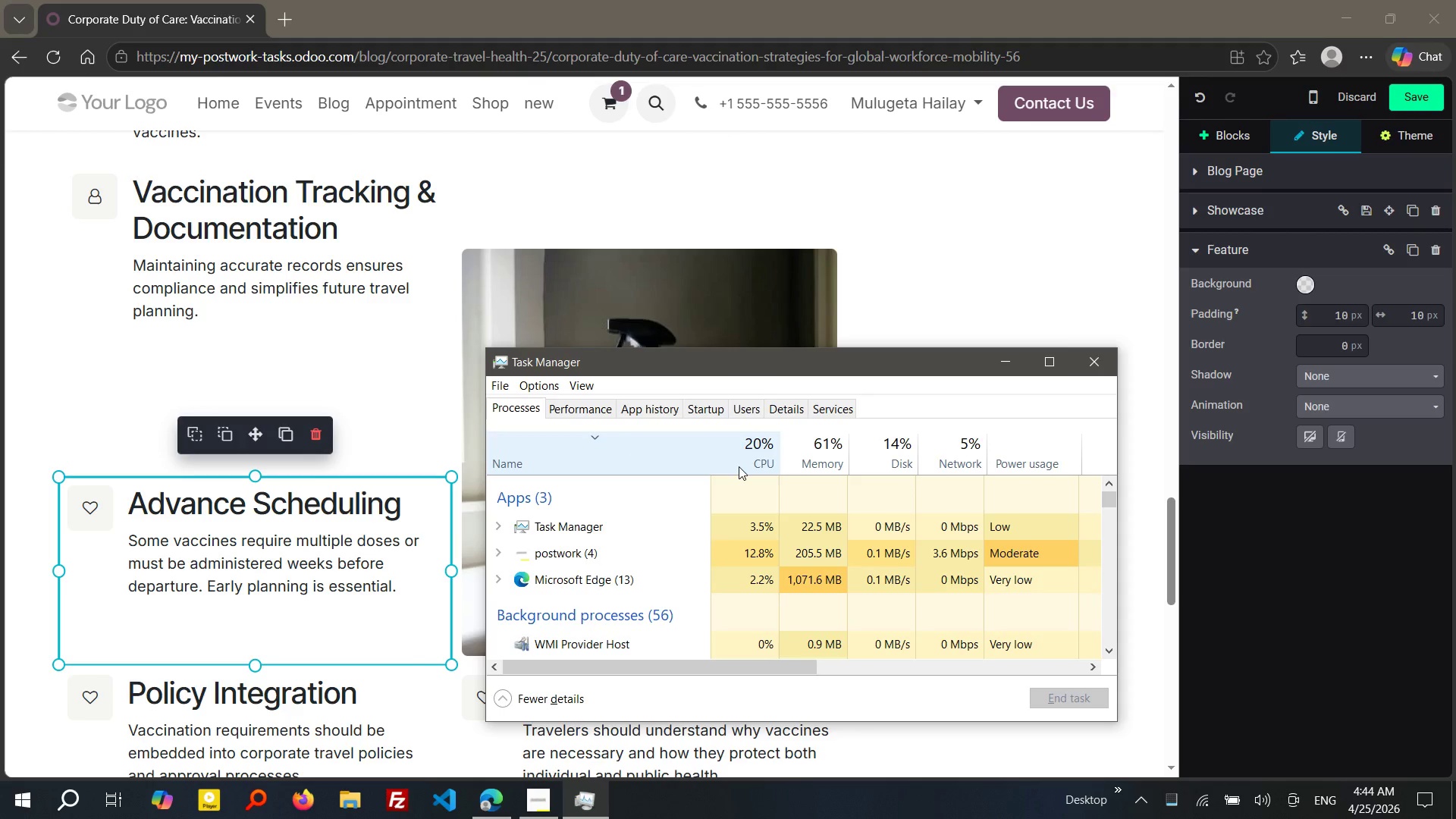 
left_click([739, 466])
 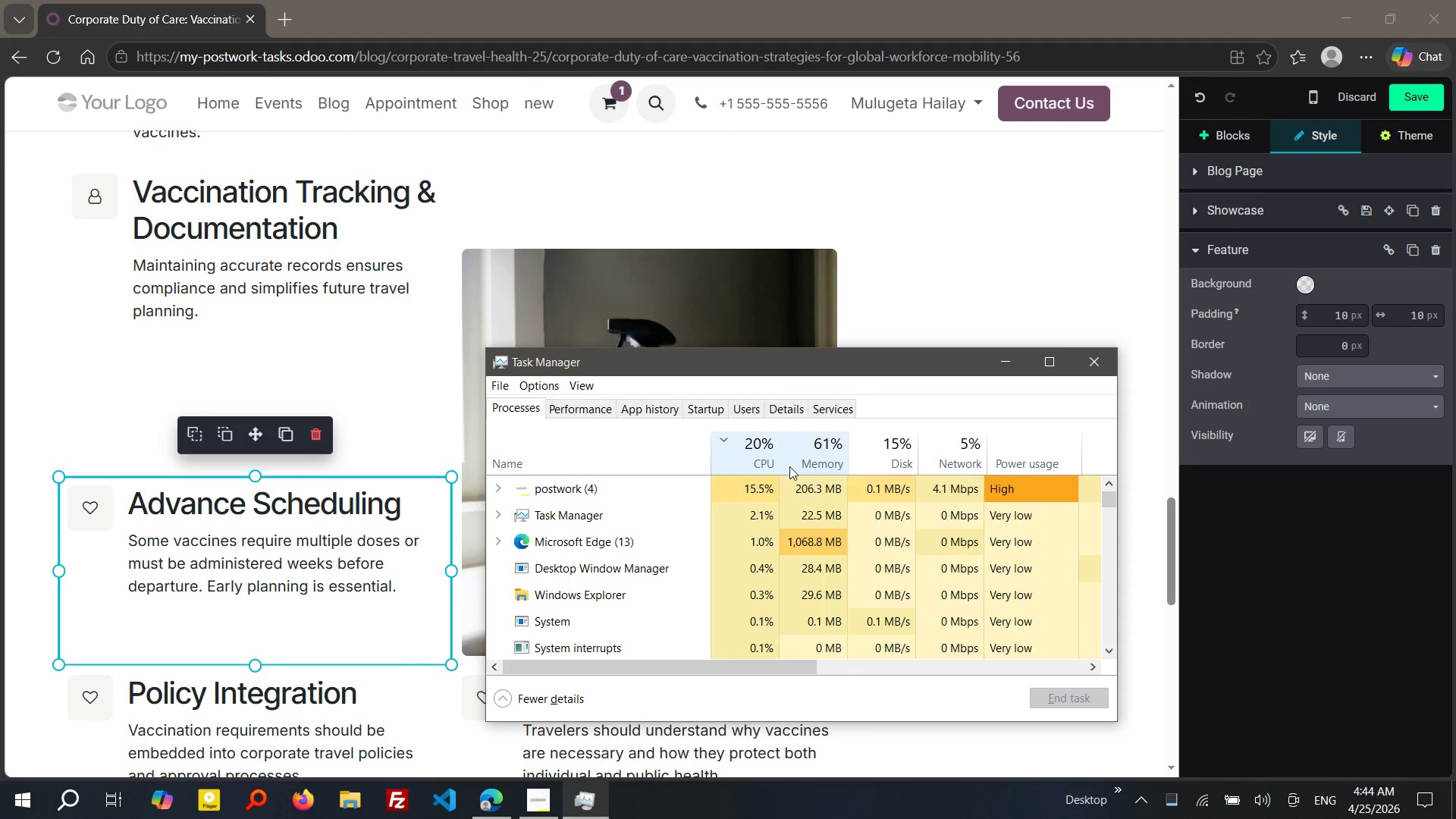 
left_click([789, 466])
 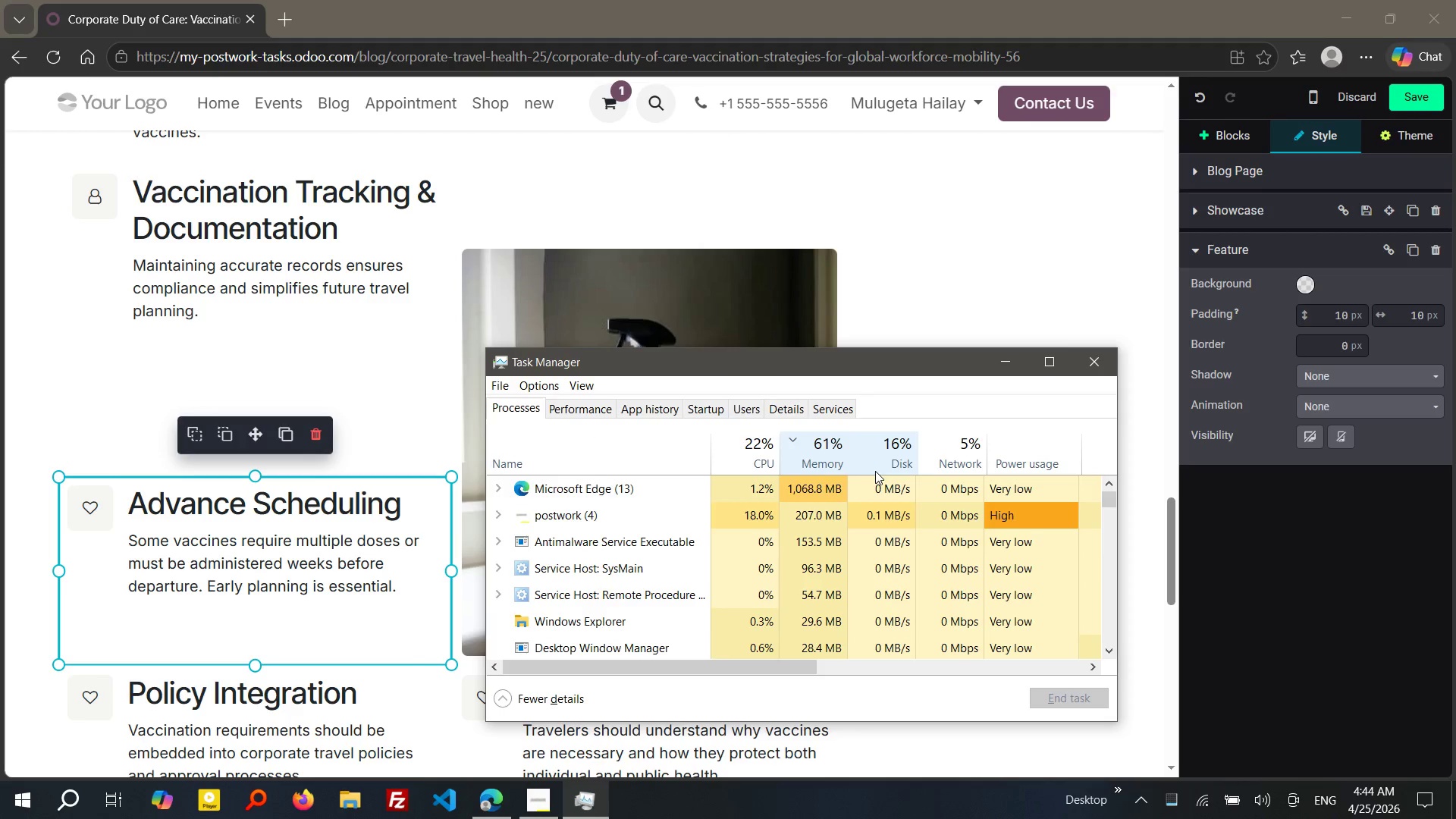 
left_click([875, 471])
 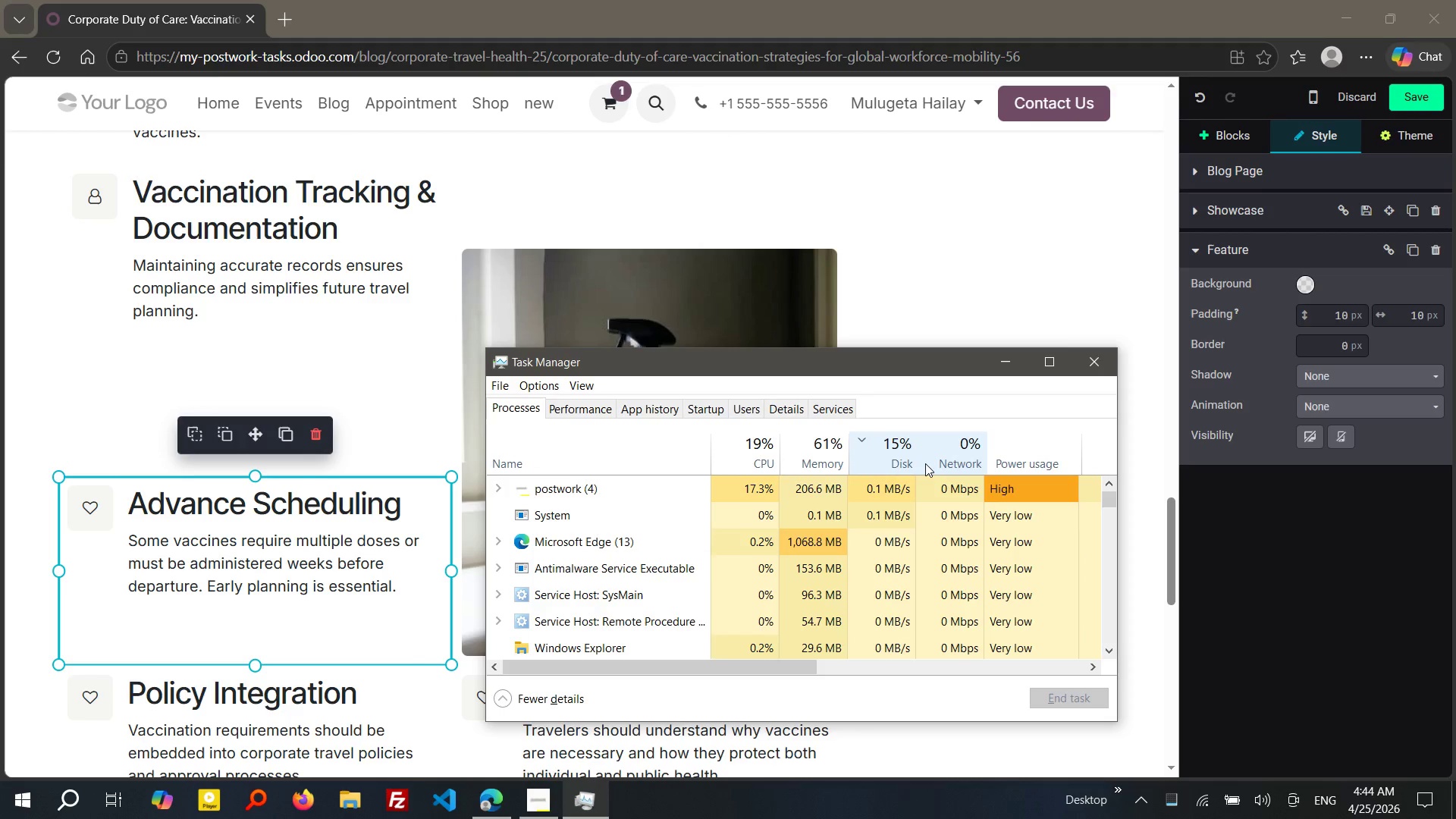 
left_click([925, 463])
 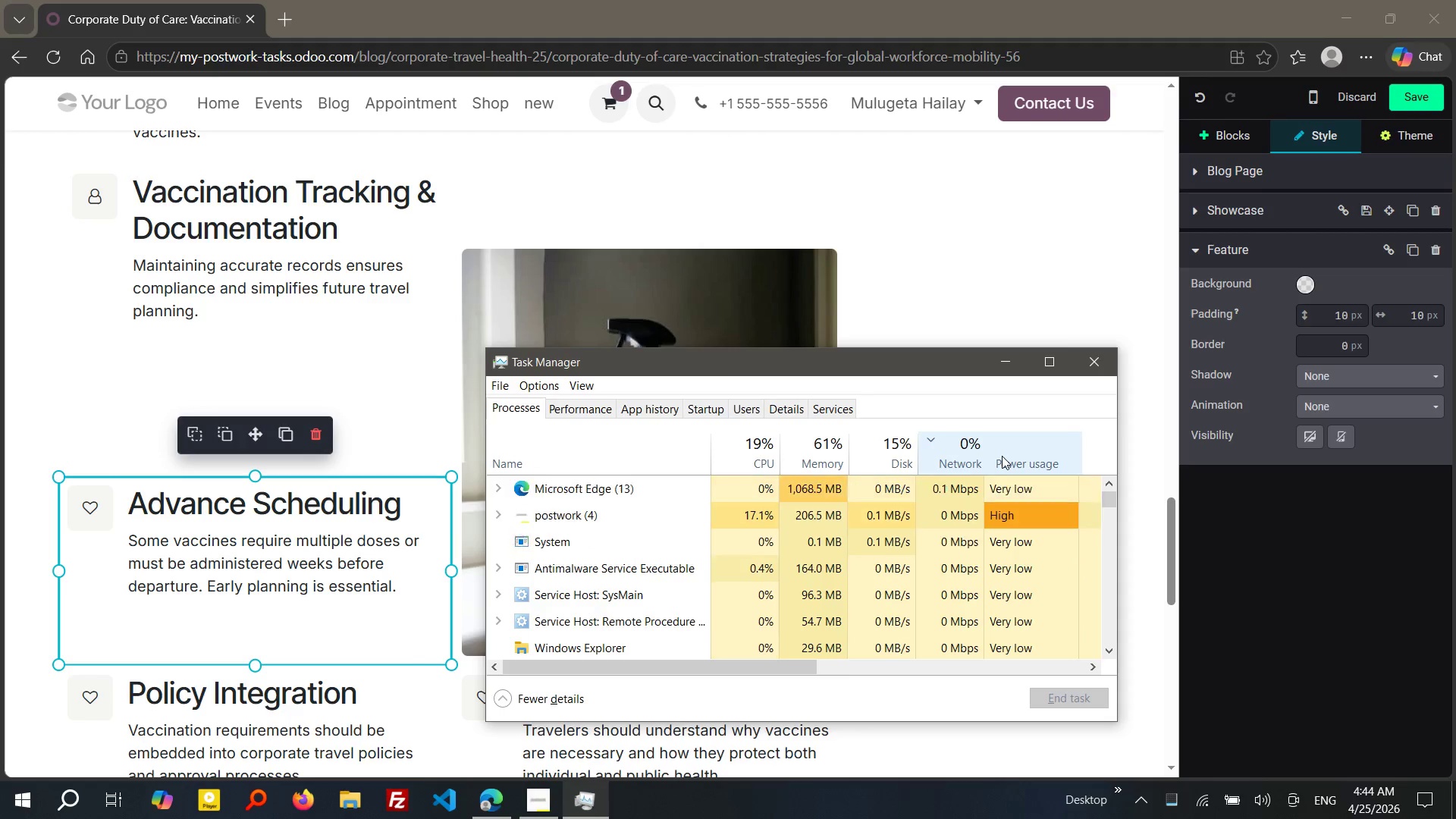 
left_click([1002, 456])
 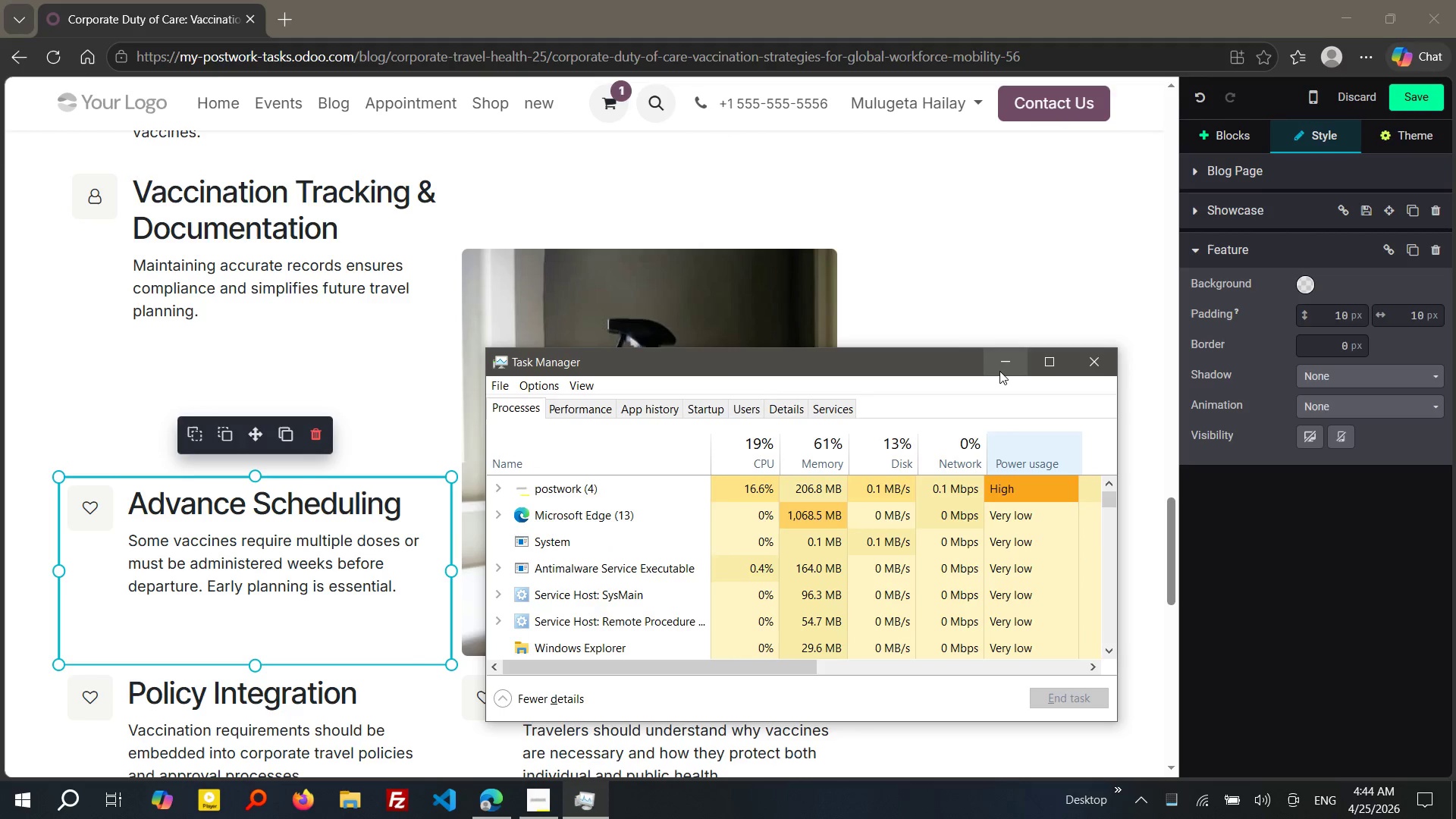 
left_click([999, 371])
 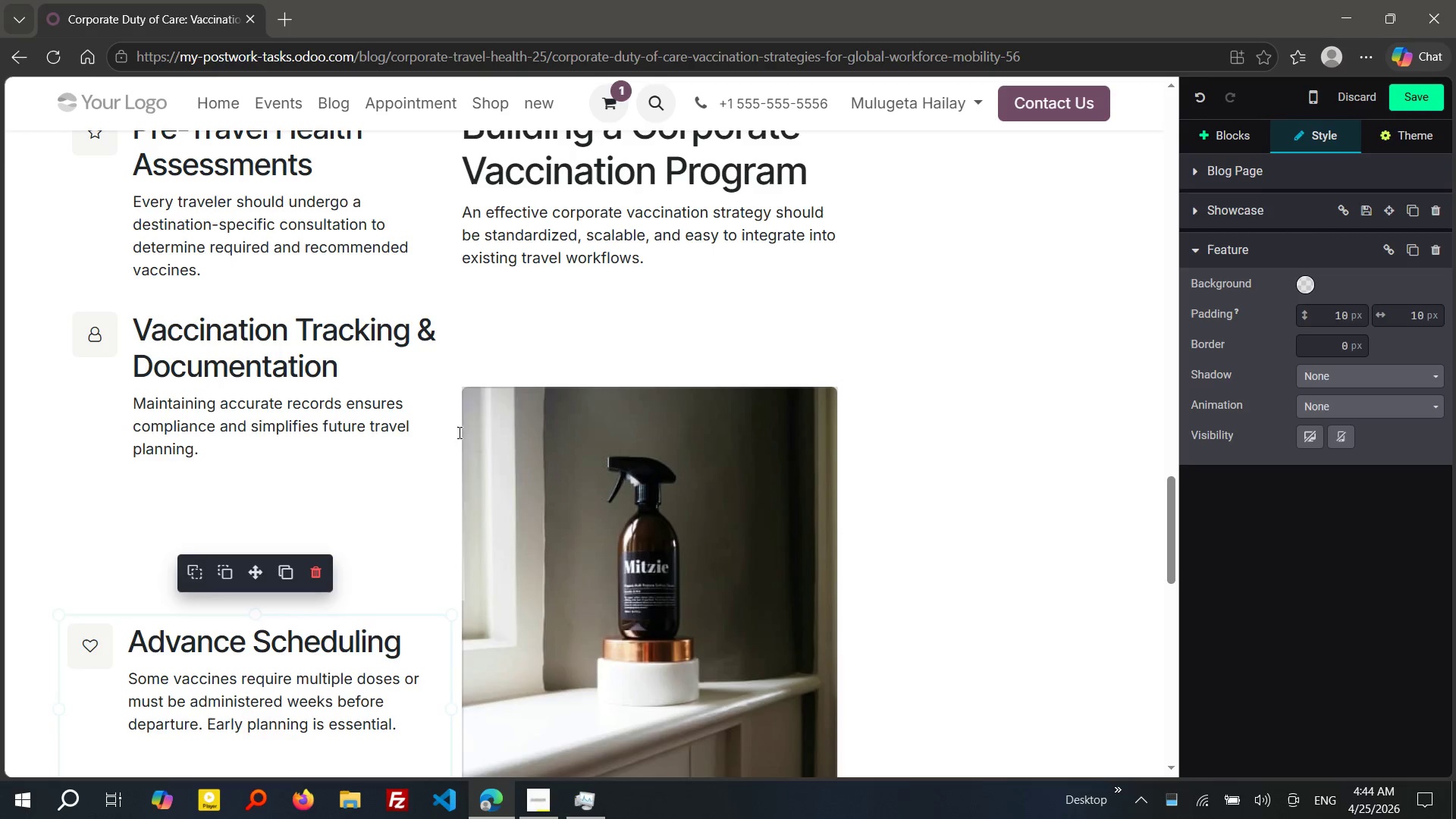 
left_click([340, 362])
 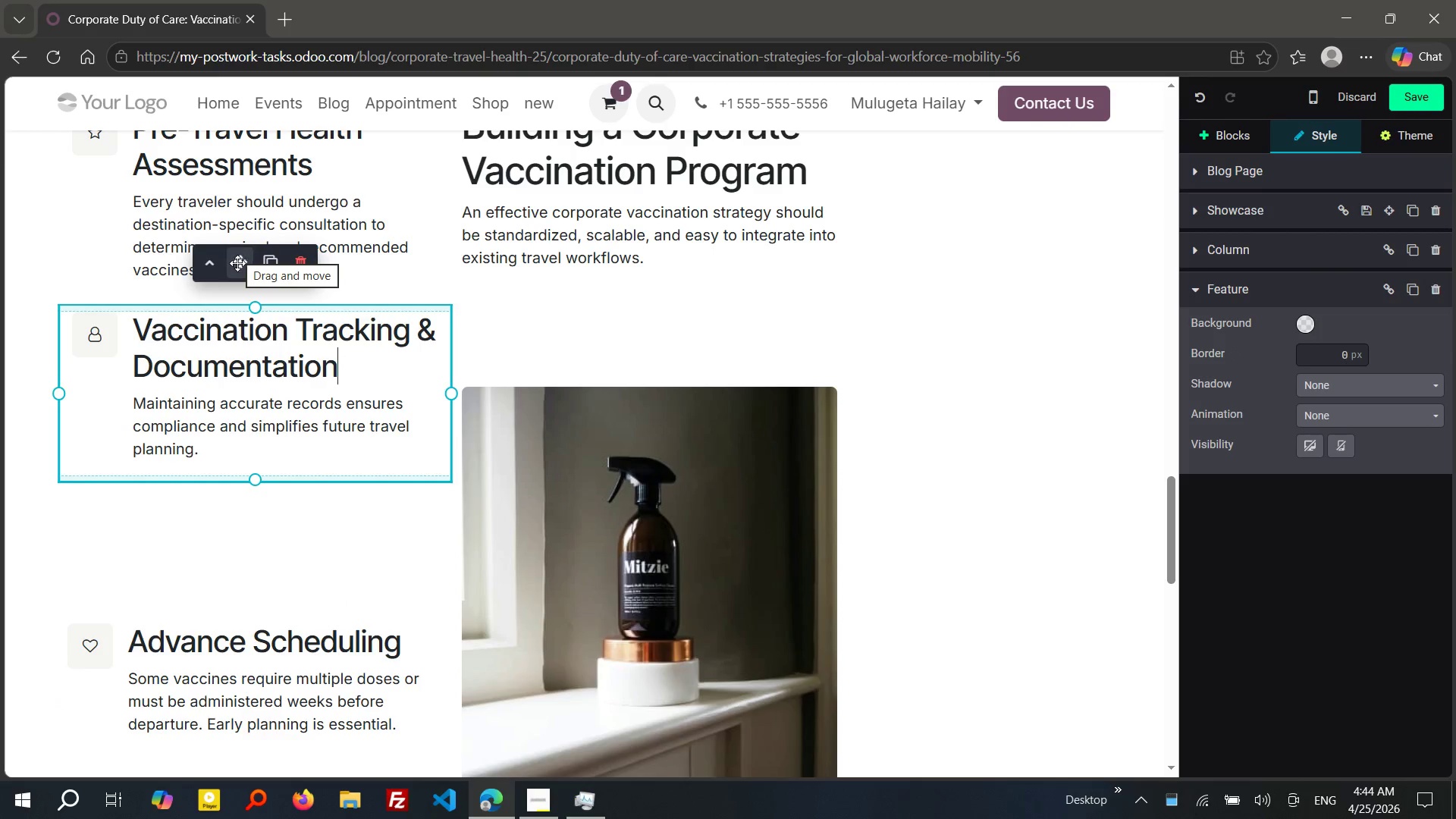 
left_click_drag(start_coordinate=[237, 264], to_coordinate=[238, 410])
 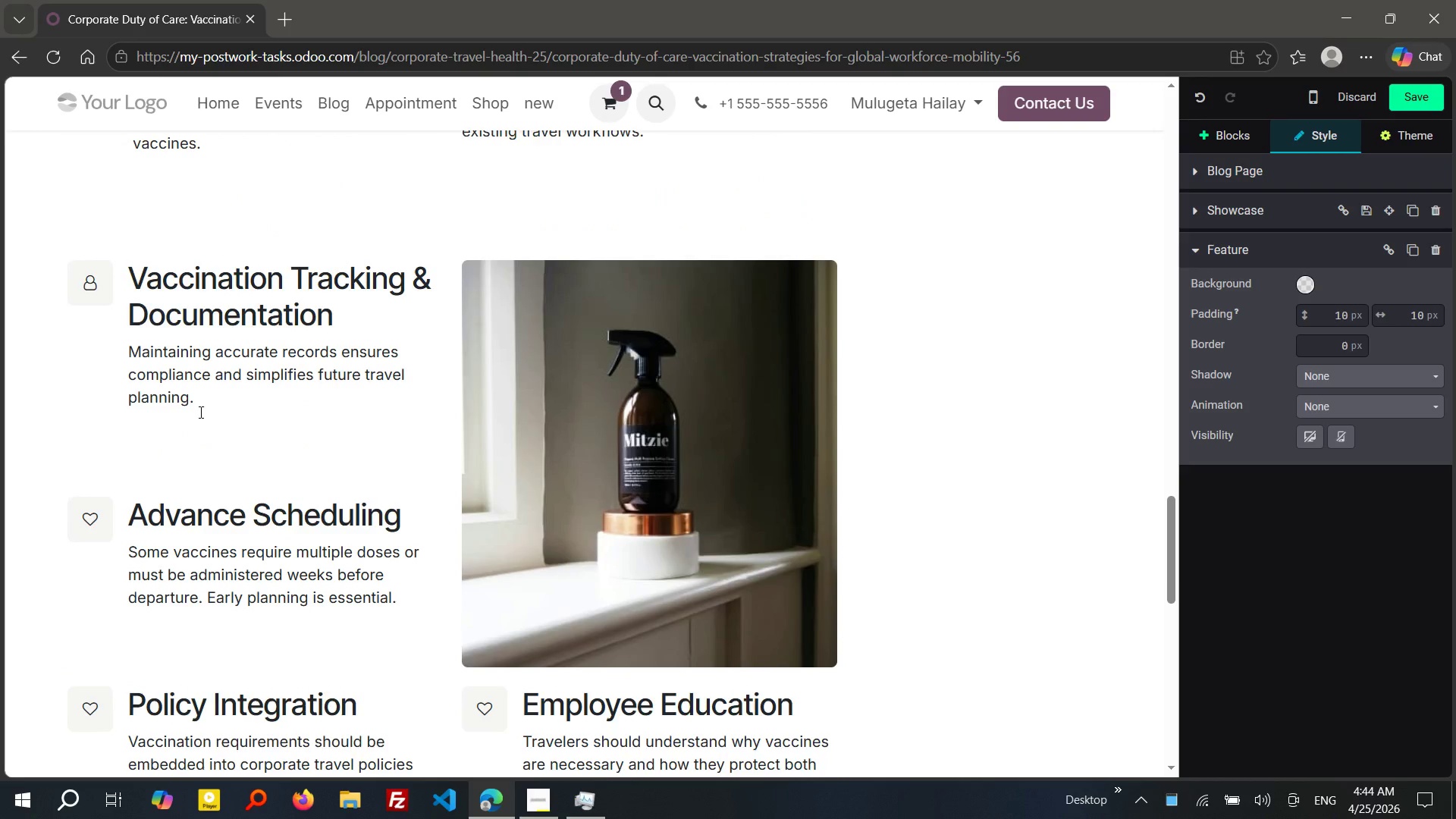 
wait(7.2)
 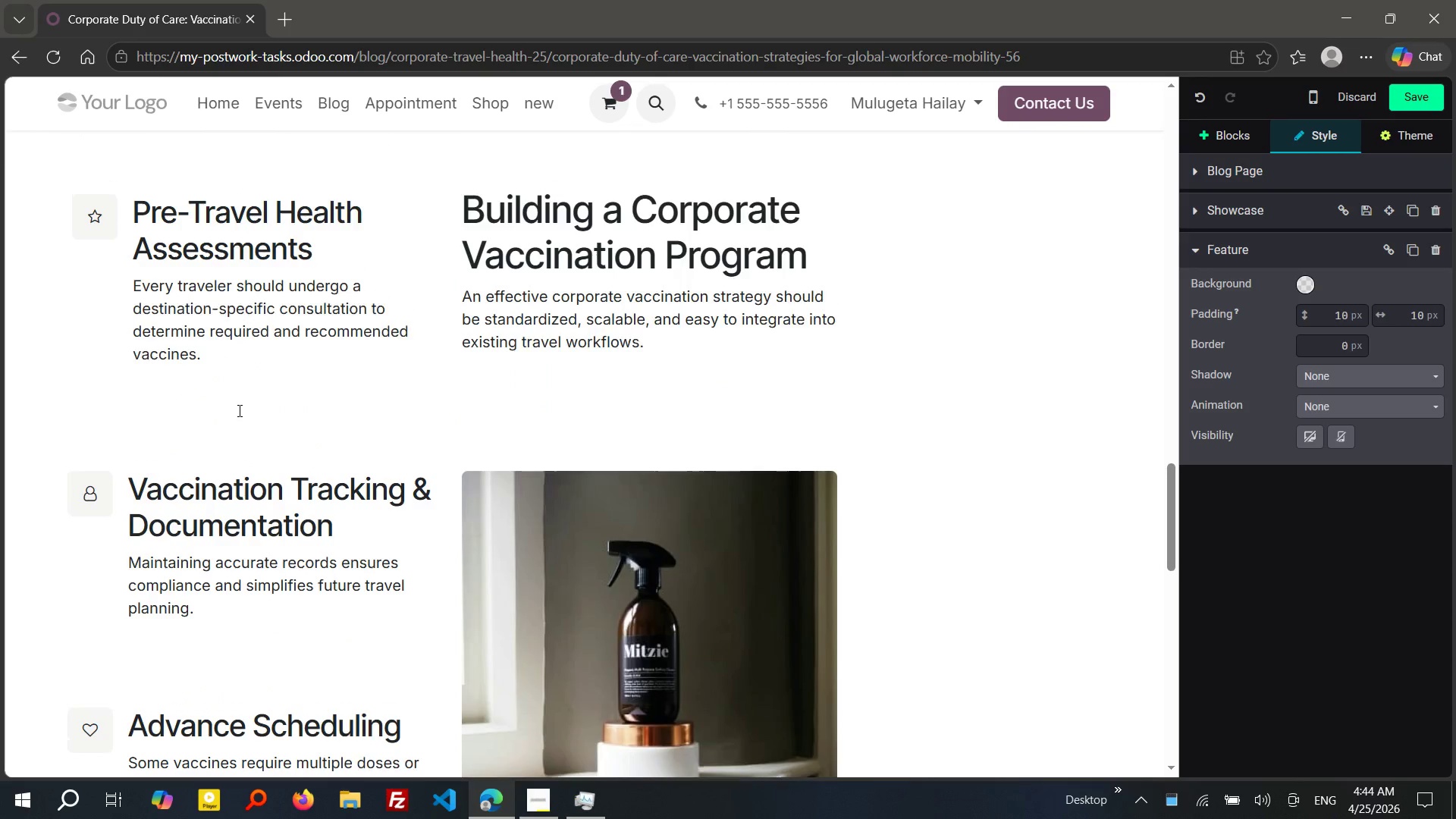 
left_click([187, 604])
 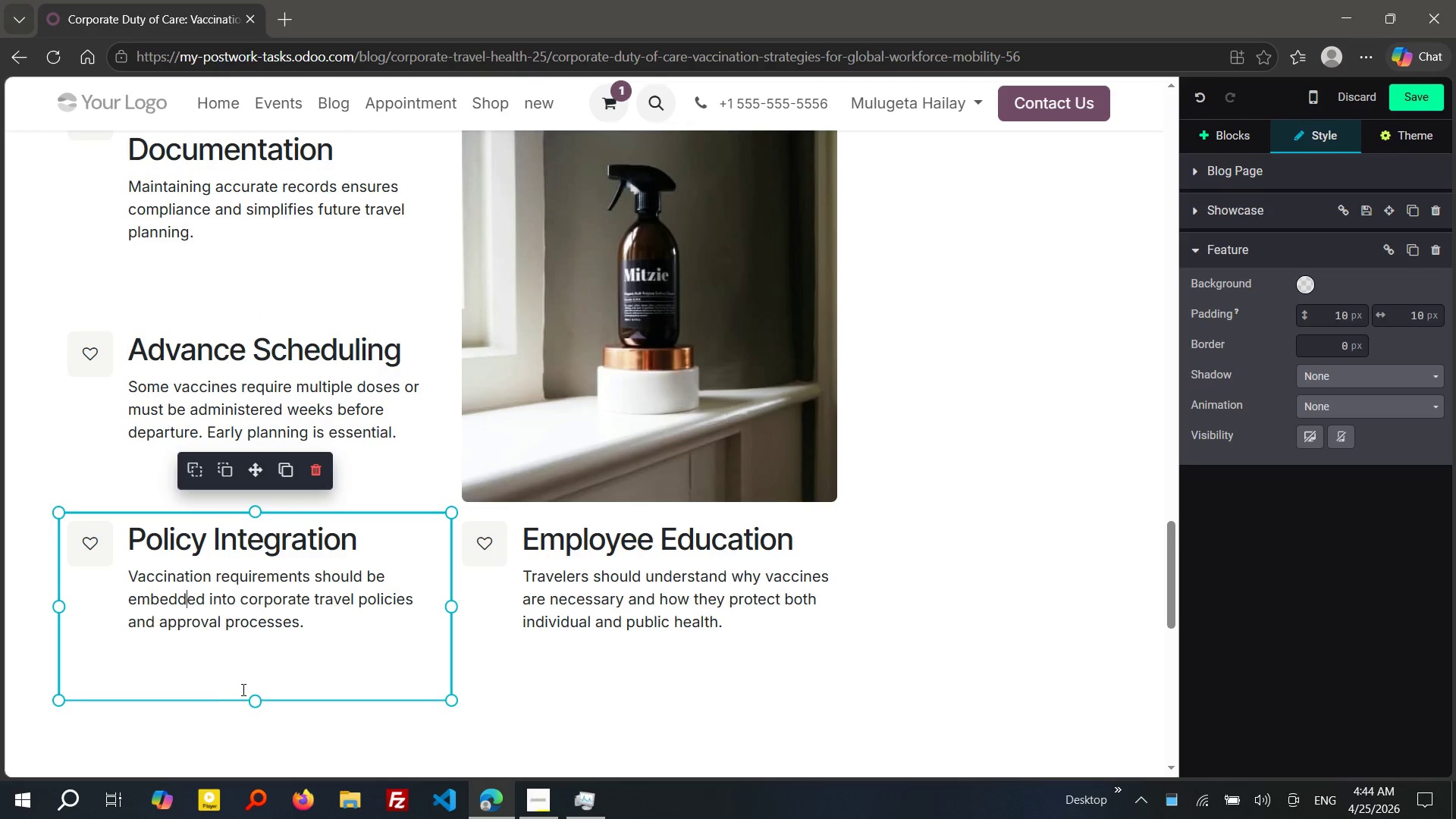 
left_click_drag(start_coordinate=[256, 699], to_coordinate=[258, 664])
 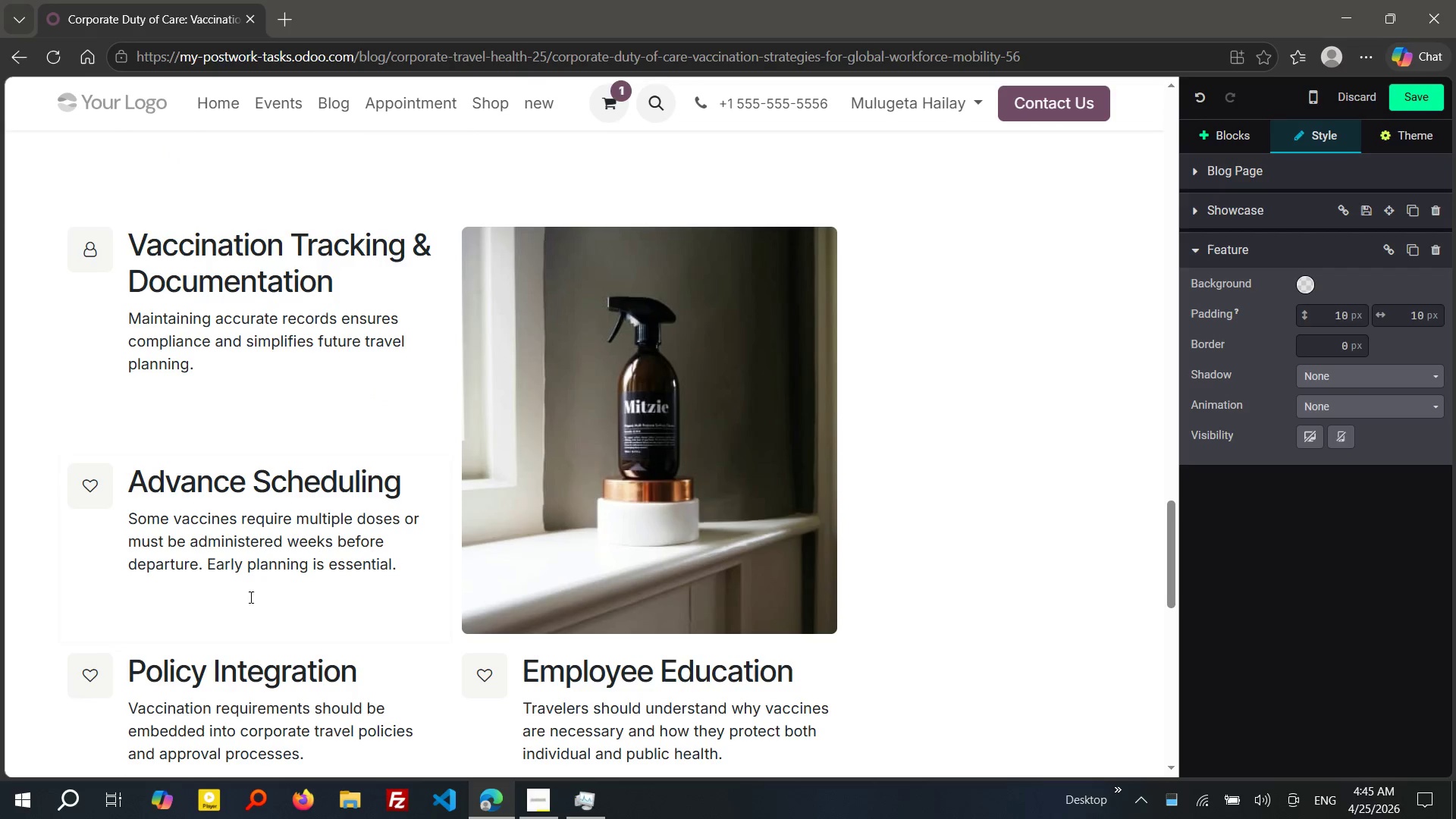 
left_click([249, 580])
 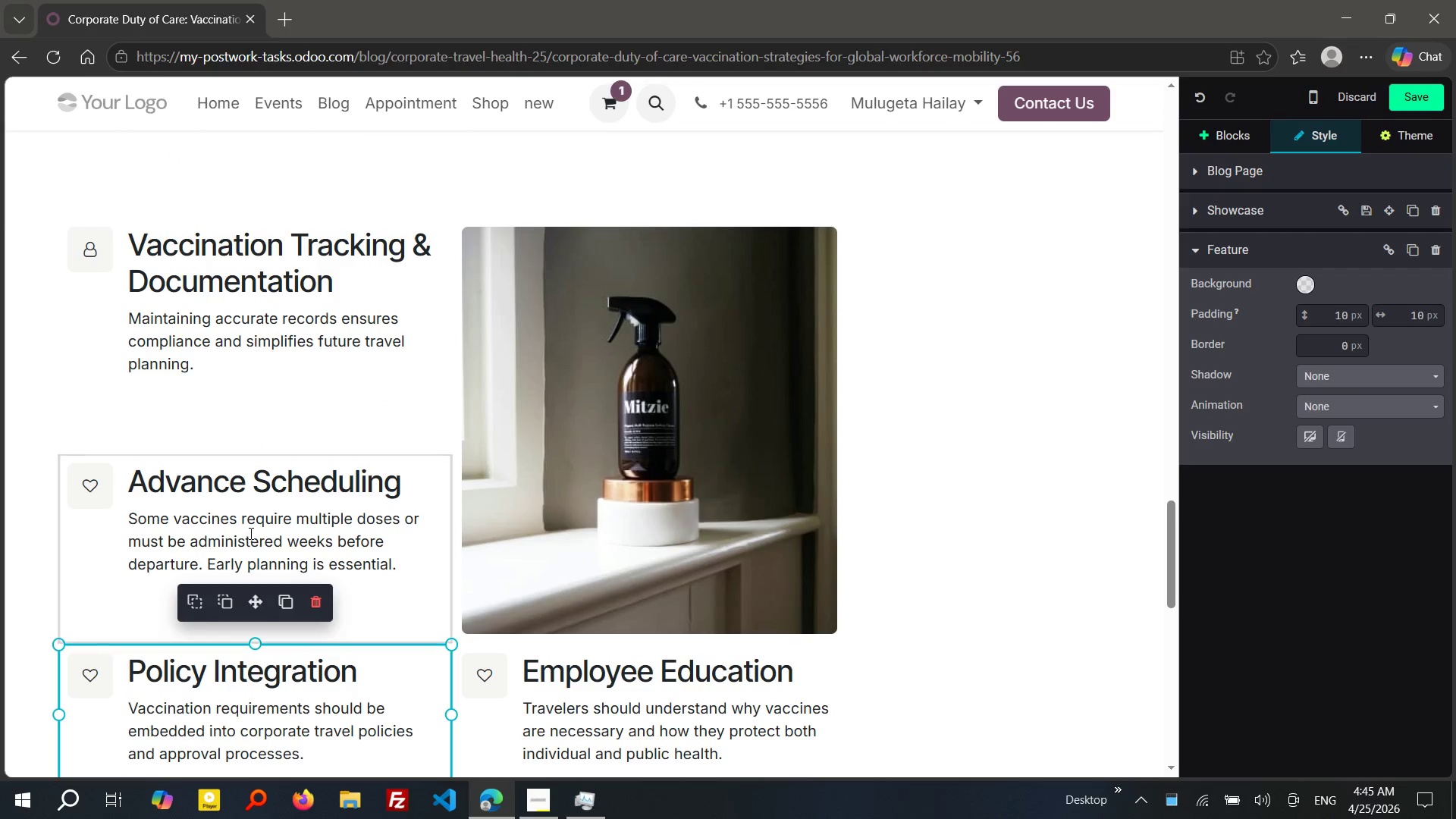 
left_click([249, 533])
 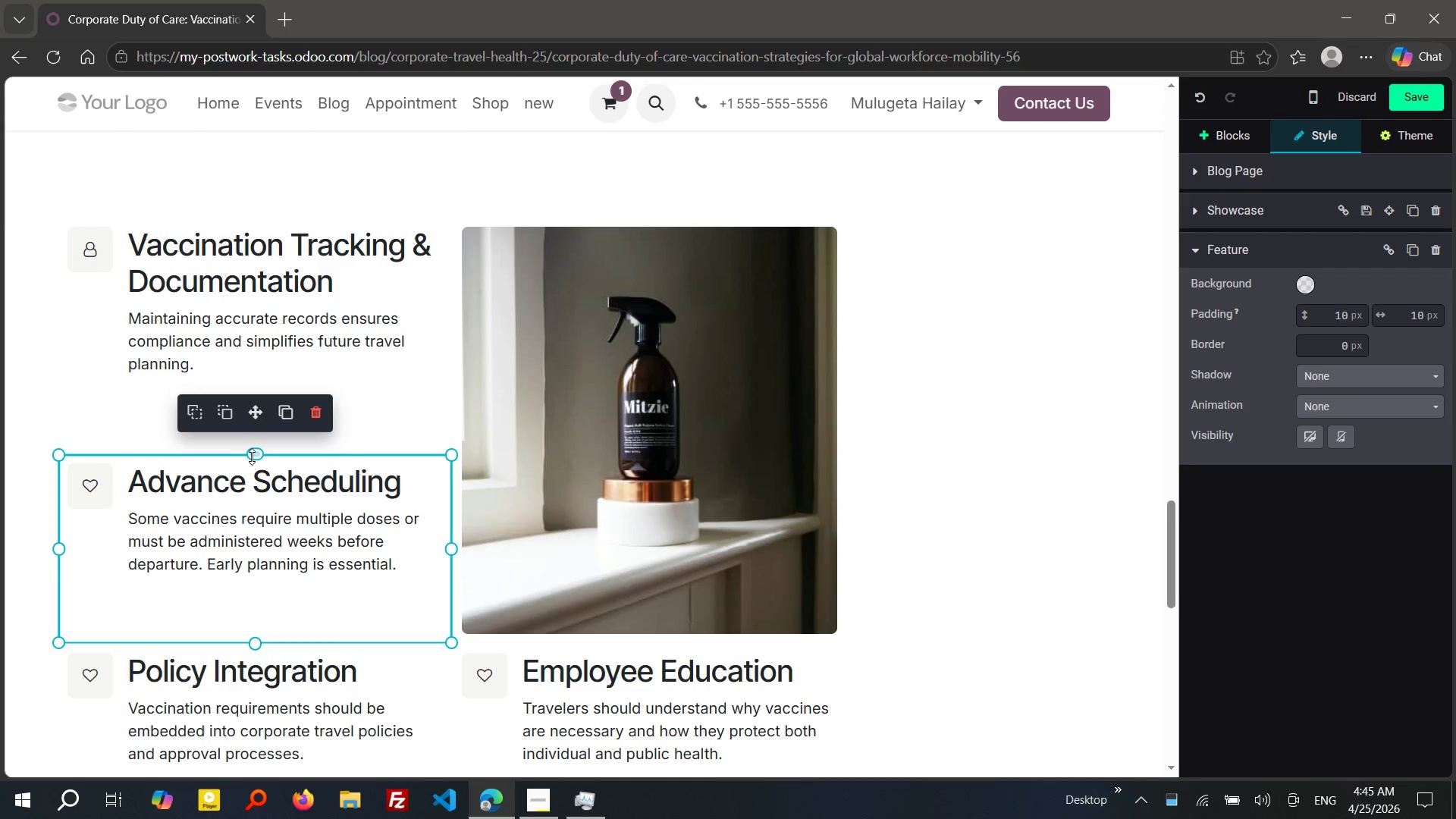 
left_click_drag(start_coordinate=[252, 453], to_coordinate=[252, 499])
 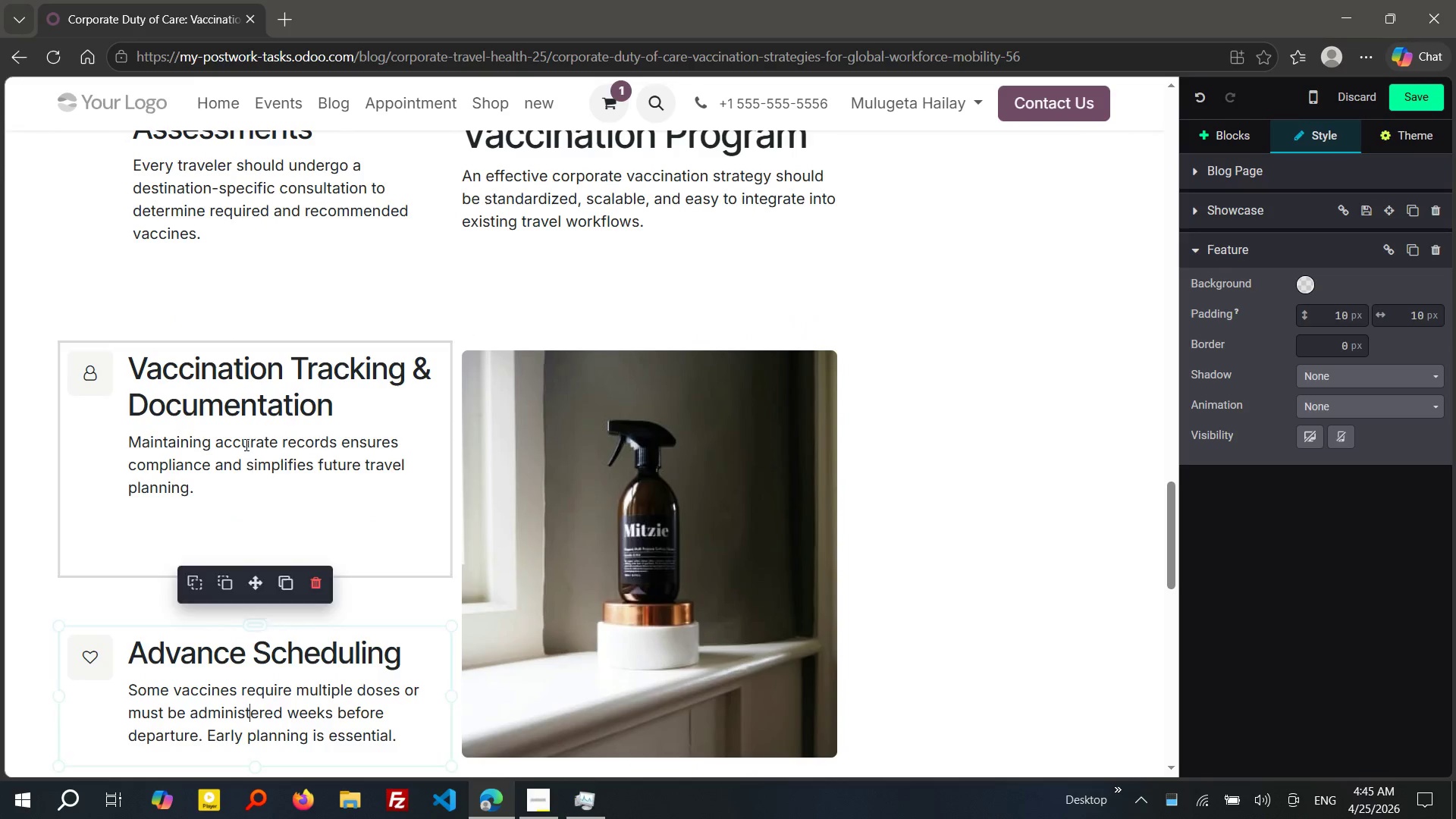 
left_click([245, 444])
 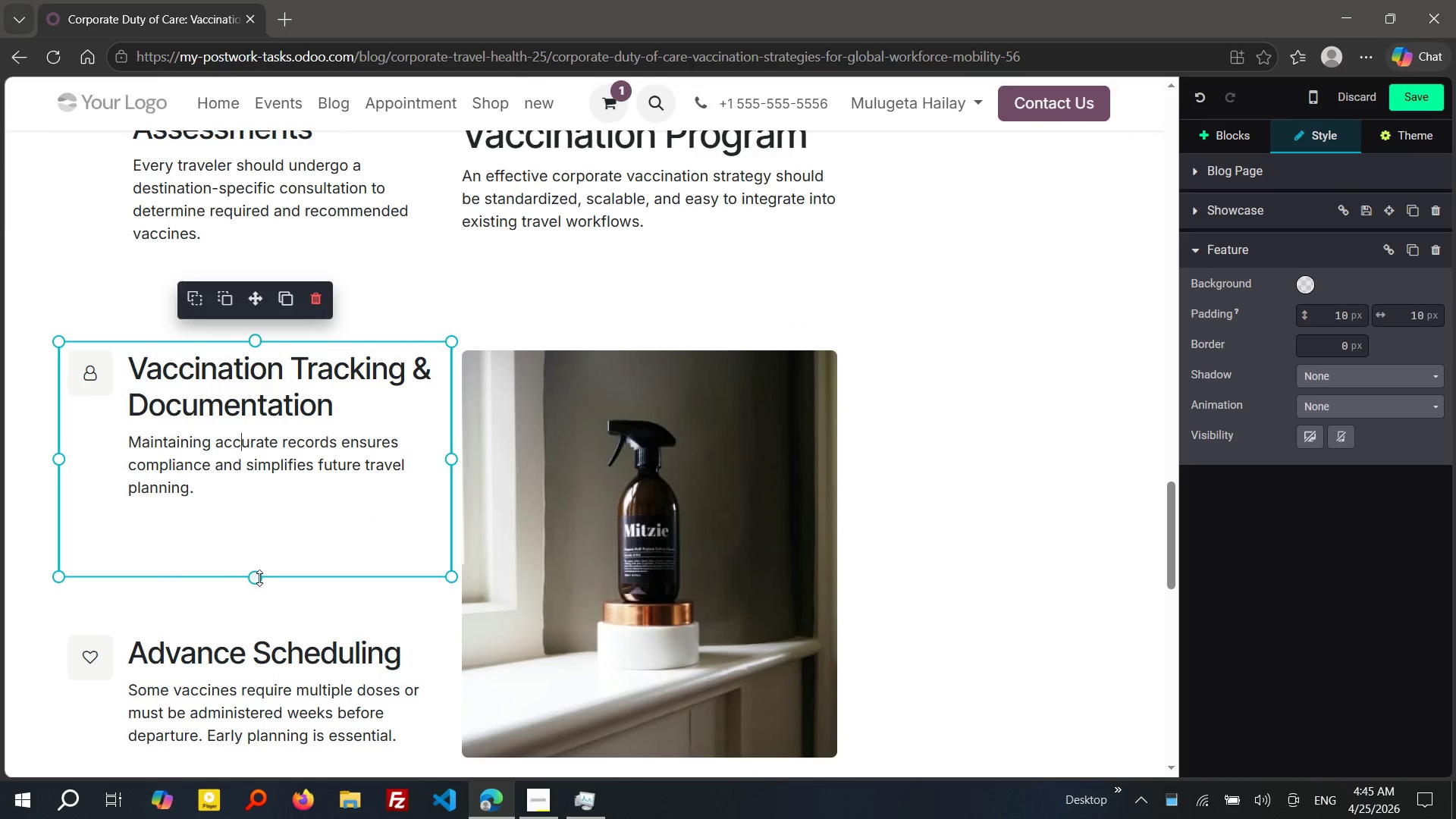 
left_click_drag(start_coordinate=[259, 579], to_coordinate=[259, 535])
 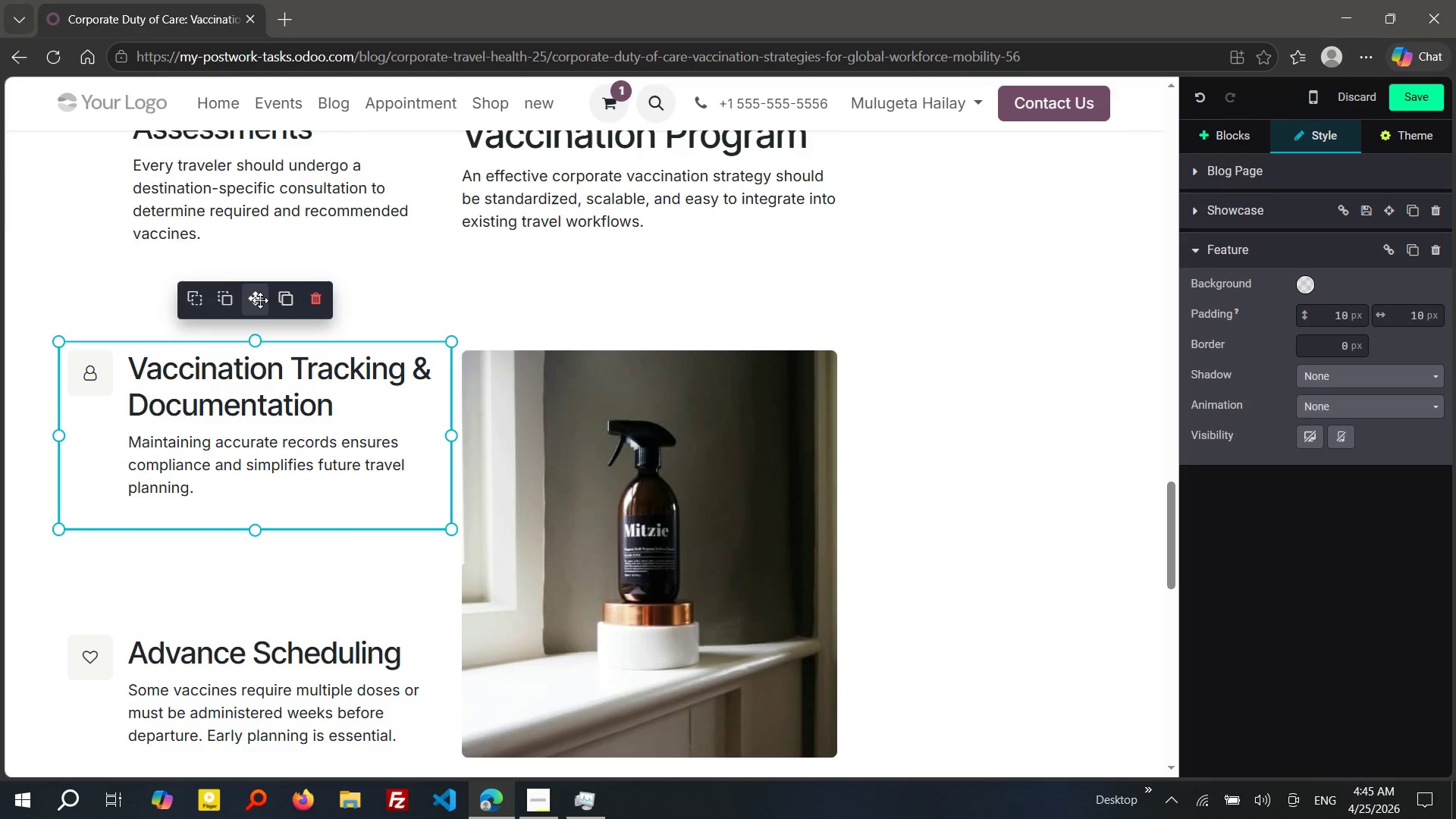 
left_click_drag(start_coordinate=[260, 300], to_coordinate=[262, 438])
 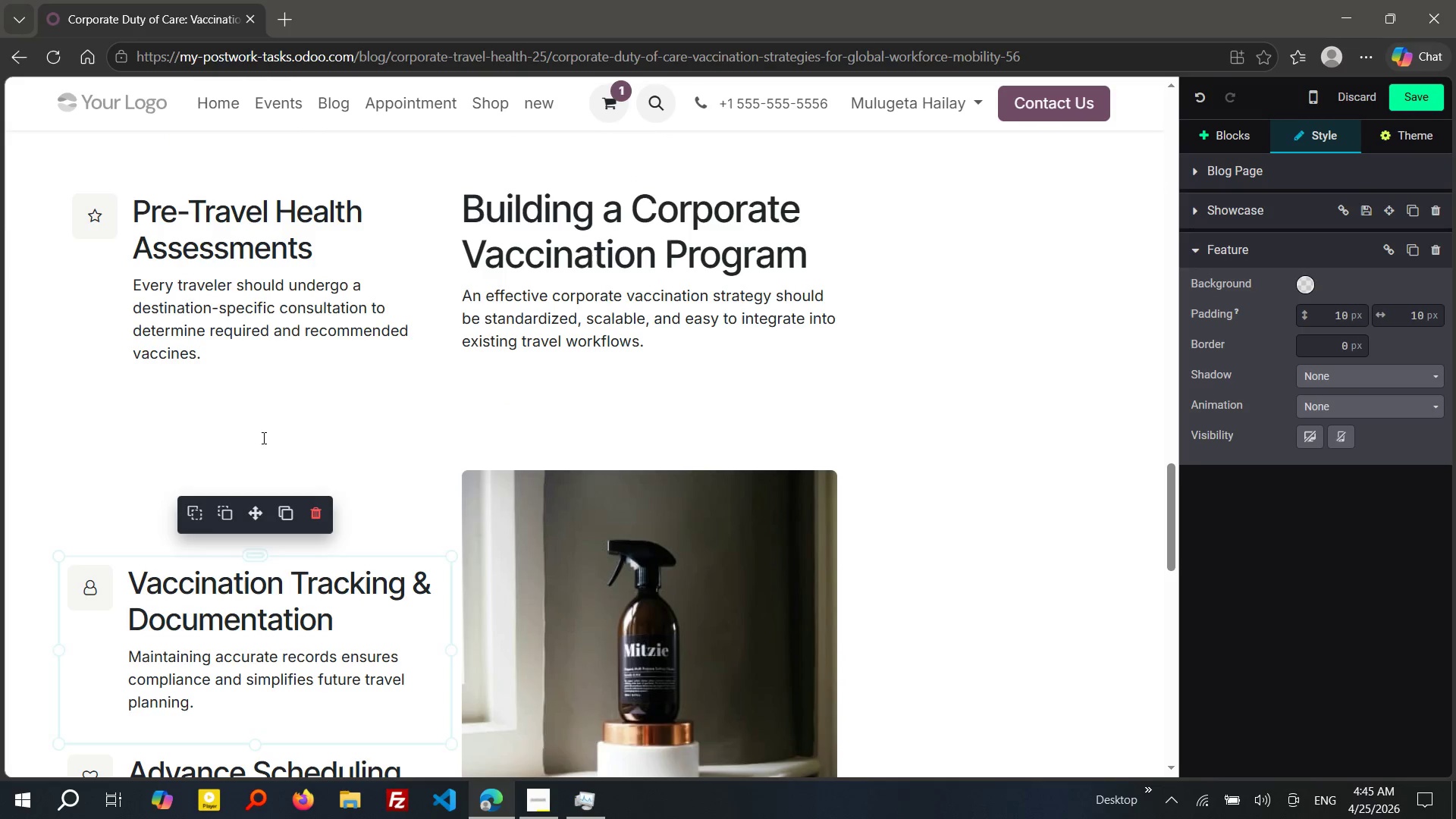 
left_click([260, 291])
 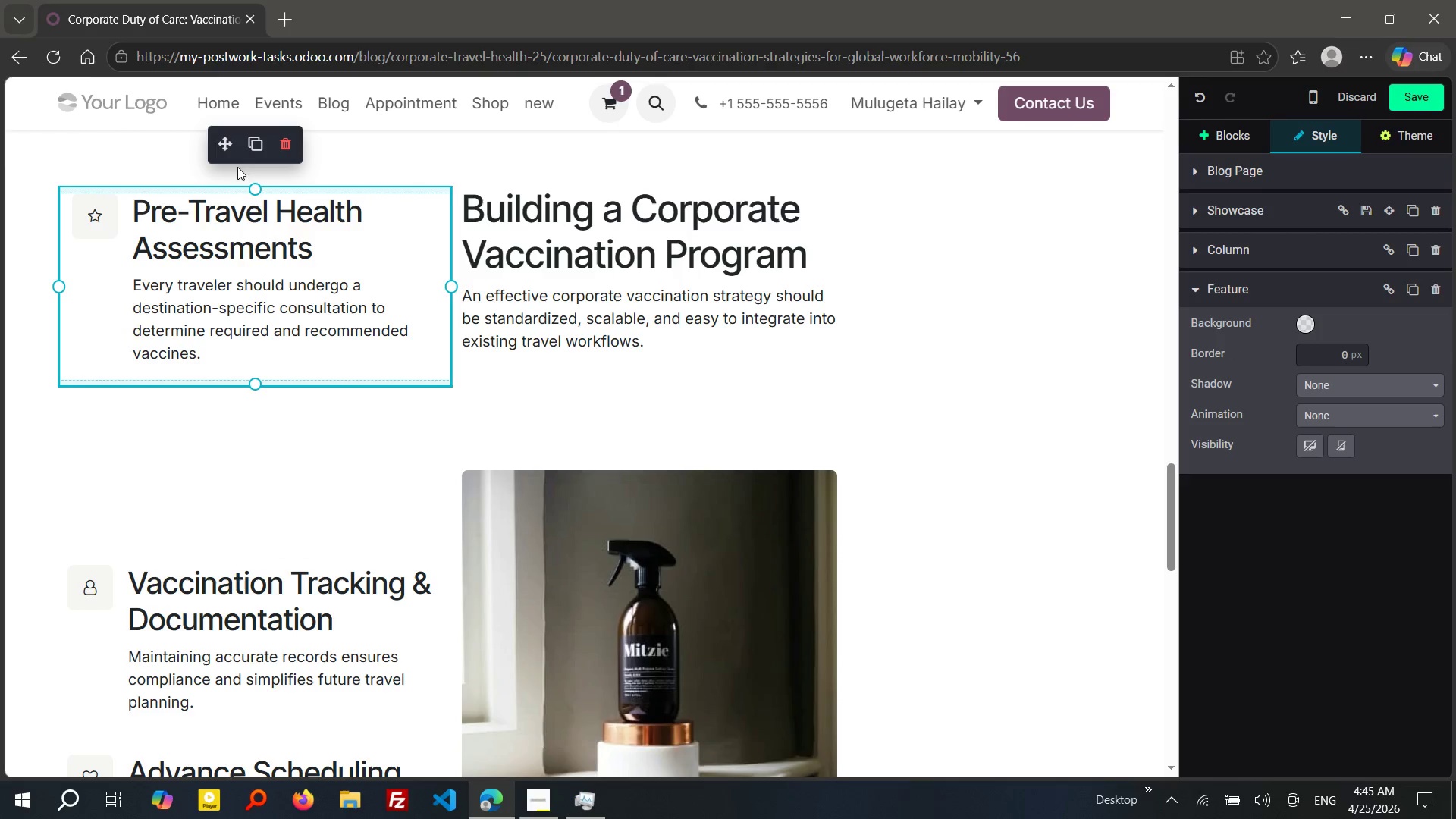 
left_click_drag(start_coordinate=[228, 143], to_coordinate=[240, 345])
 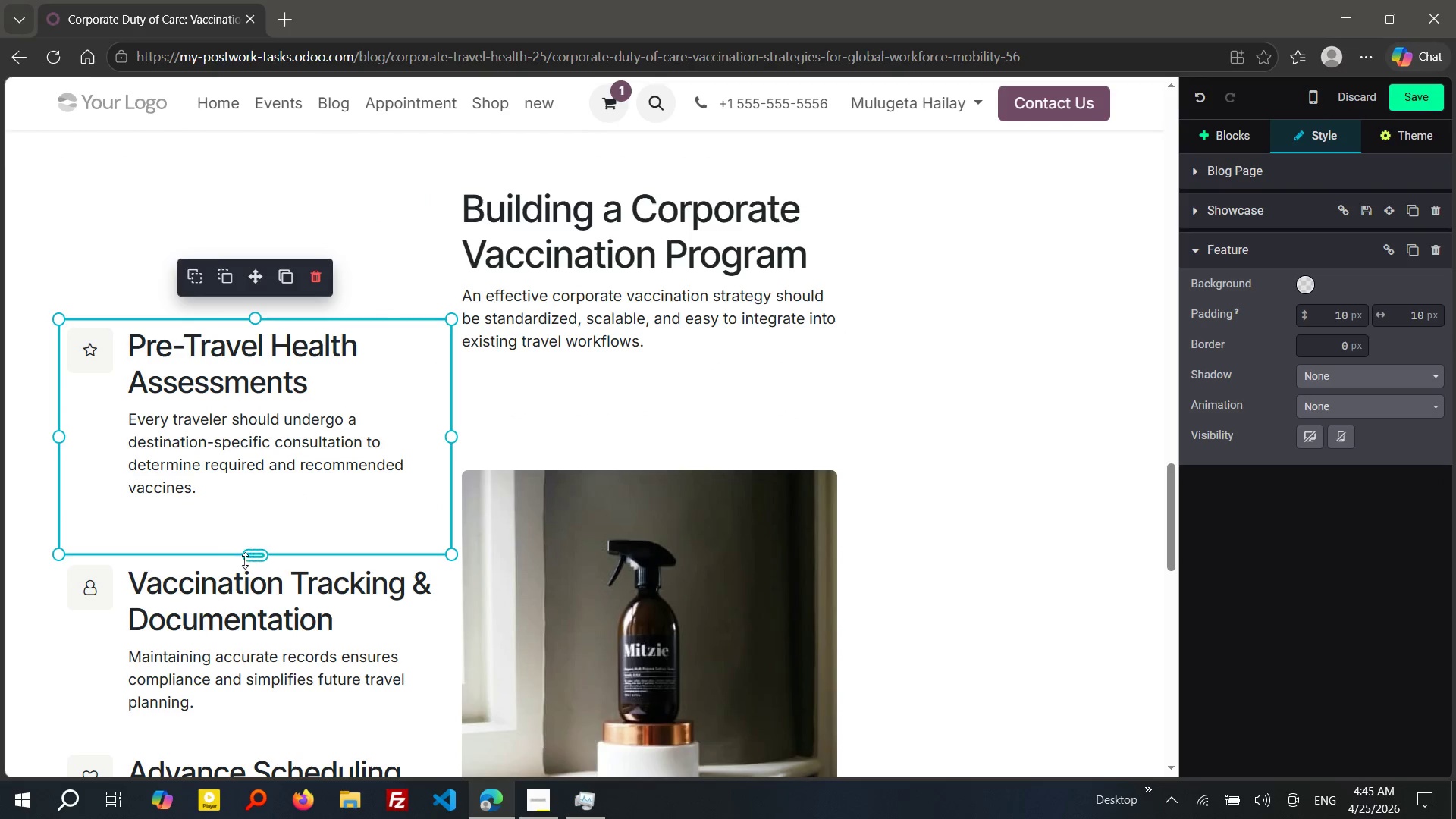 
left_click_drag(start_coordinate=[251, 559], to_coordinate=[251, 526])
 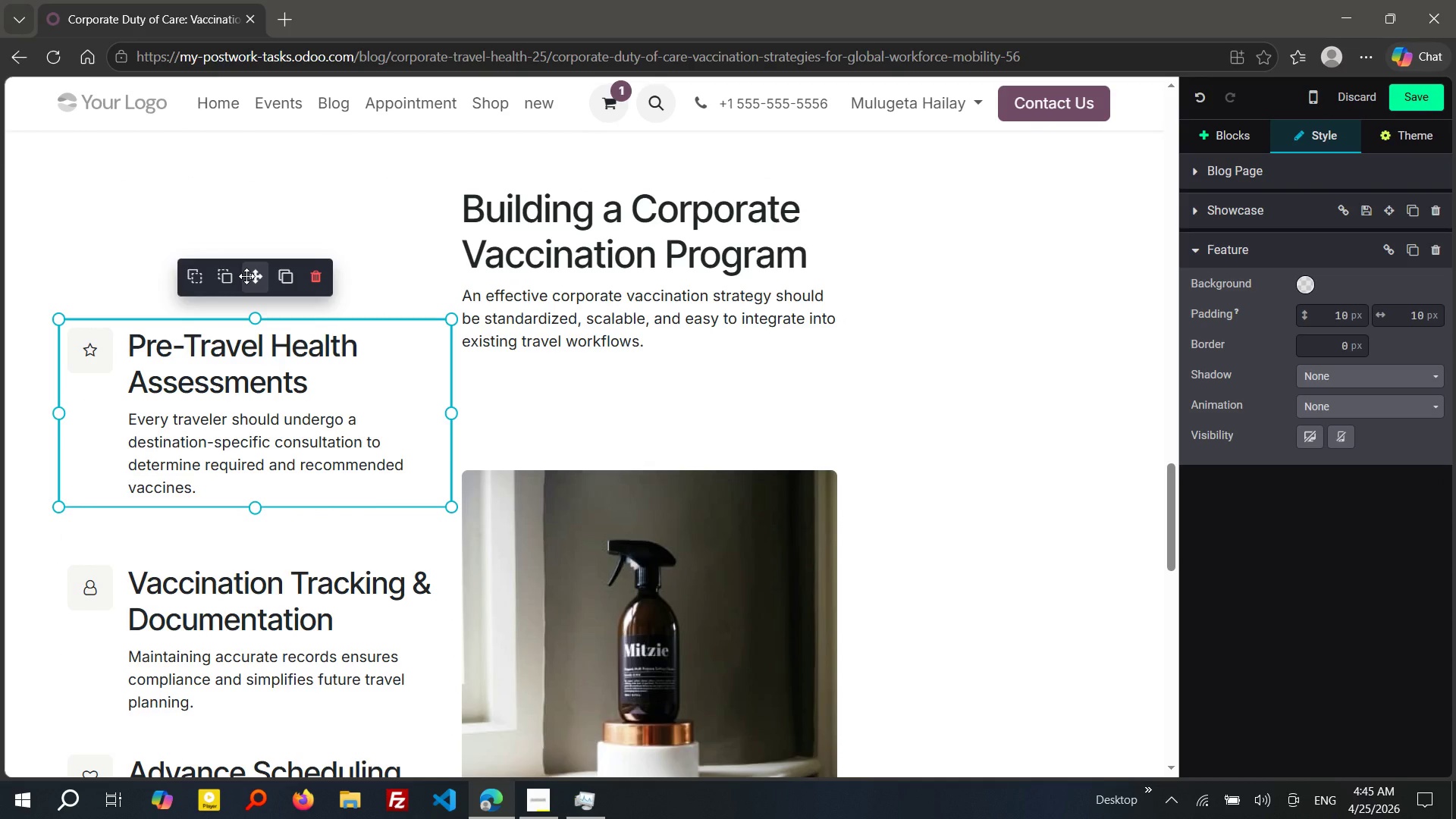 
left_click_drag(start_coordinate=[246, 276], to_coordinate=[247, 362])
 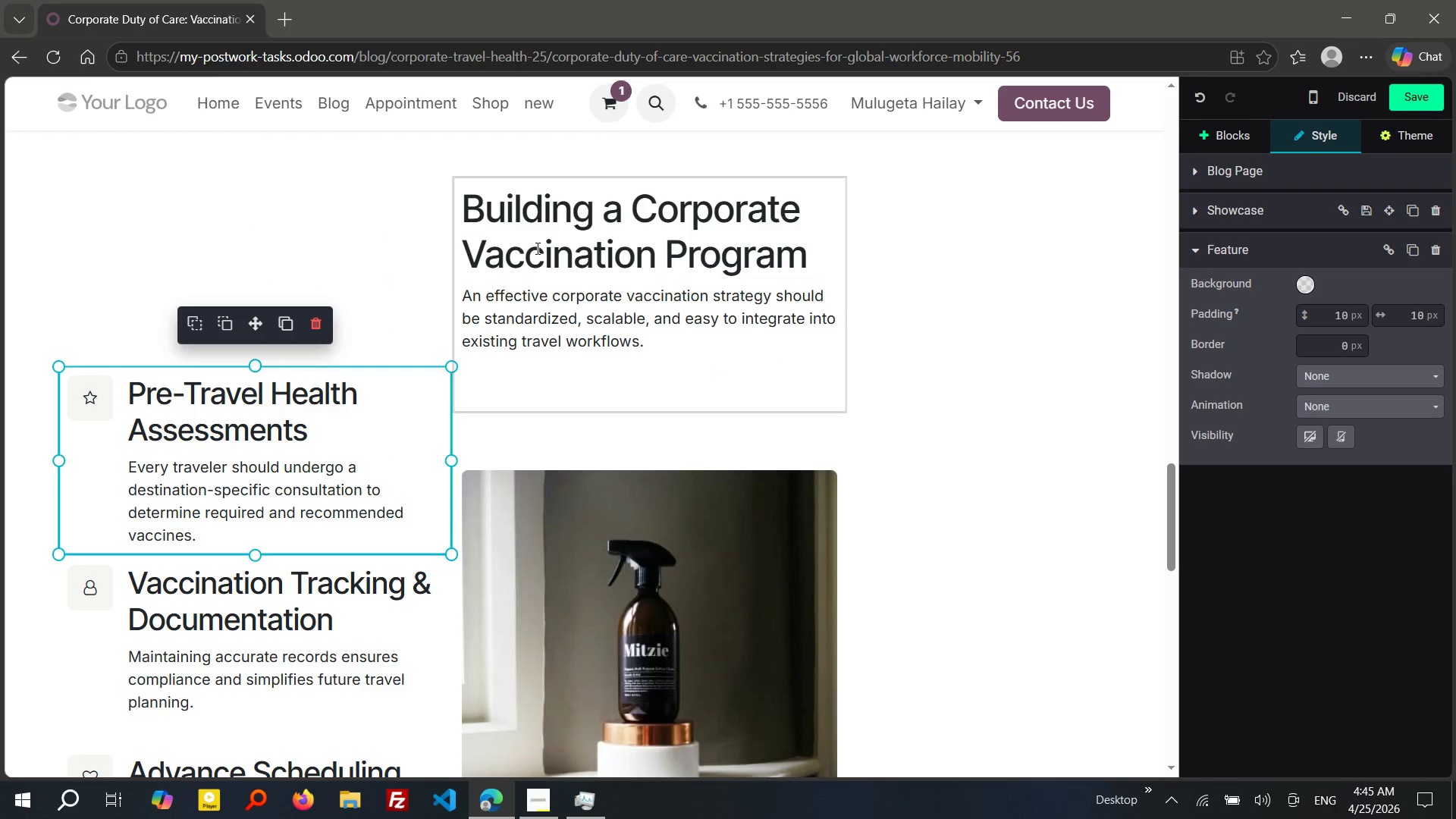 
left_click([536, 248])
 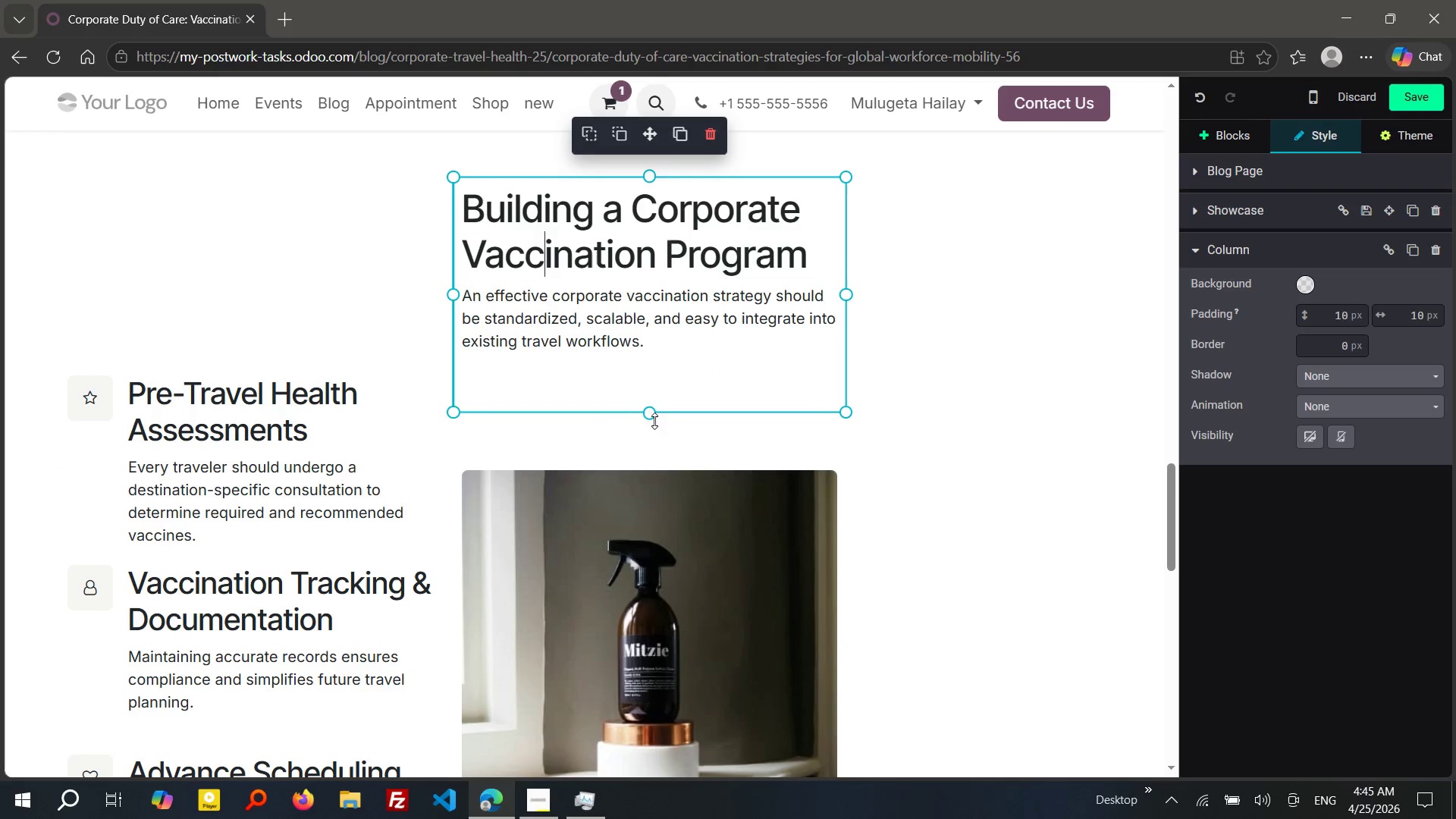 
left_click_drag(start_coordinate=[651, 416], to_coordinate=[651, 378])
 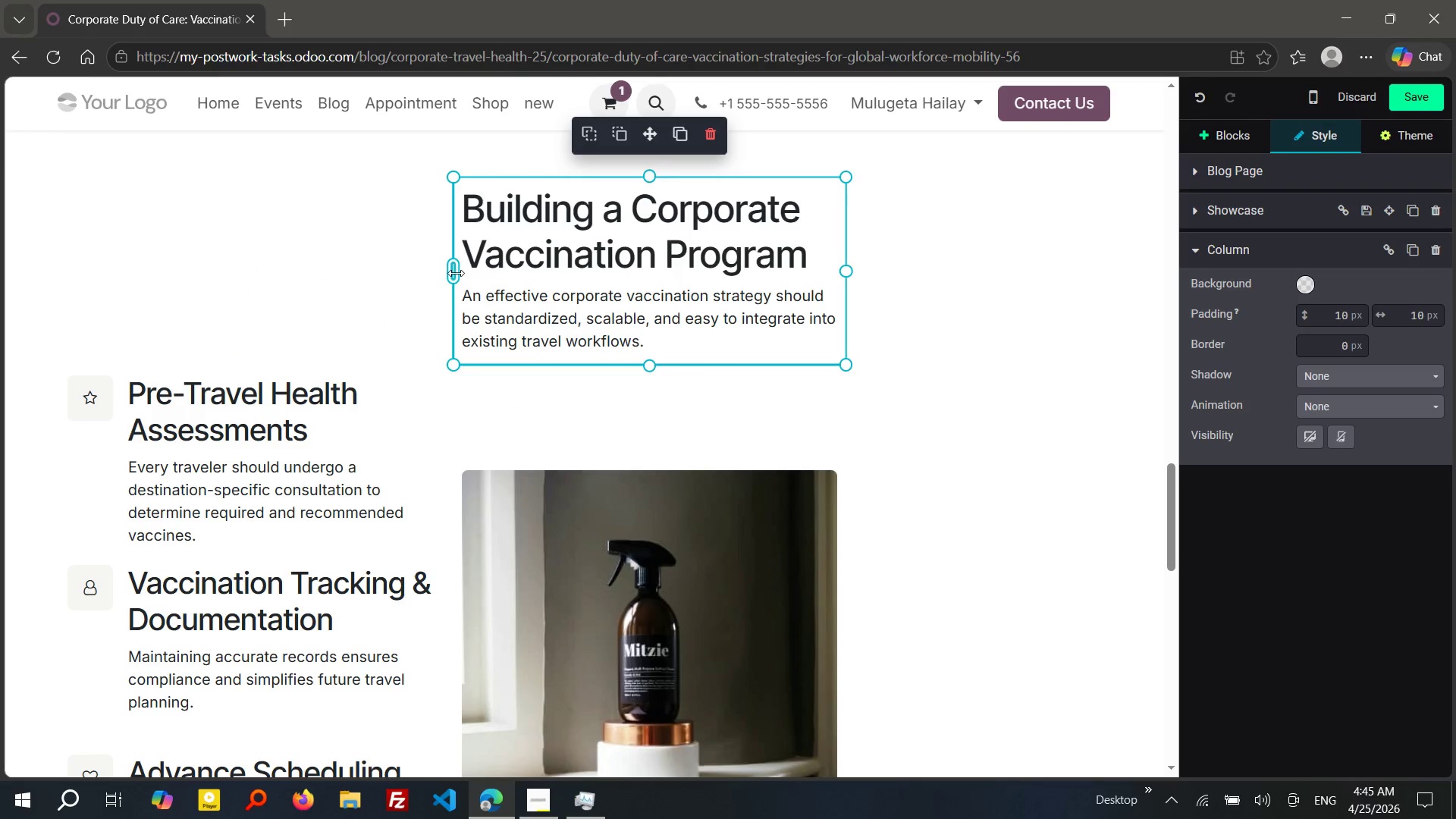 
left_click_drag(start_coordinate=[456, 273], to_coordinate=[76, 261])
 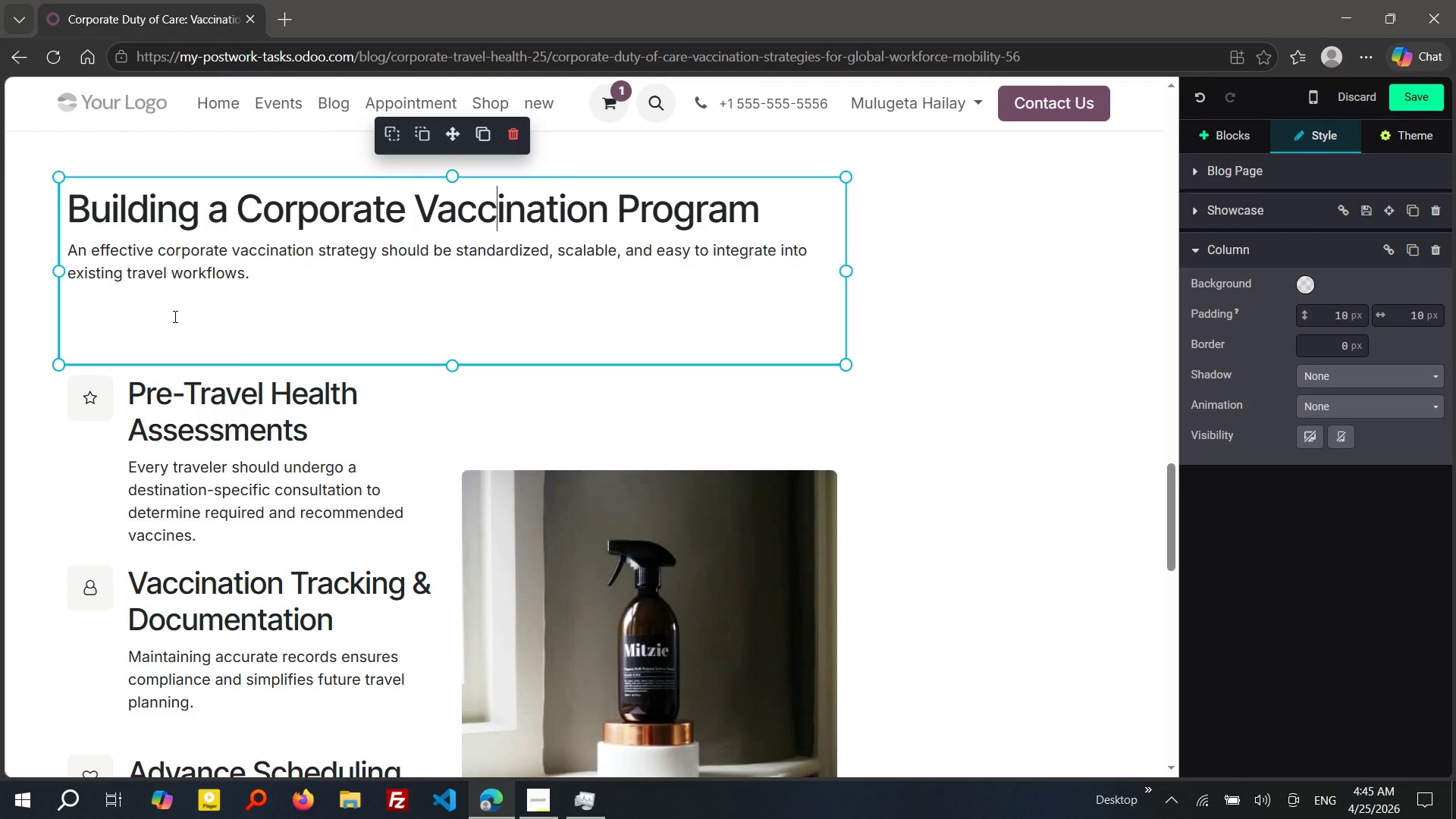 
left_click([174, 316])
 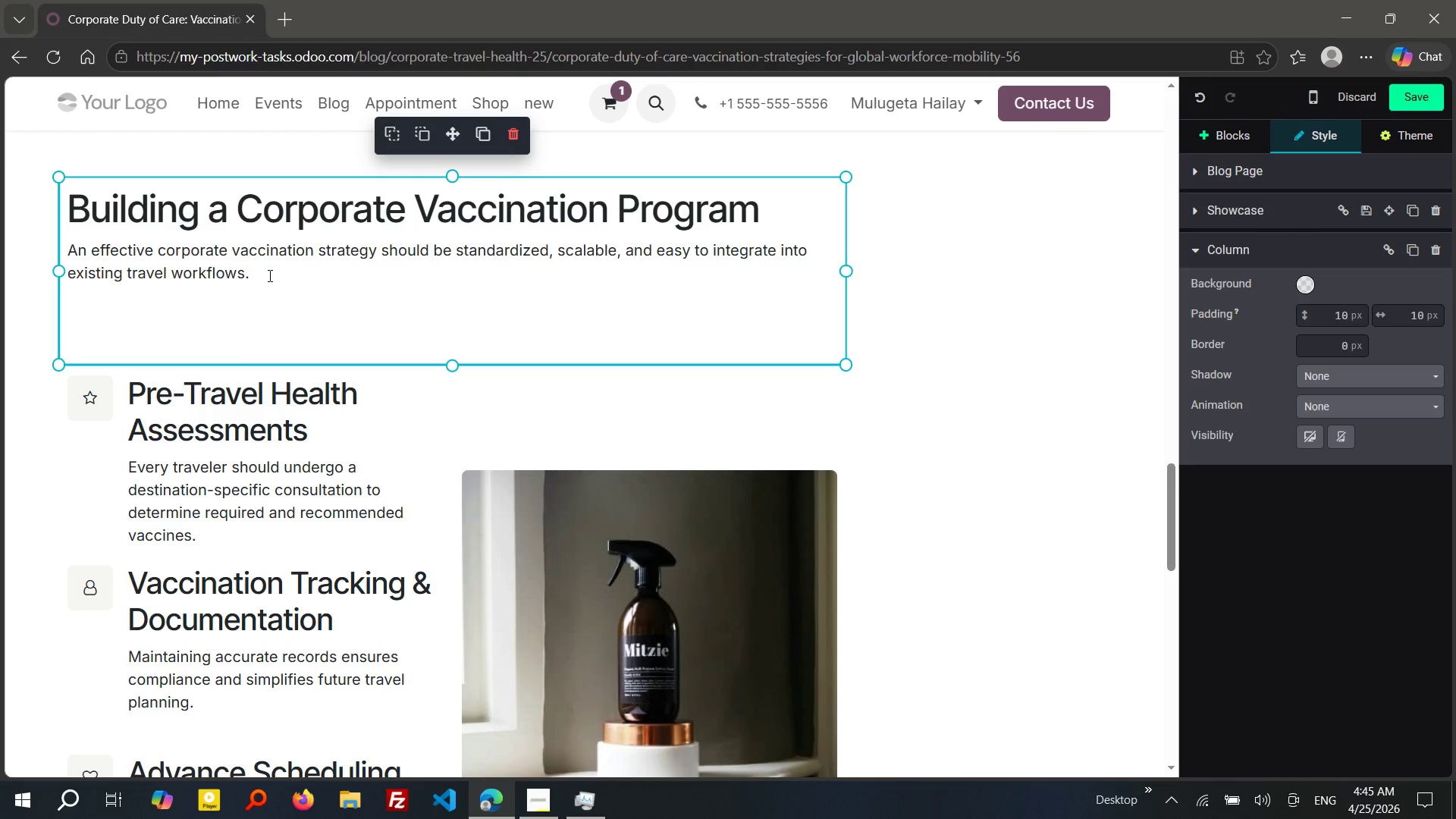 
left_click([268, 275])
 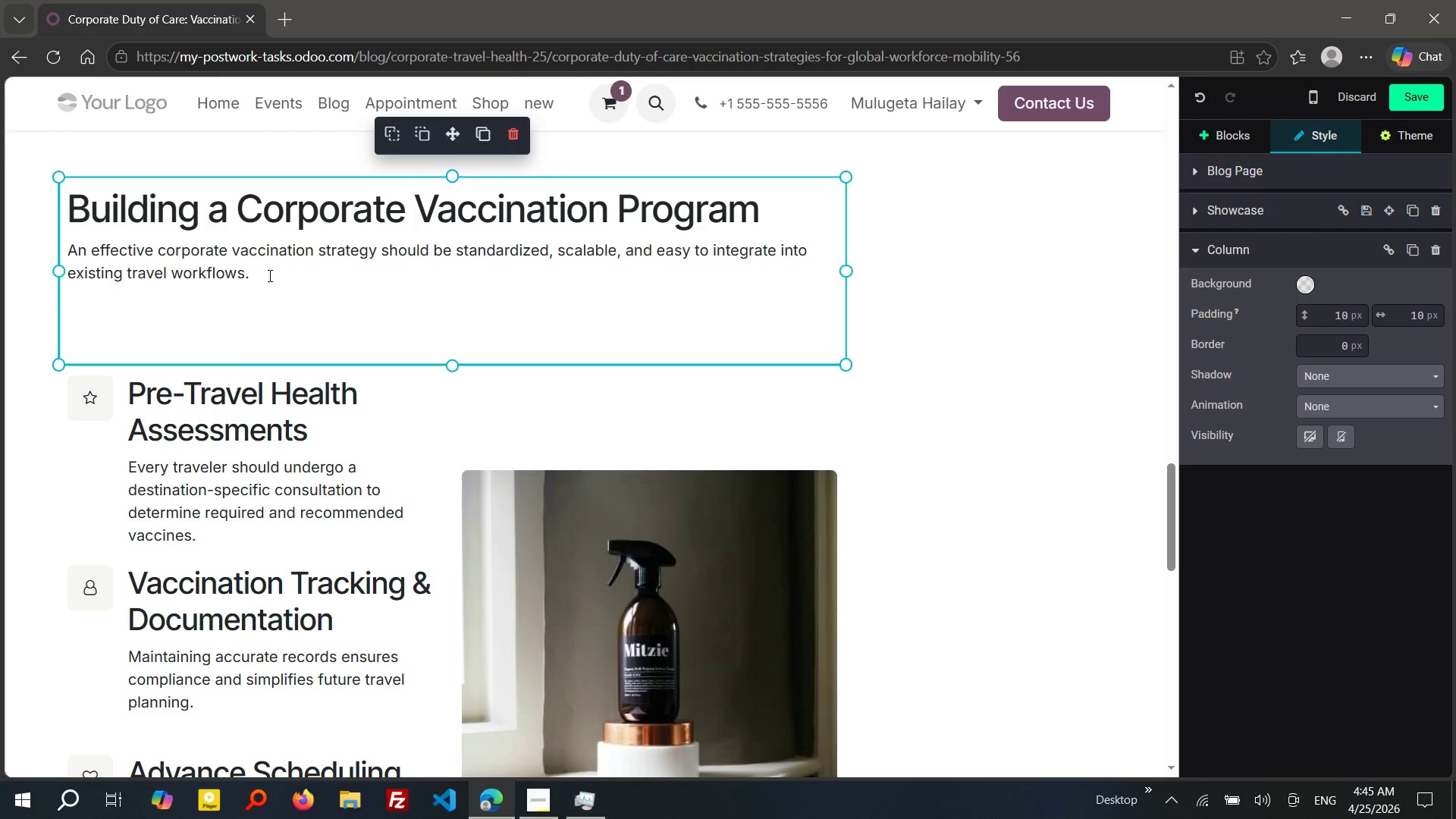 
key(Enter)
 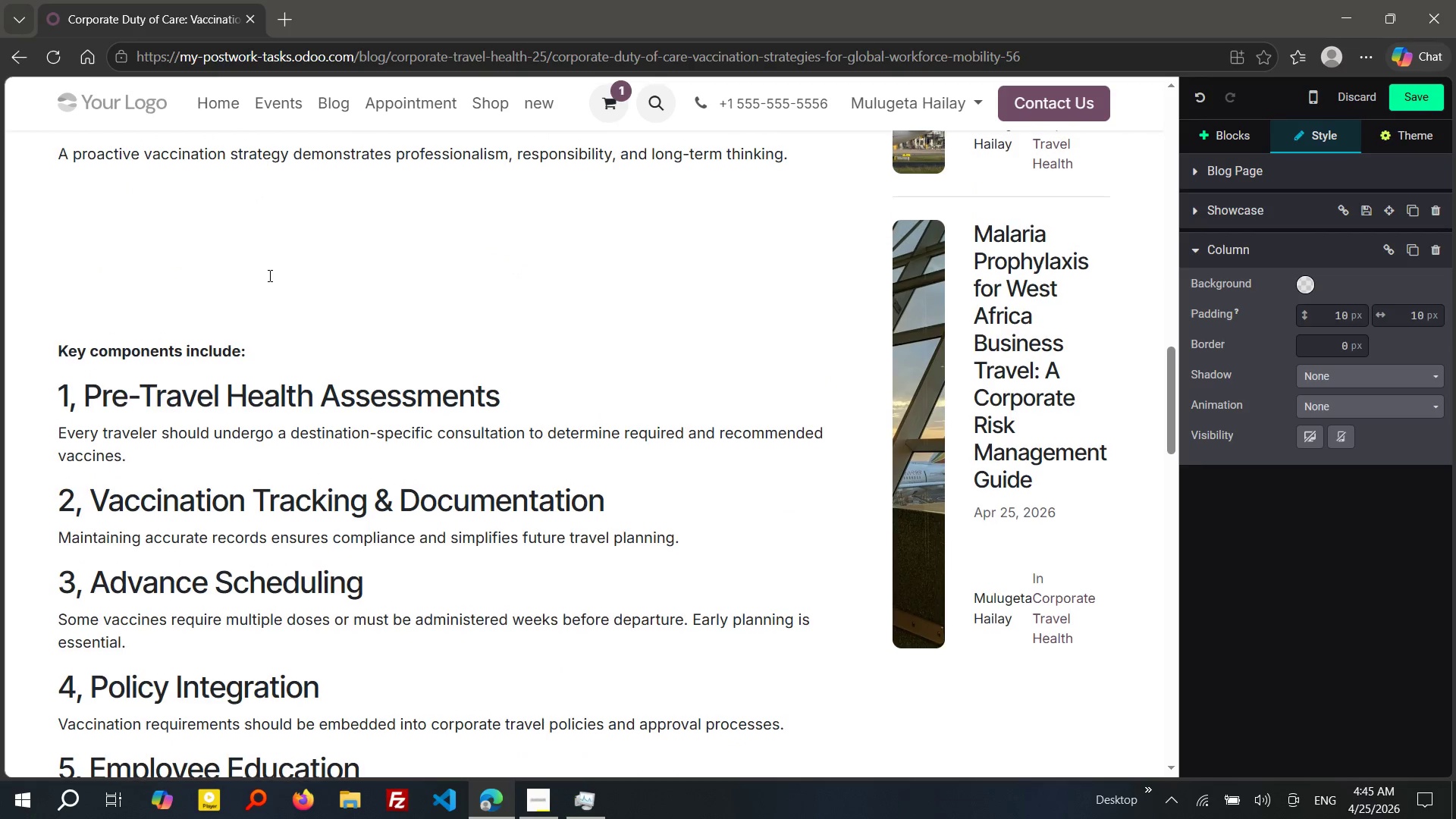 
left_click_drag(start_coordinate=[249, 343], to_coordinate=[52, 356])
 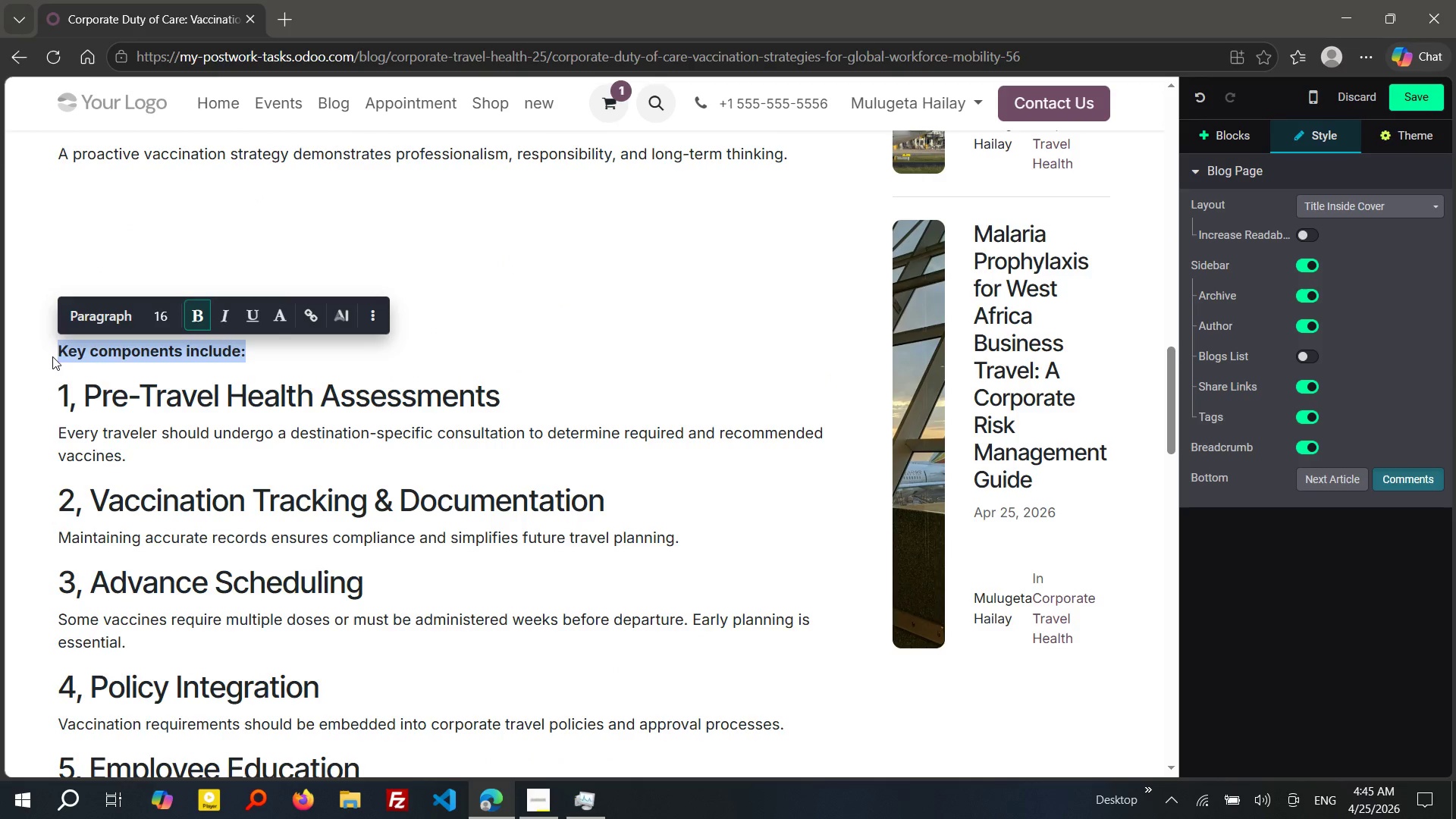 
key(Control+C)
 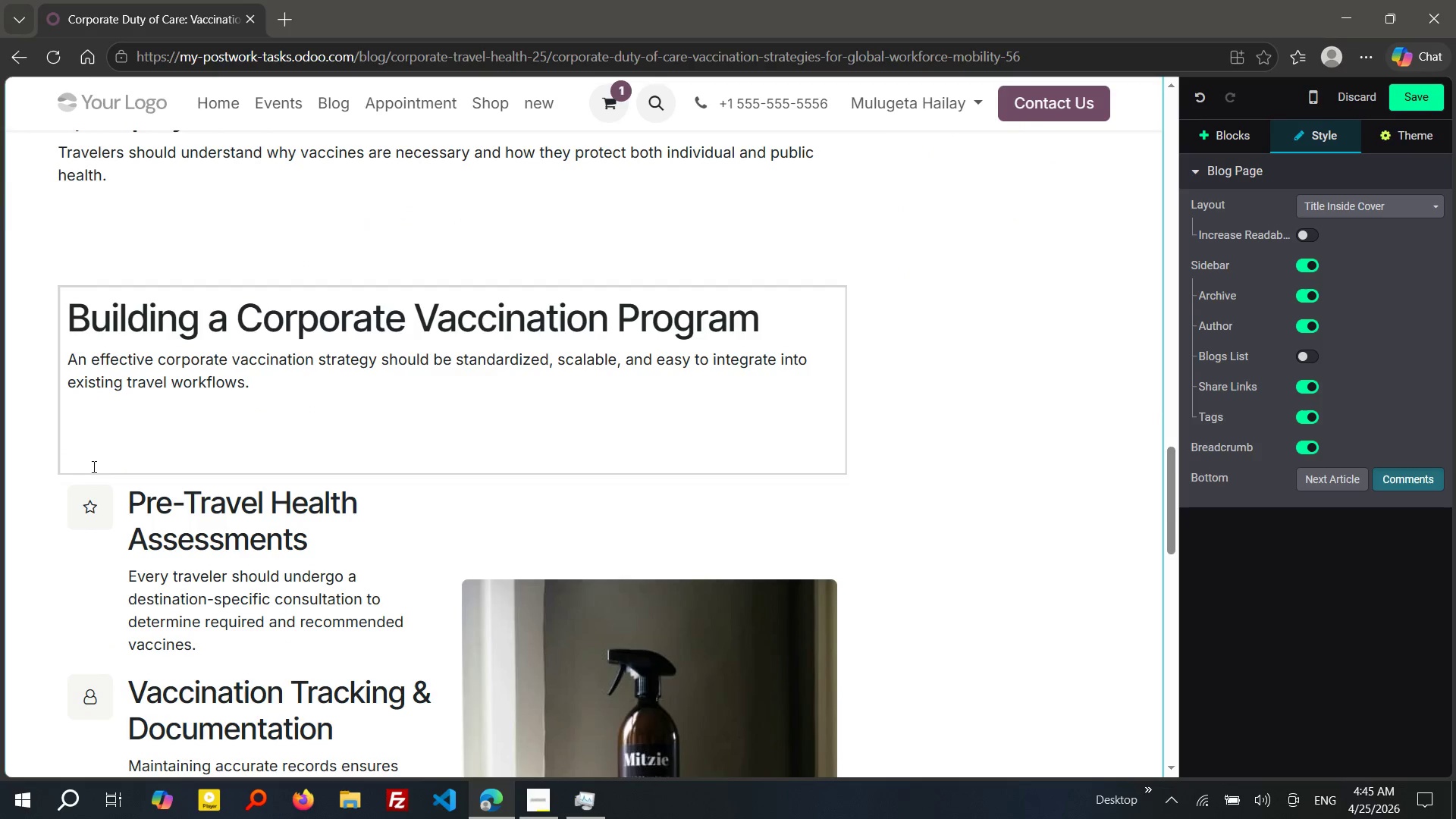 
left_click([121, 441])
 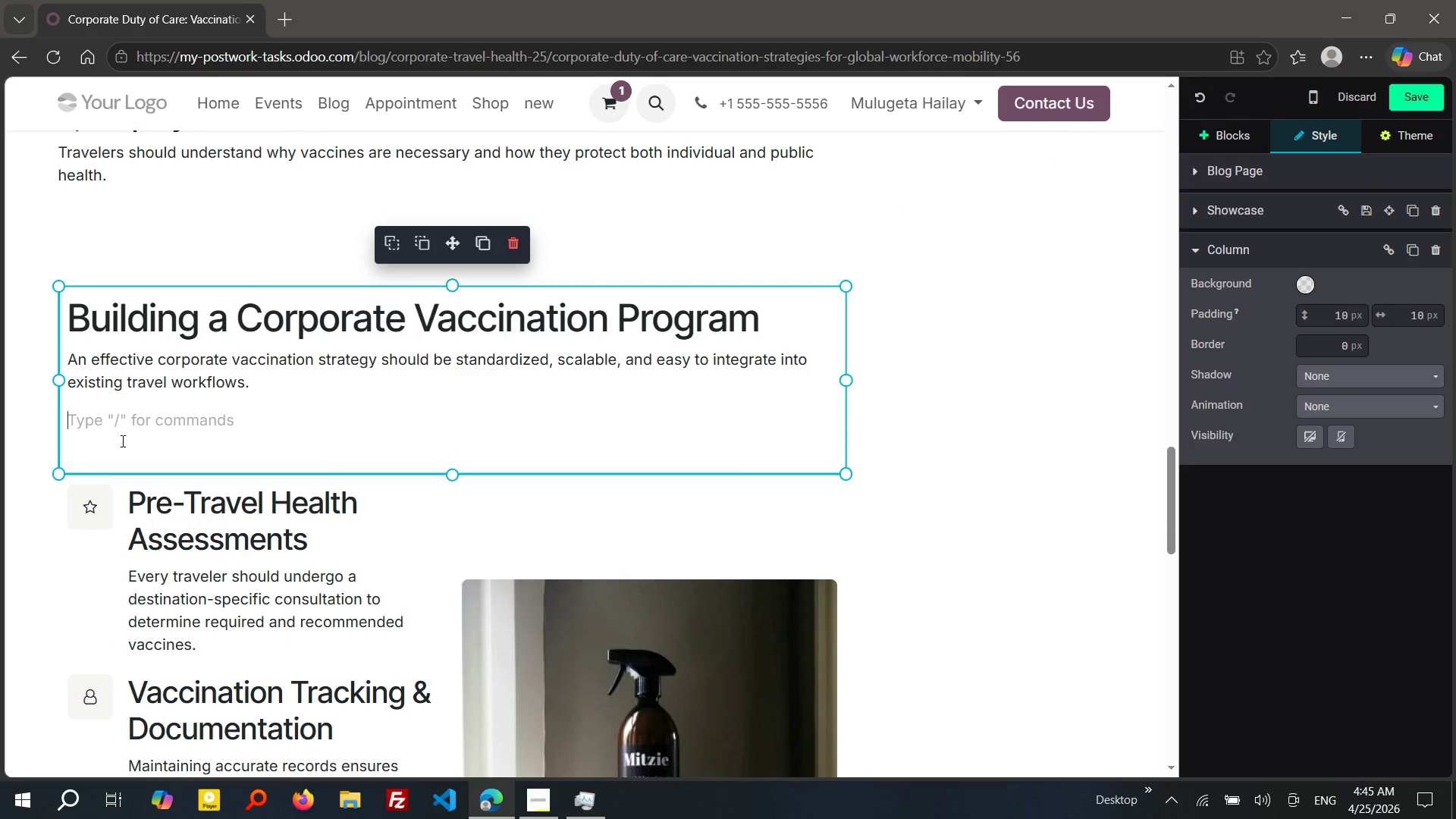 
key(Control+V)
 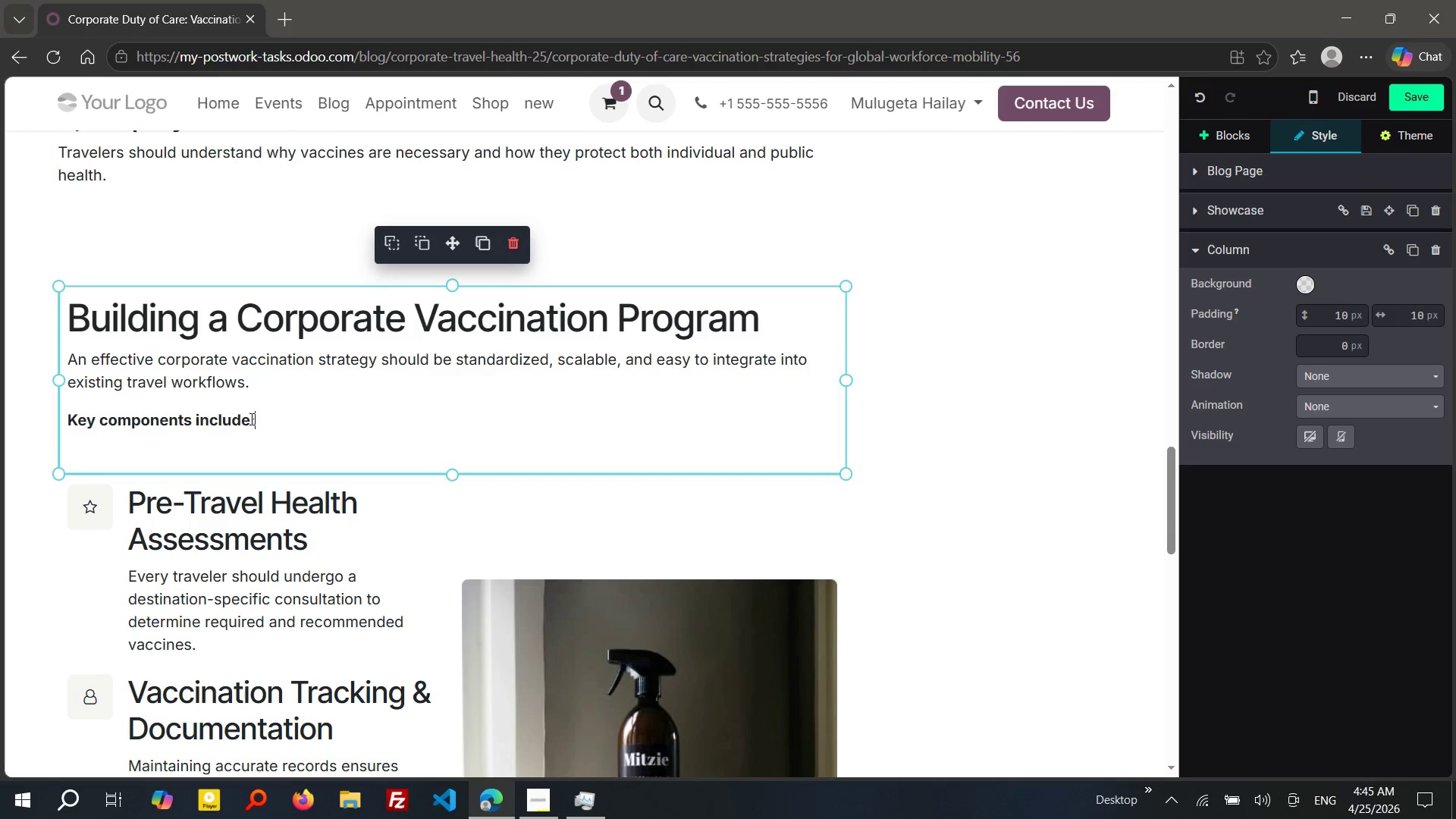 
left_click_drag(start_coordinate=[266, 419], to_coordinate=[72, 362])
 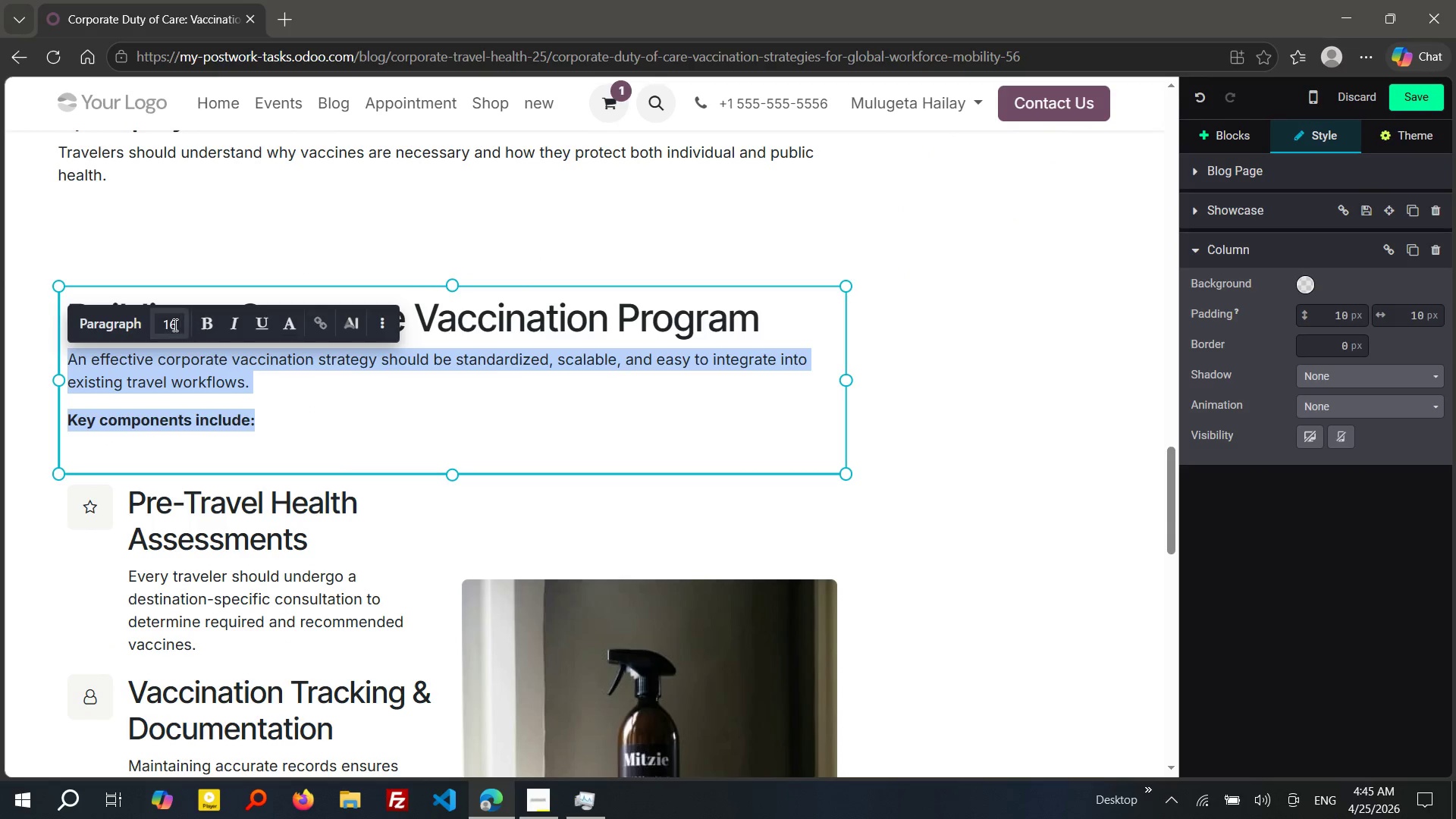 
left_click([173, 325])
 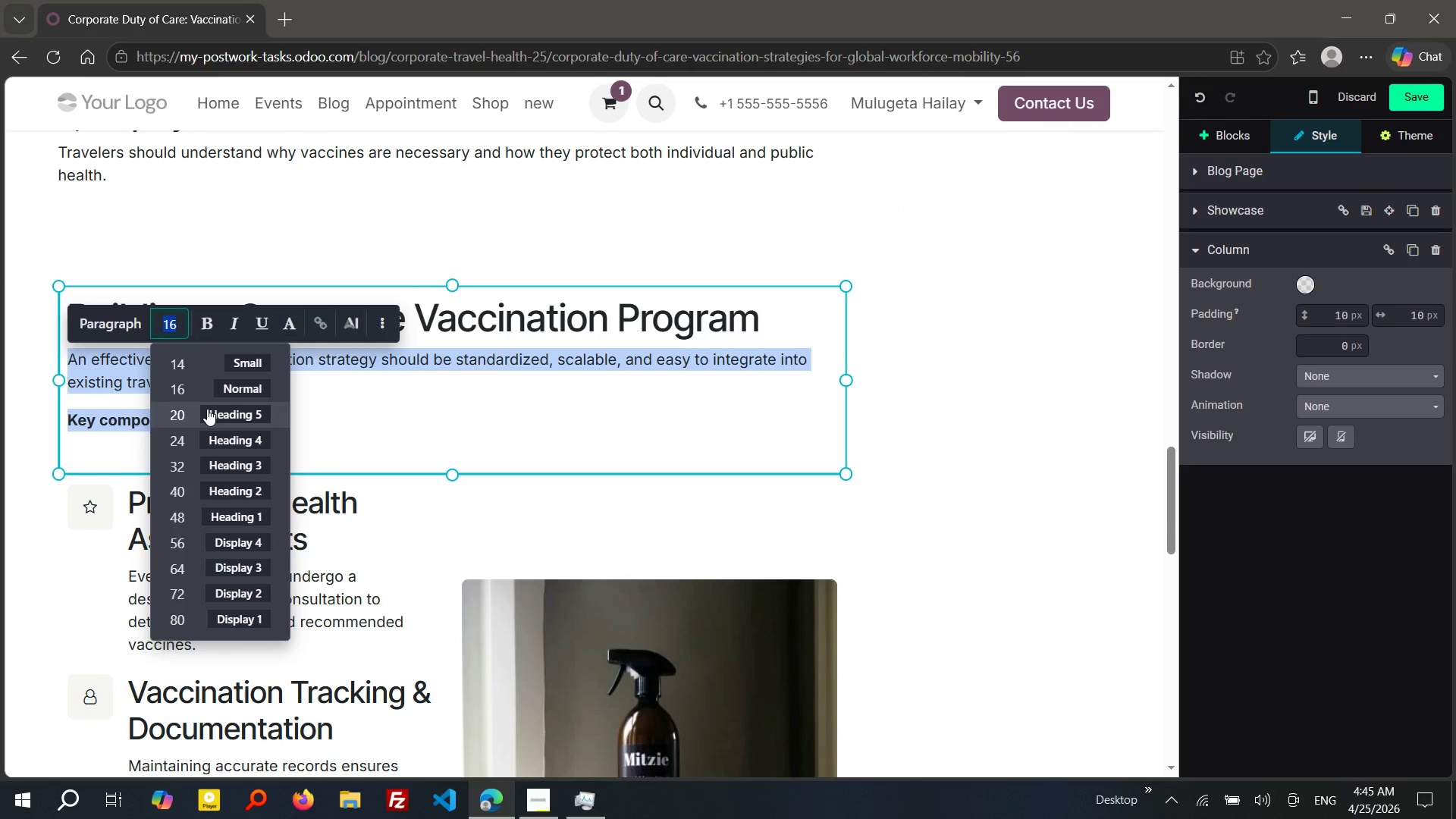 
left_click([207, 411])
 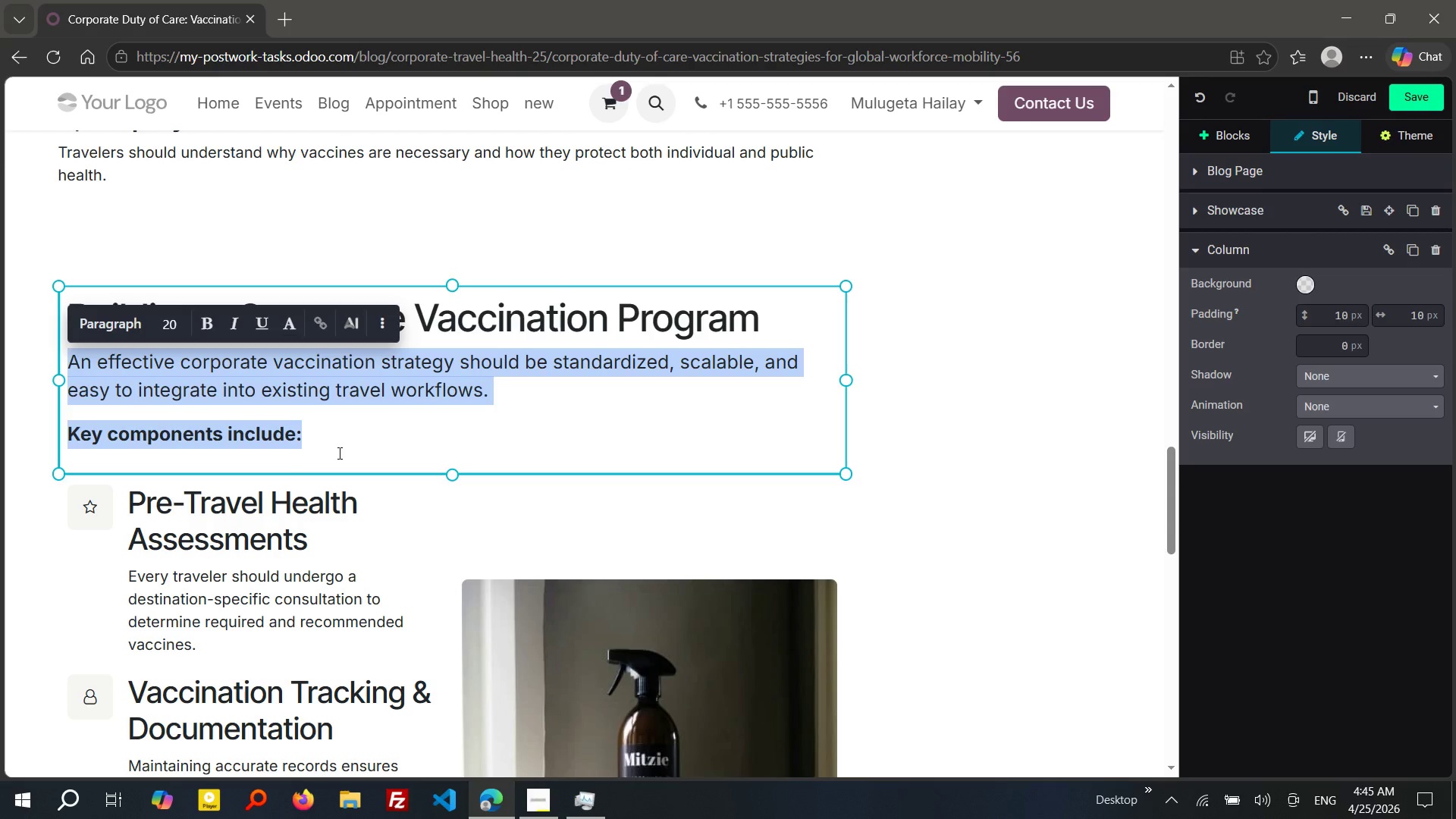 
left_click([347, 454])
 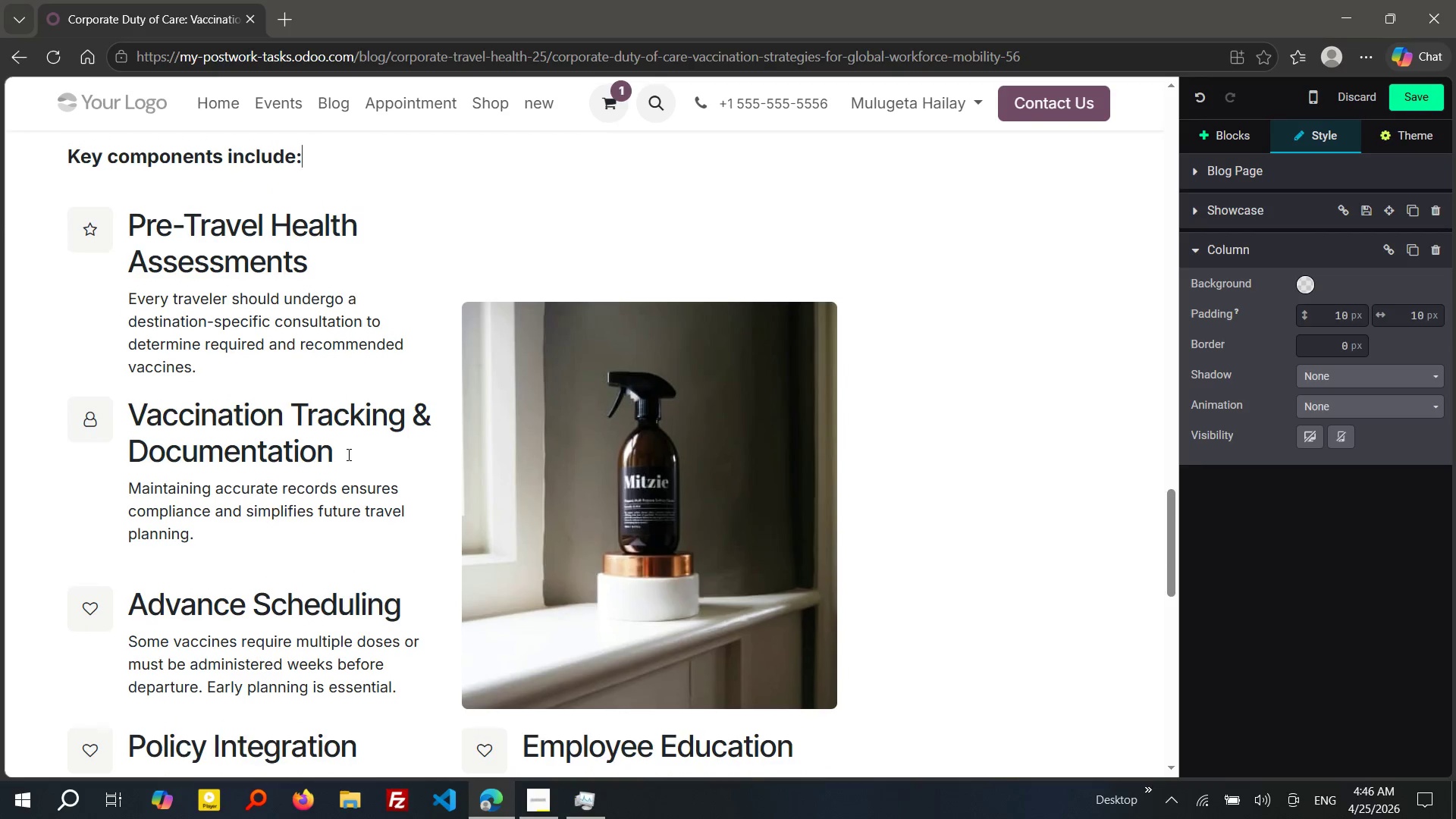 
left_click([619, 463])
 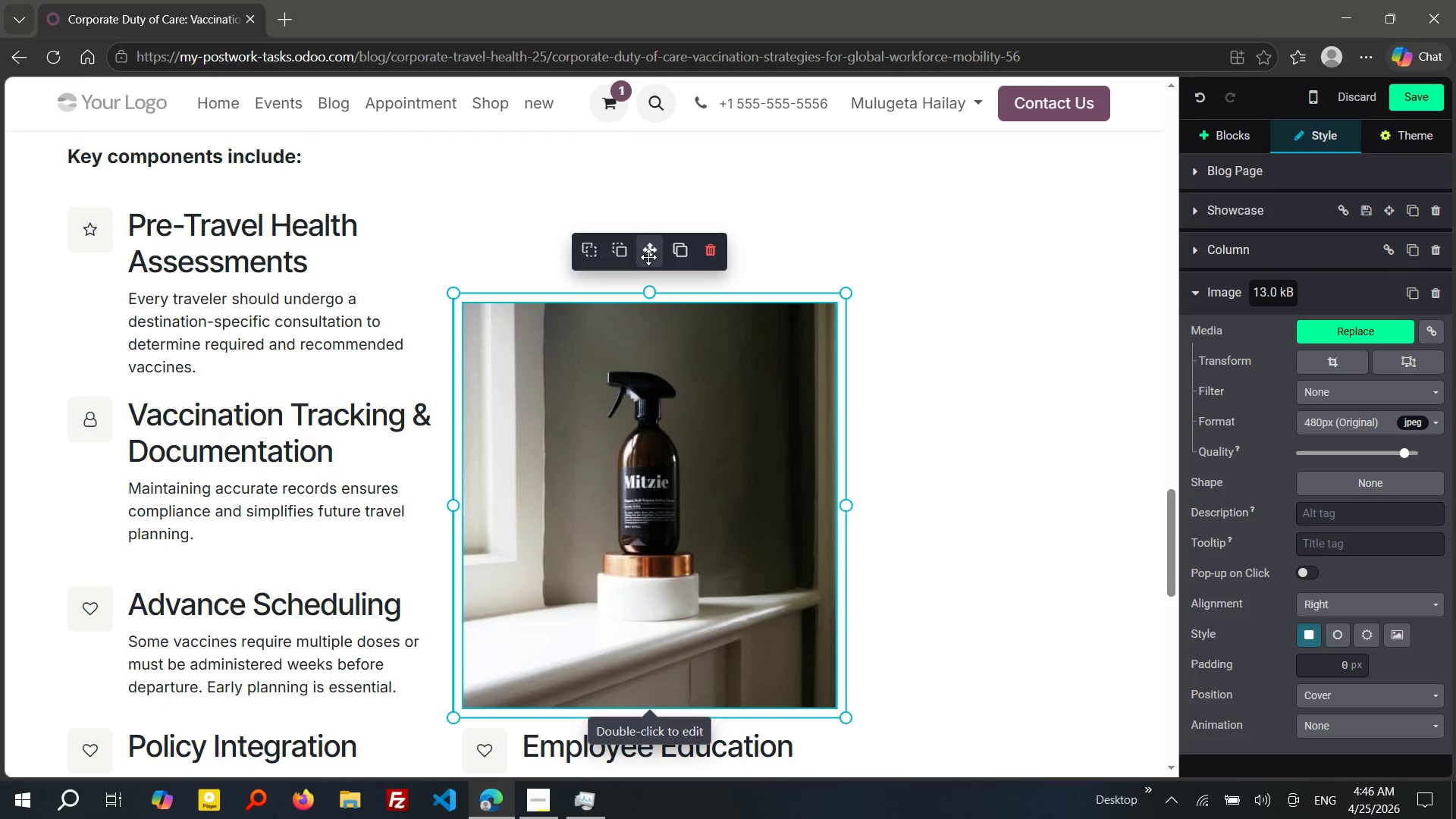 
left_click_drag(start_coordinate=[650, 256], to_coordinate=[649, 215])
 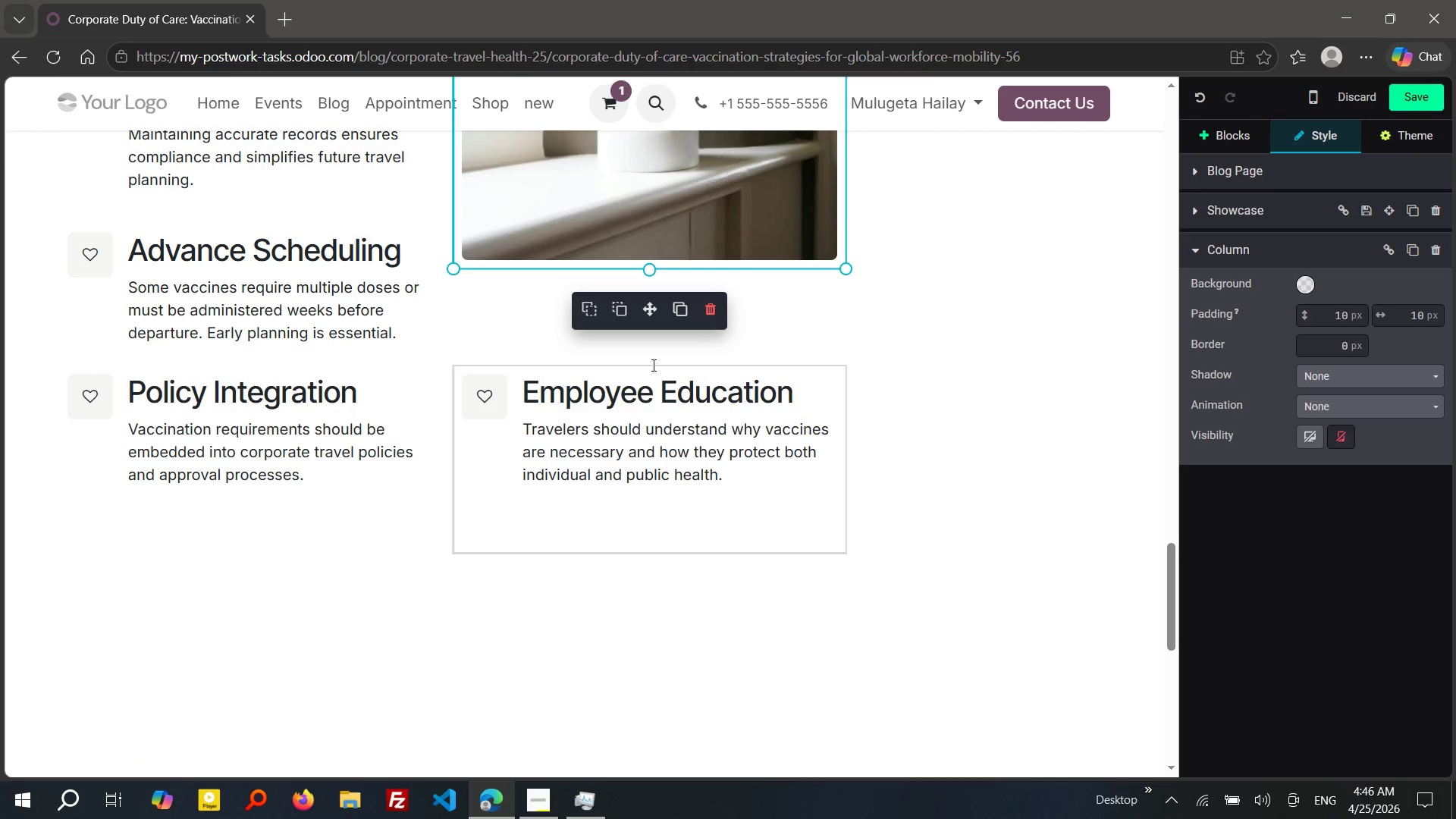 
wait(6.44)
 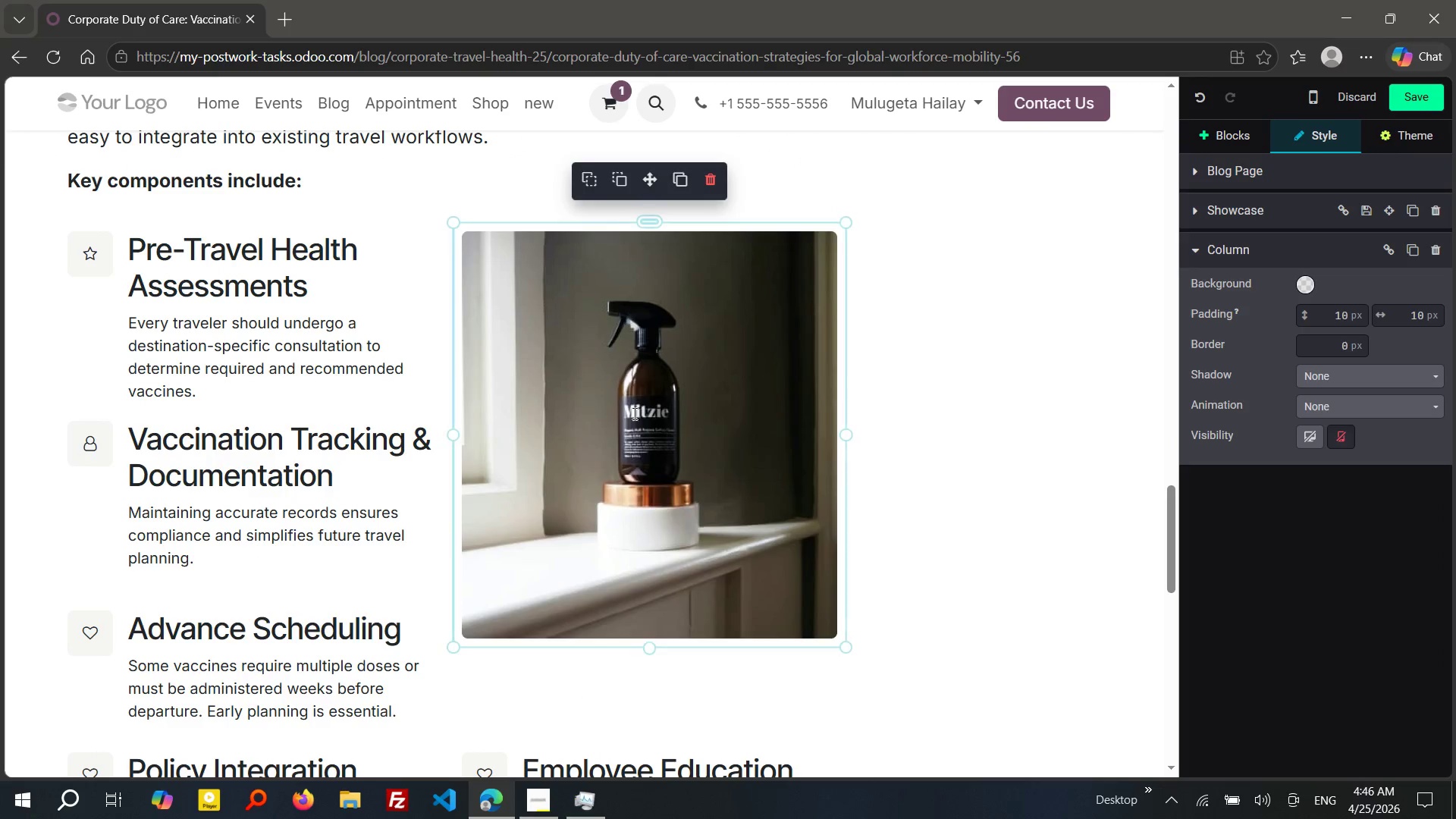 
left_click_drag(start_coordinate=[651, 277], to_coordinate=[651, 362])
 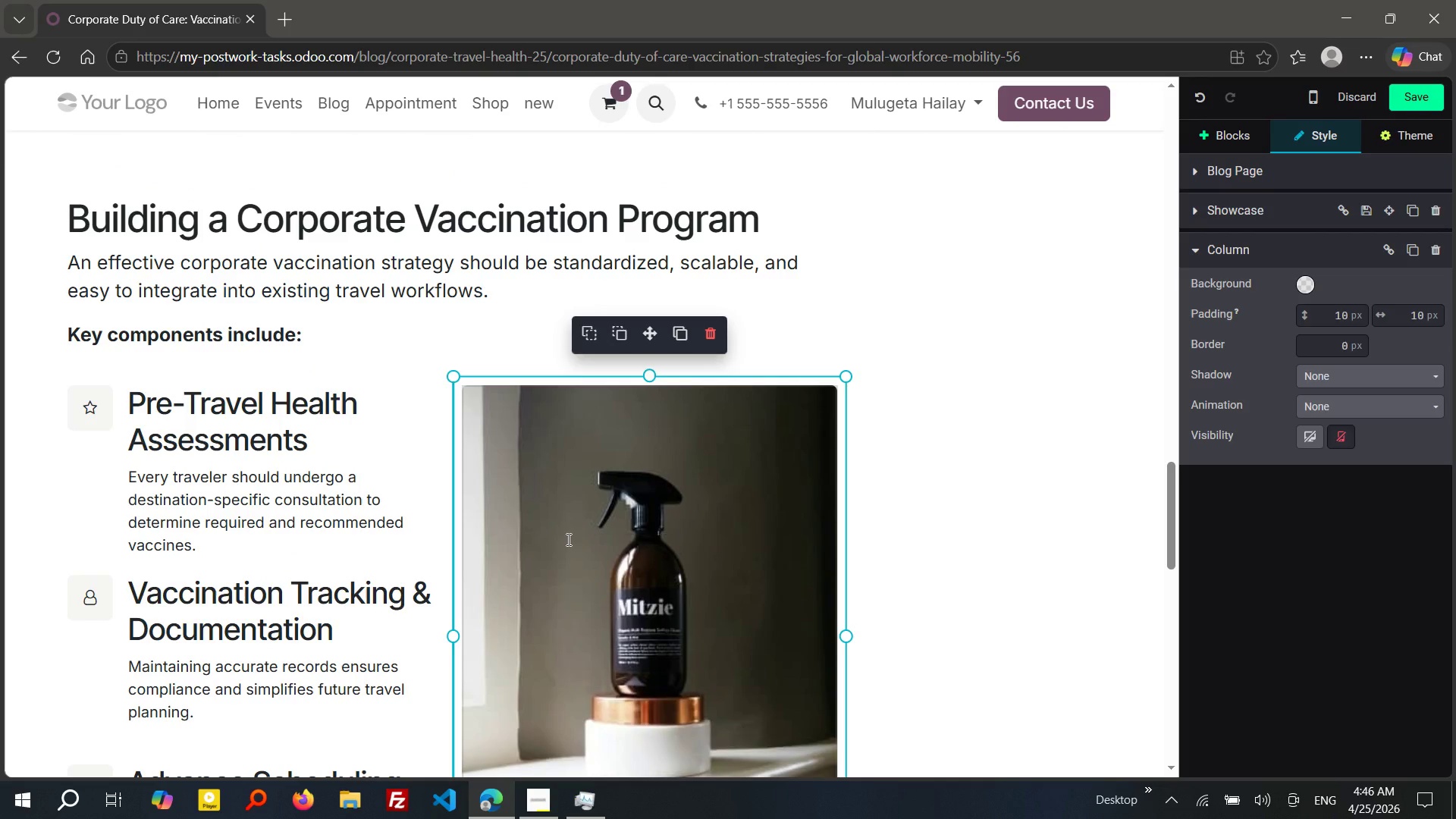 
wait(25.34)
 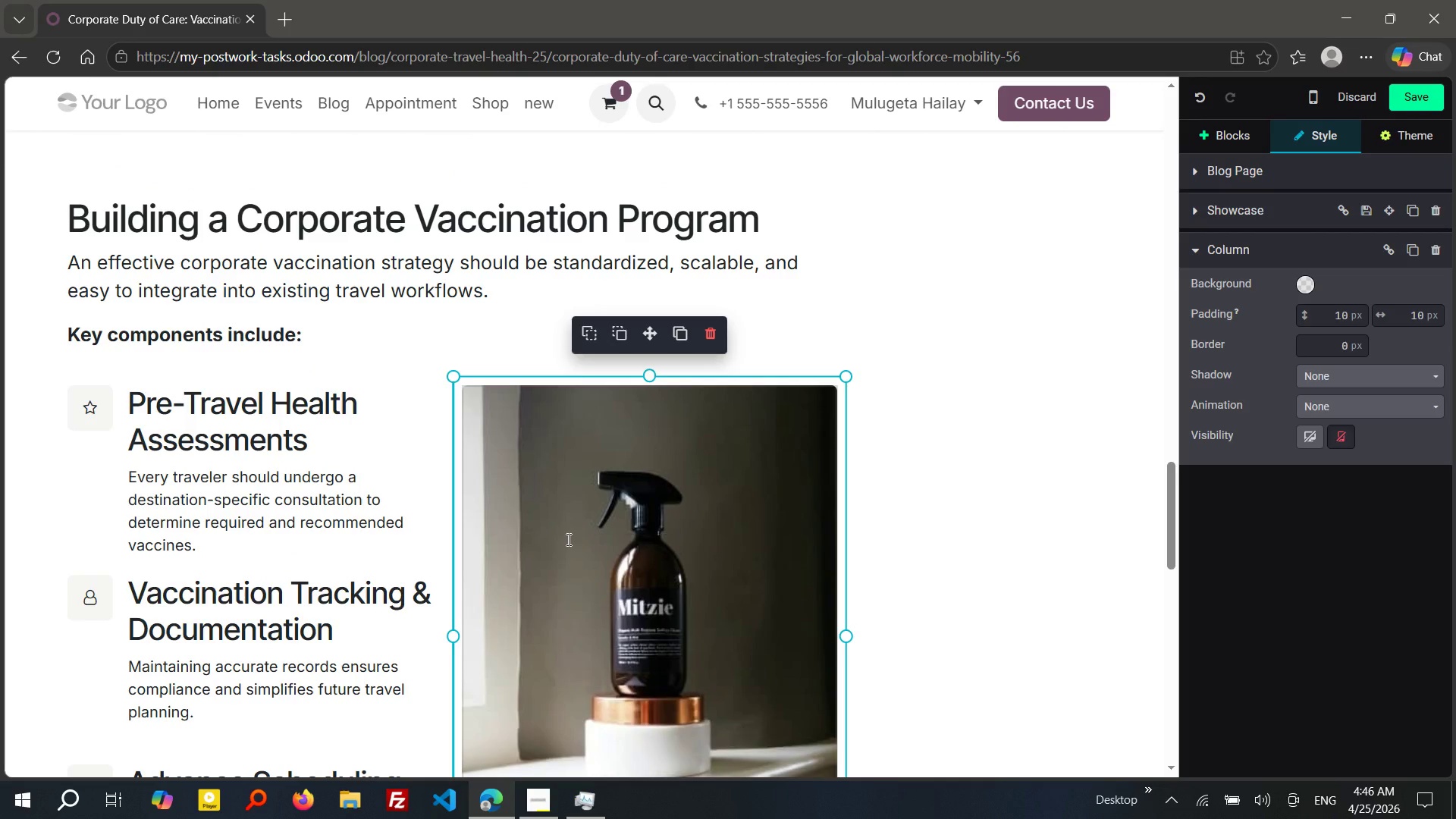 
double_click([630, 607])
 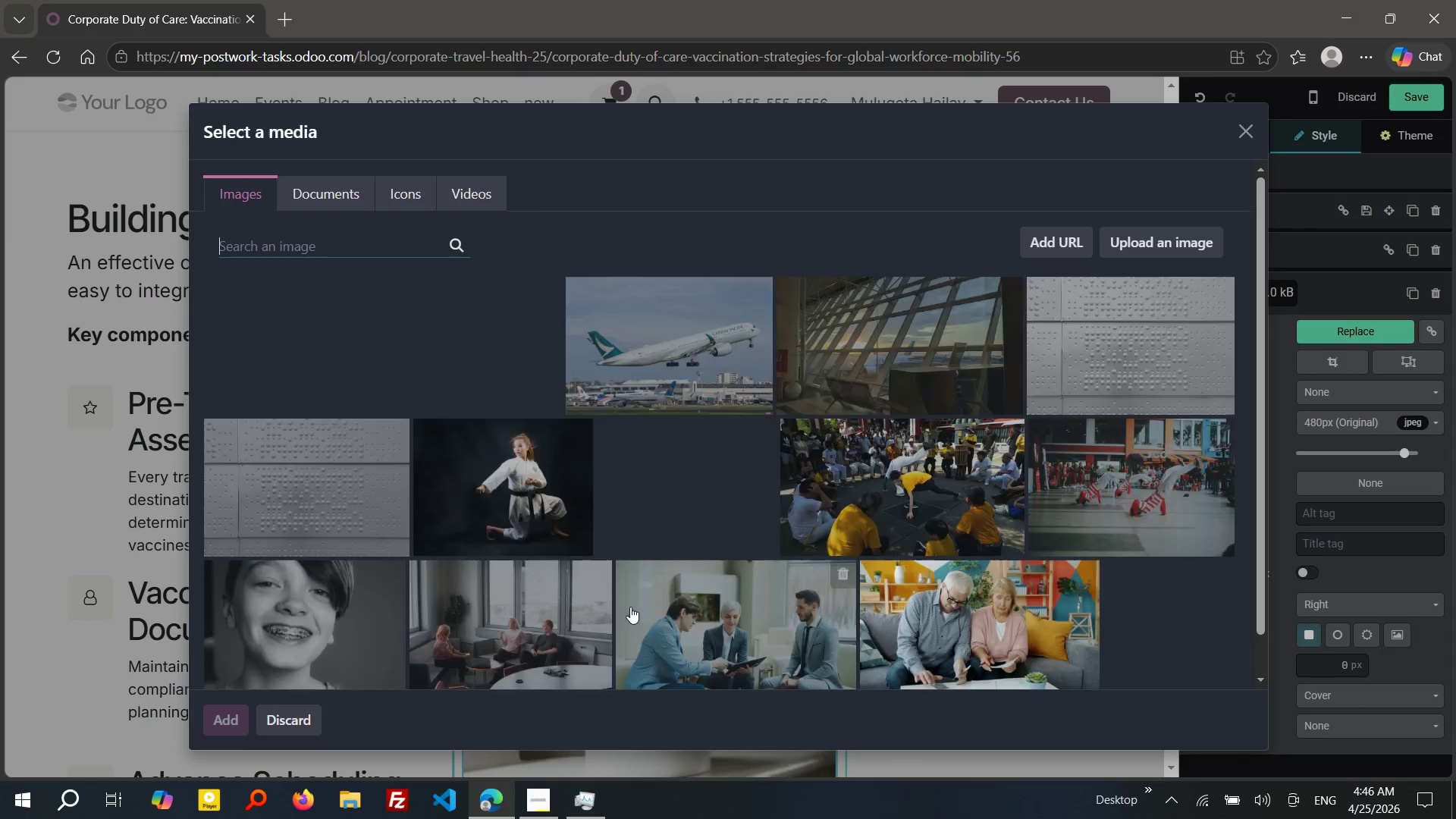 
type(doctor giving vaccine)
 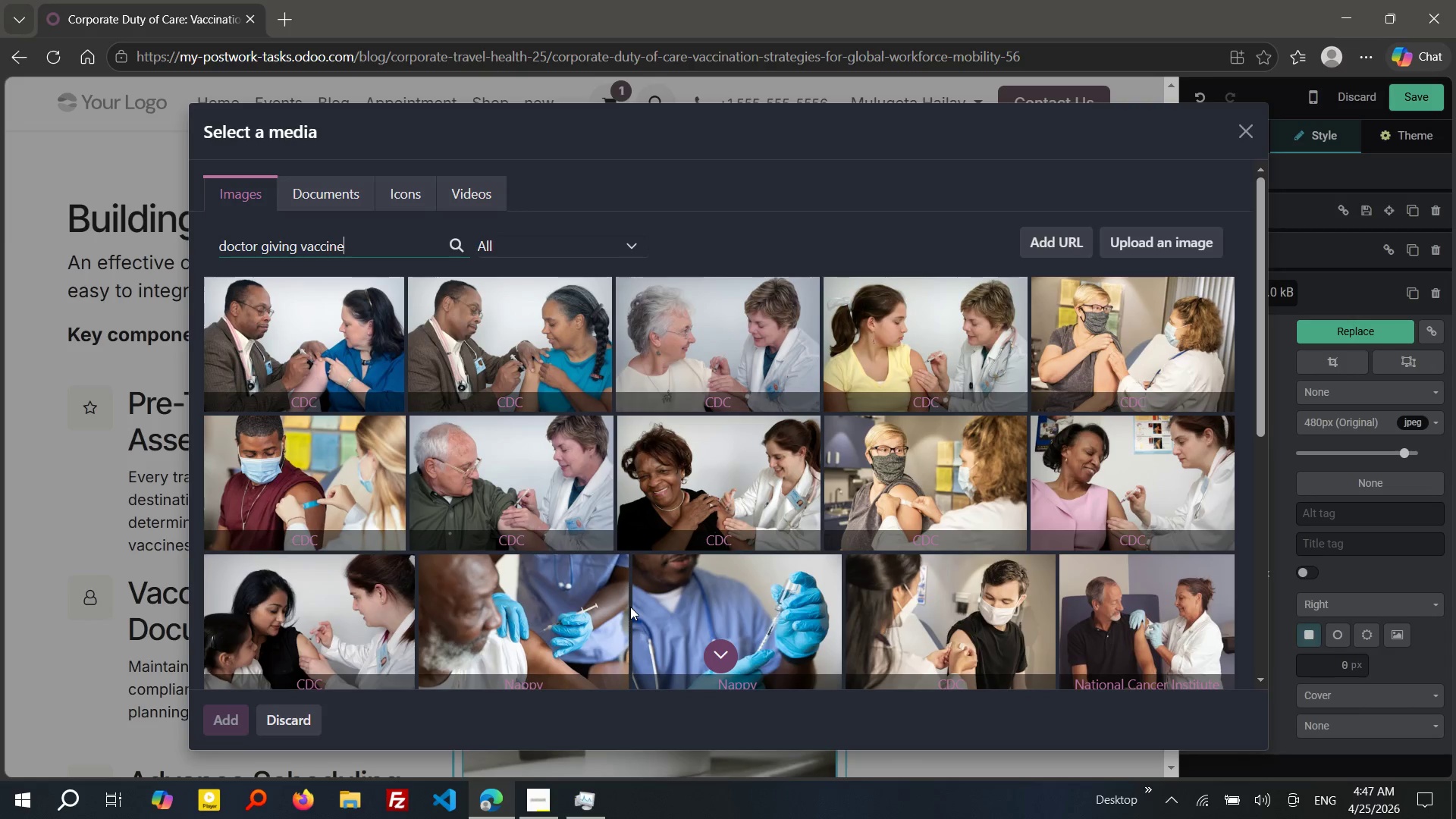 
wait(29.69)
 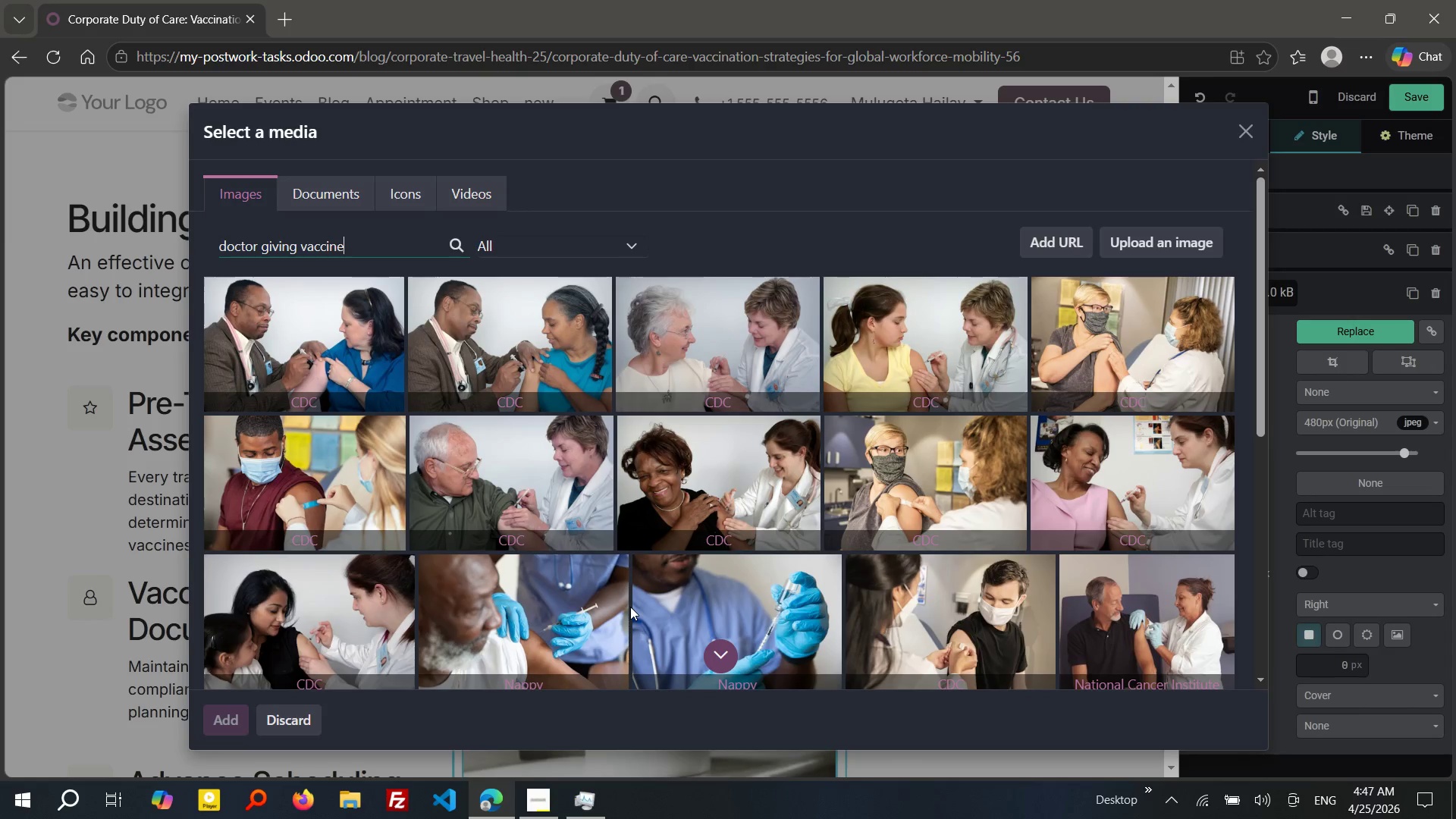 
mouse_move([591, 575])
 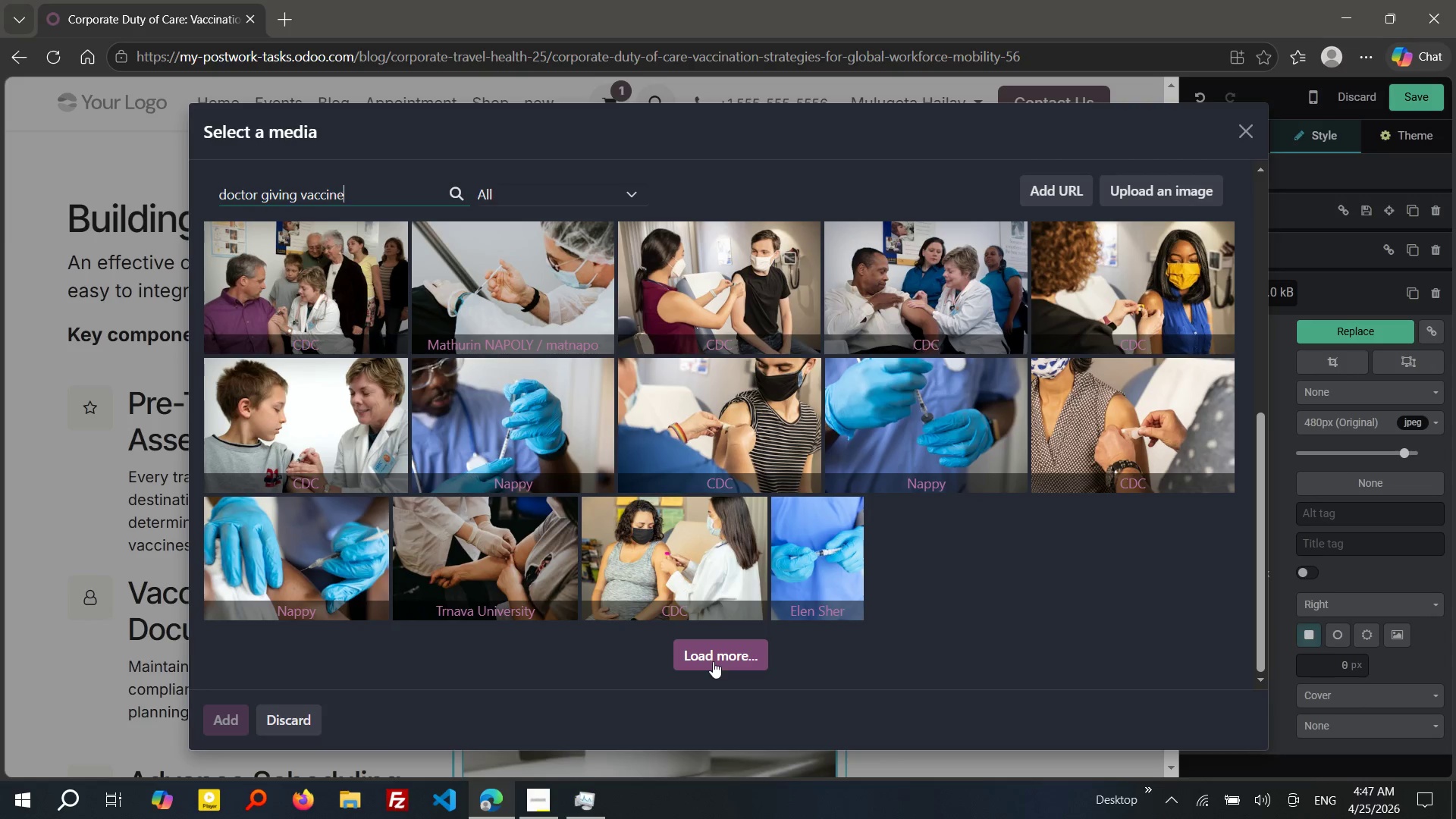 
left_click([713, 661])
 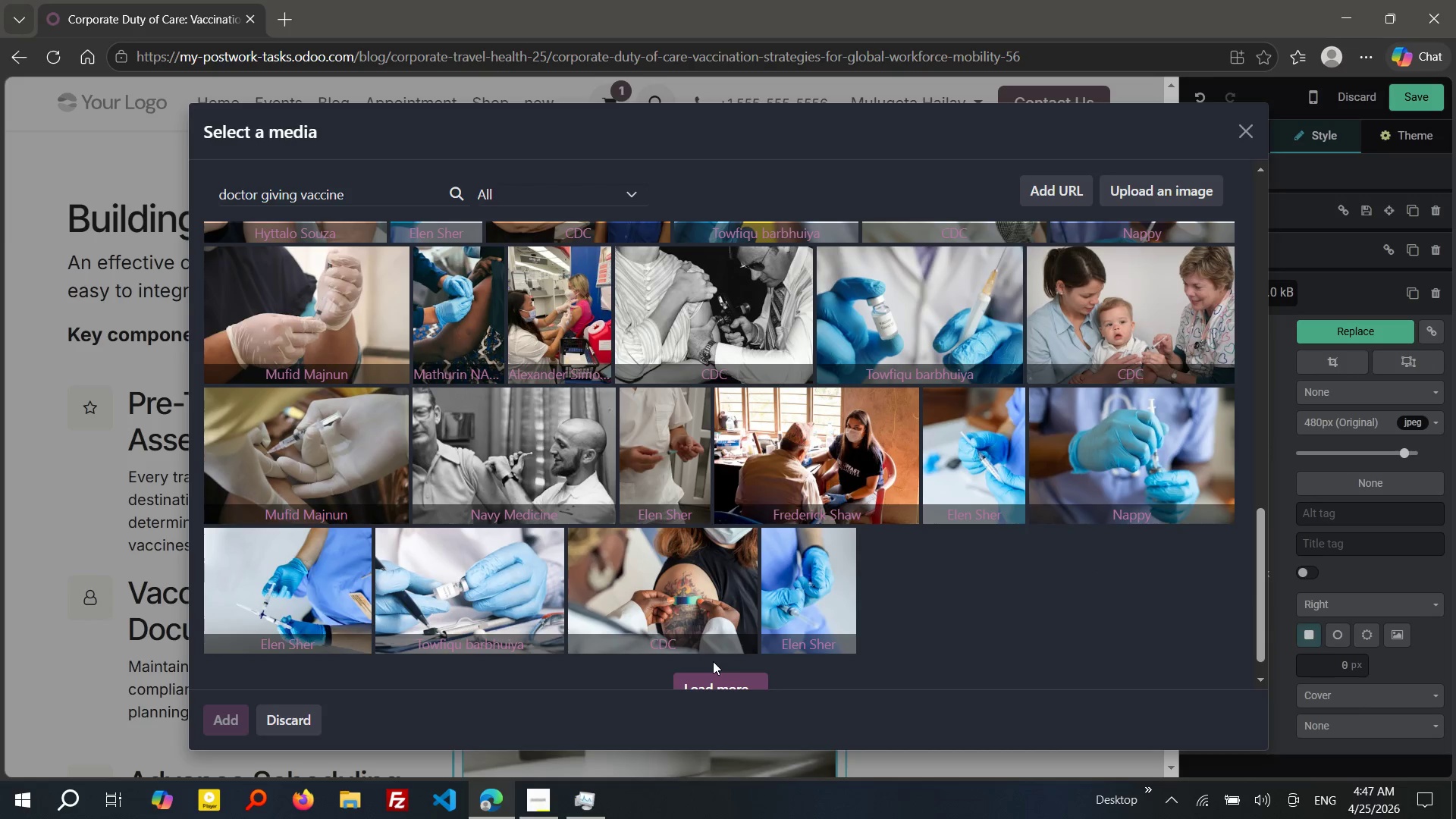 
wait(28.42)
 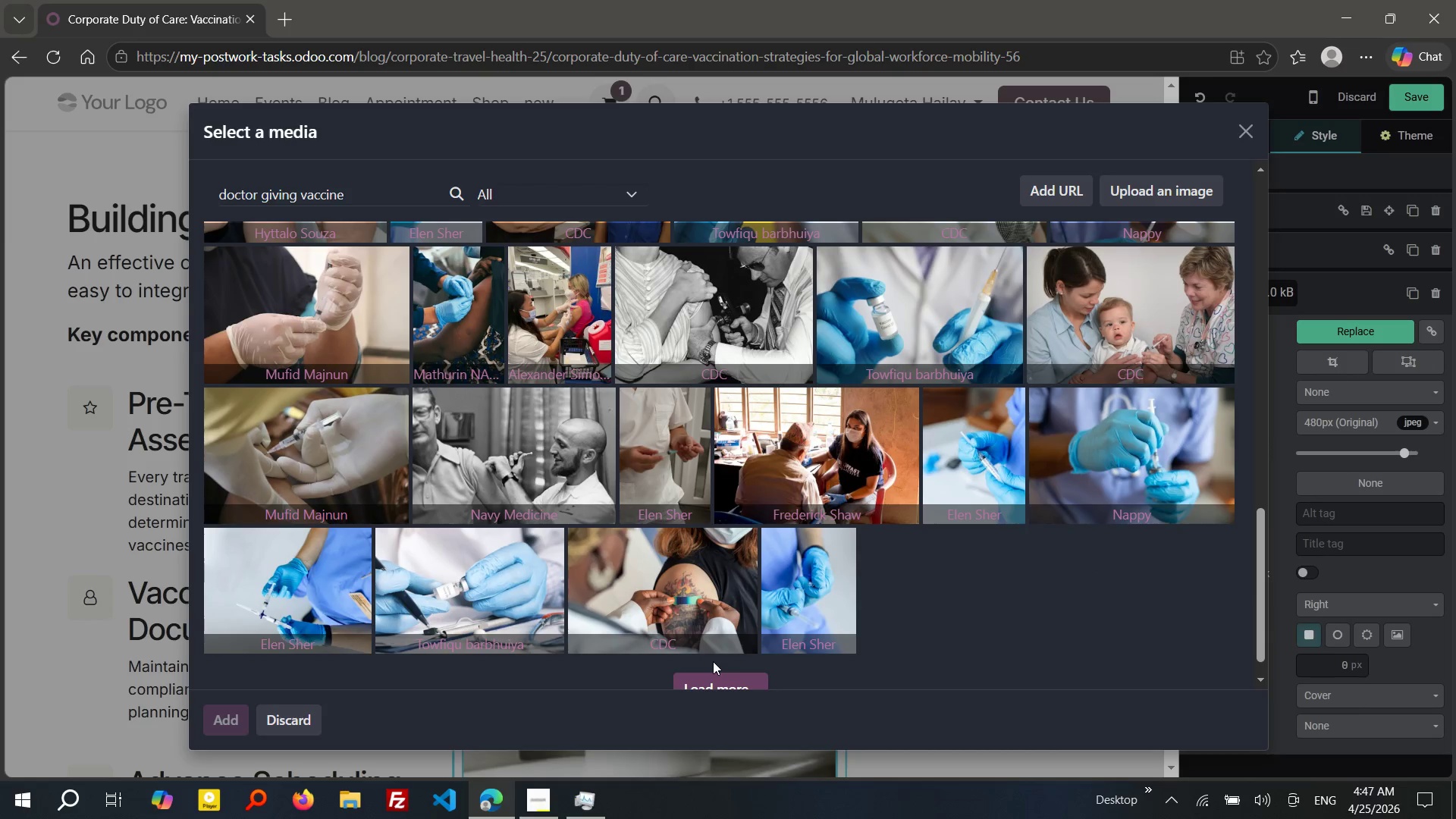 
left_click([589, 437])
 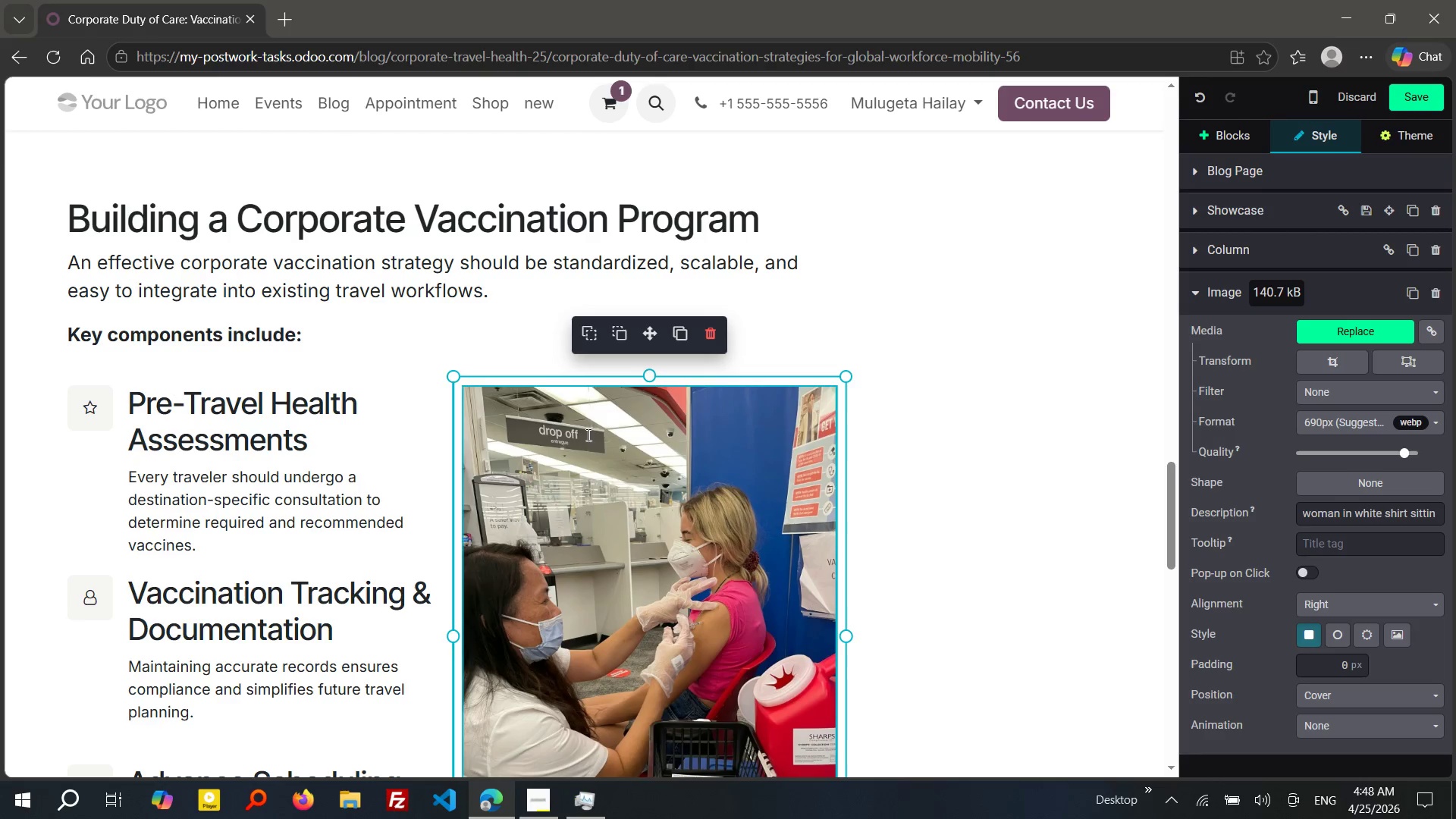 
wait(45.7)
 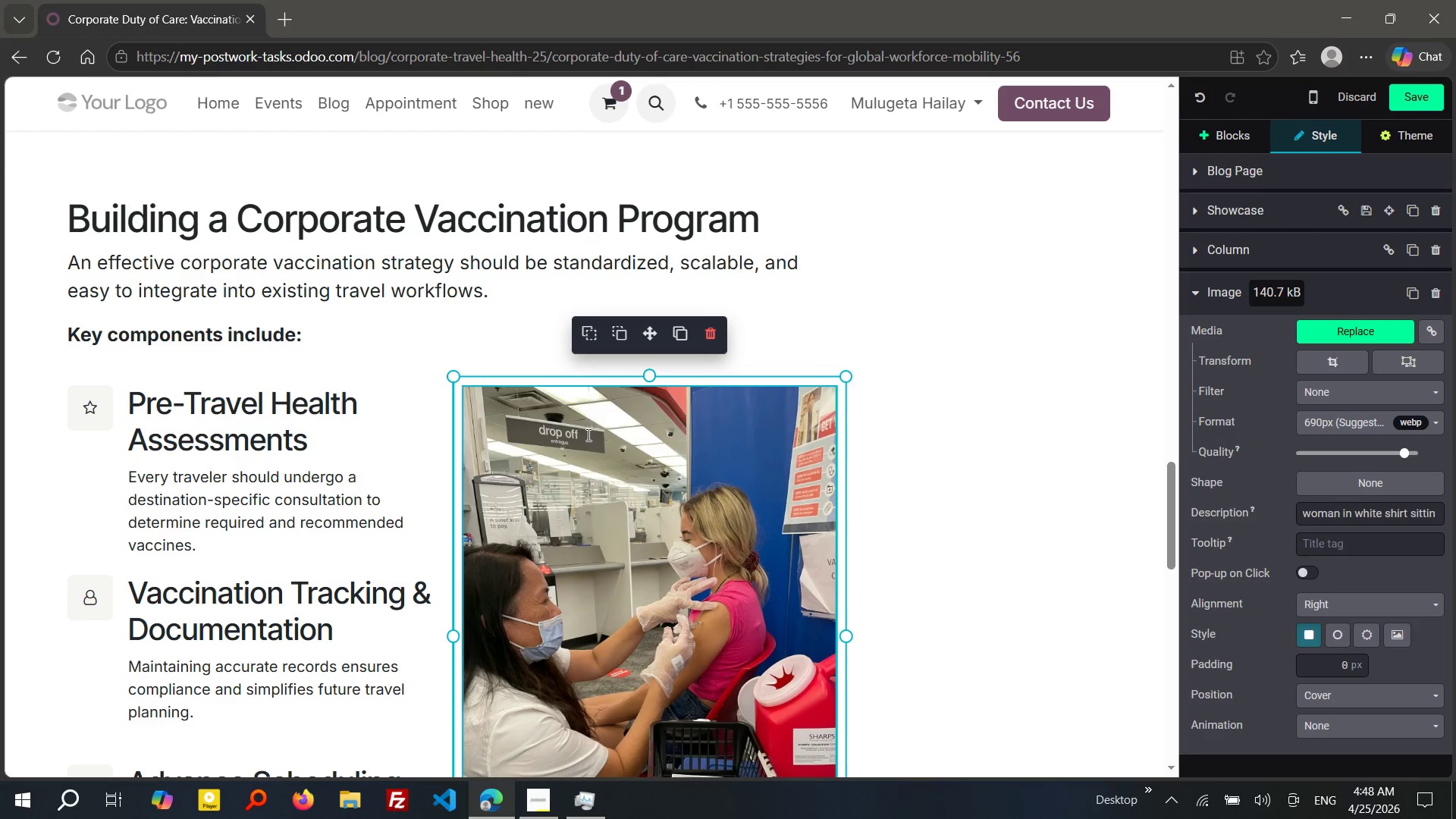 
left_click([265, 617])
 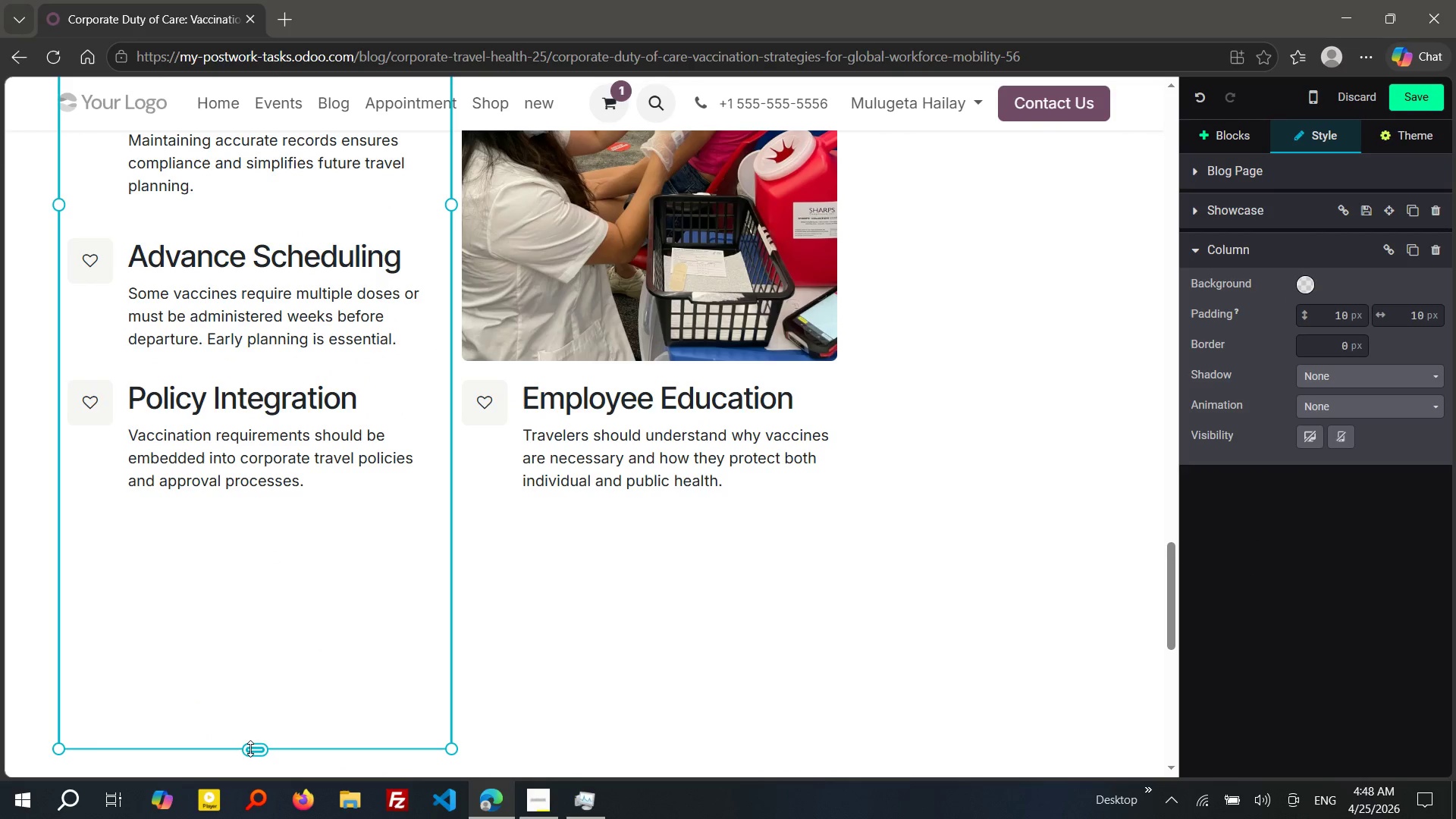 
left_click_drag(start_coordinate=[250, 749], to_coordinate=[268, 554])
 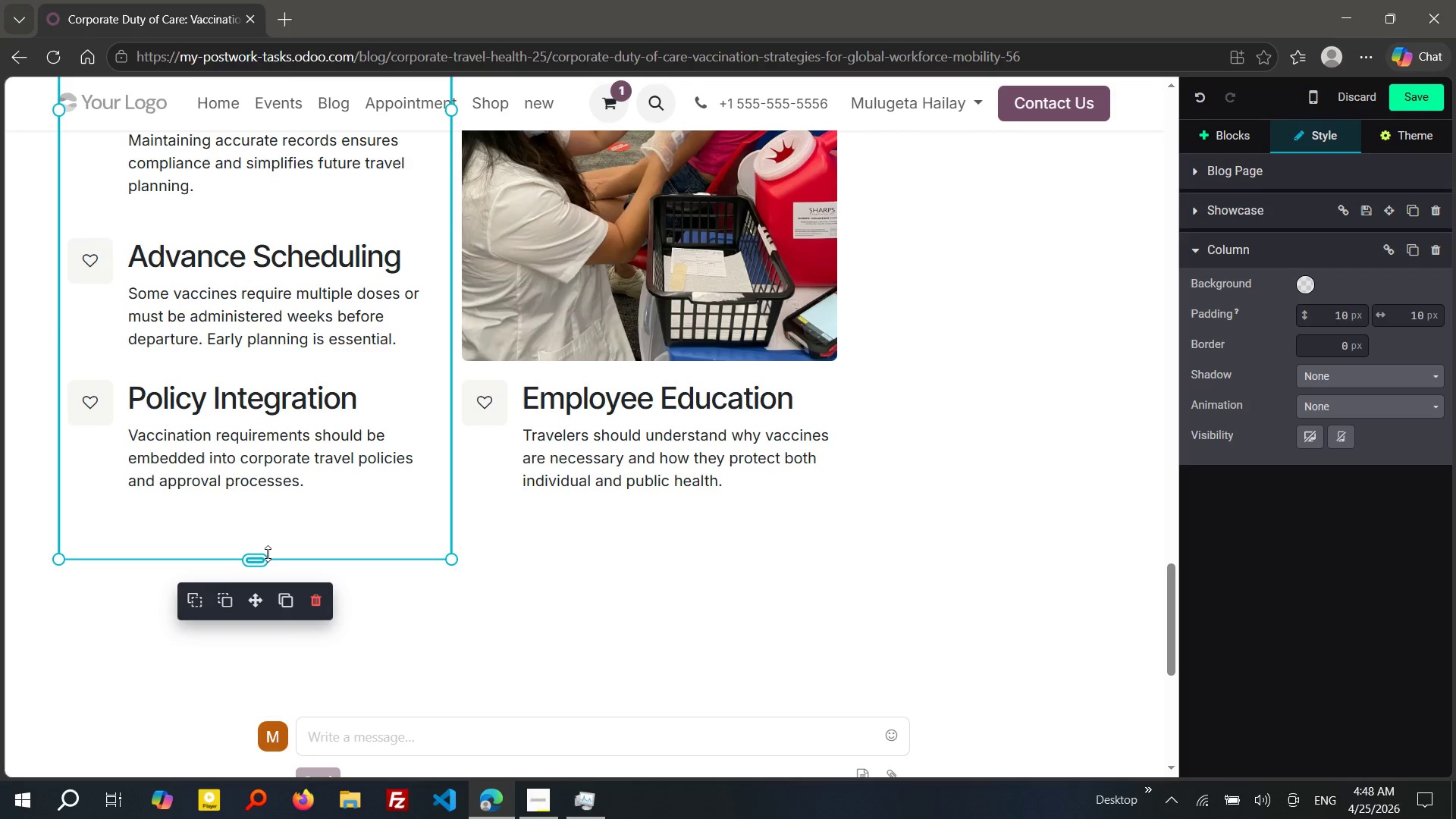 
left_click_drag(start_coordinate=[268, 554], to_coordinate=[271, 519])
 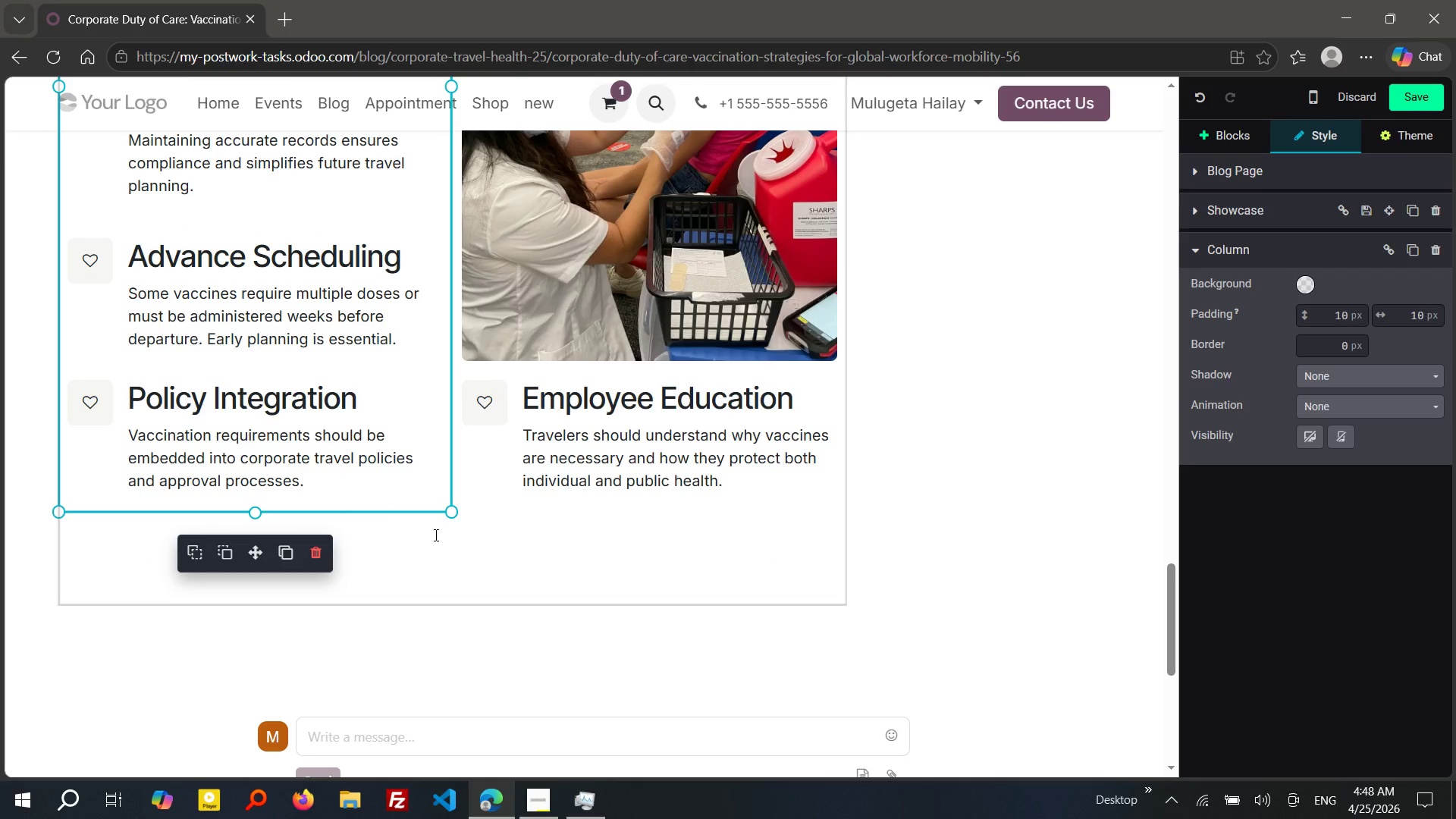 
left_click([435, 535])
 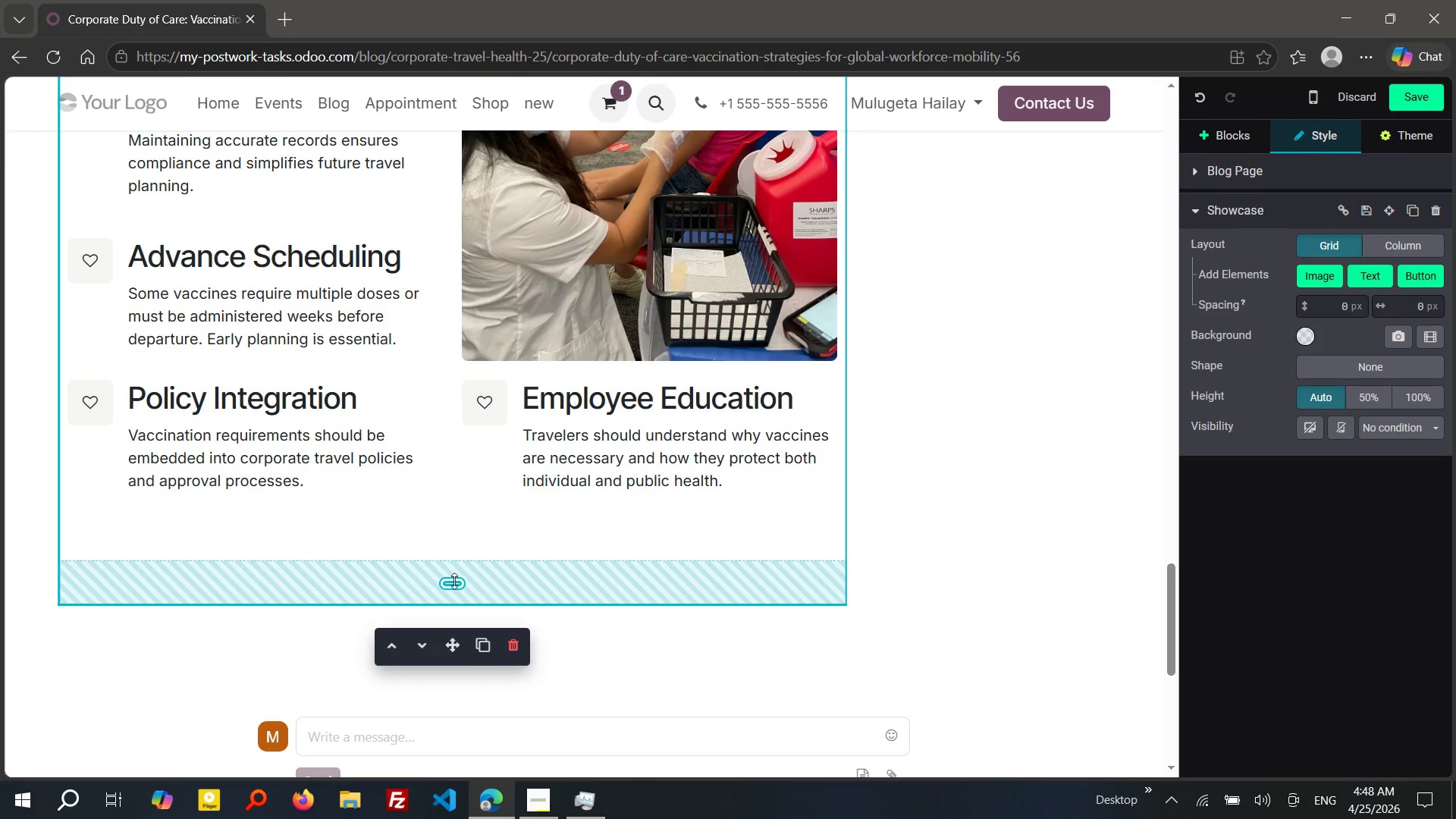 
left_click_drag(start_coordinate=[454, 581], to_coordinate=[461, 521])
 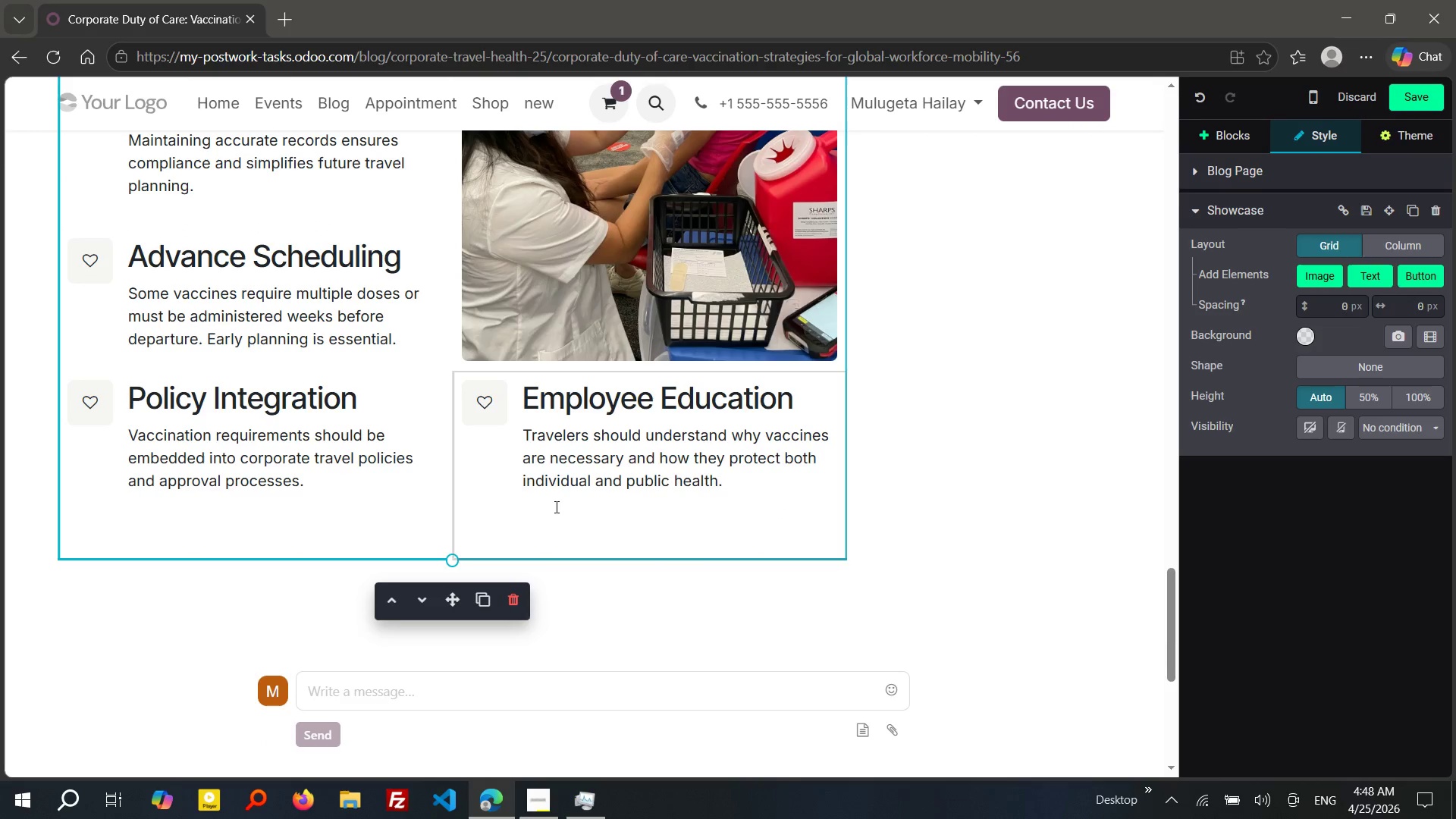 
left_click([555, 507])
 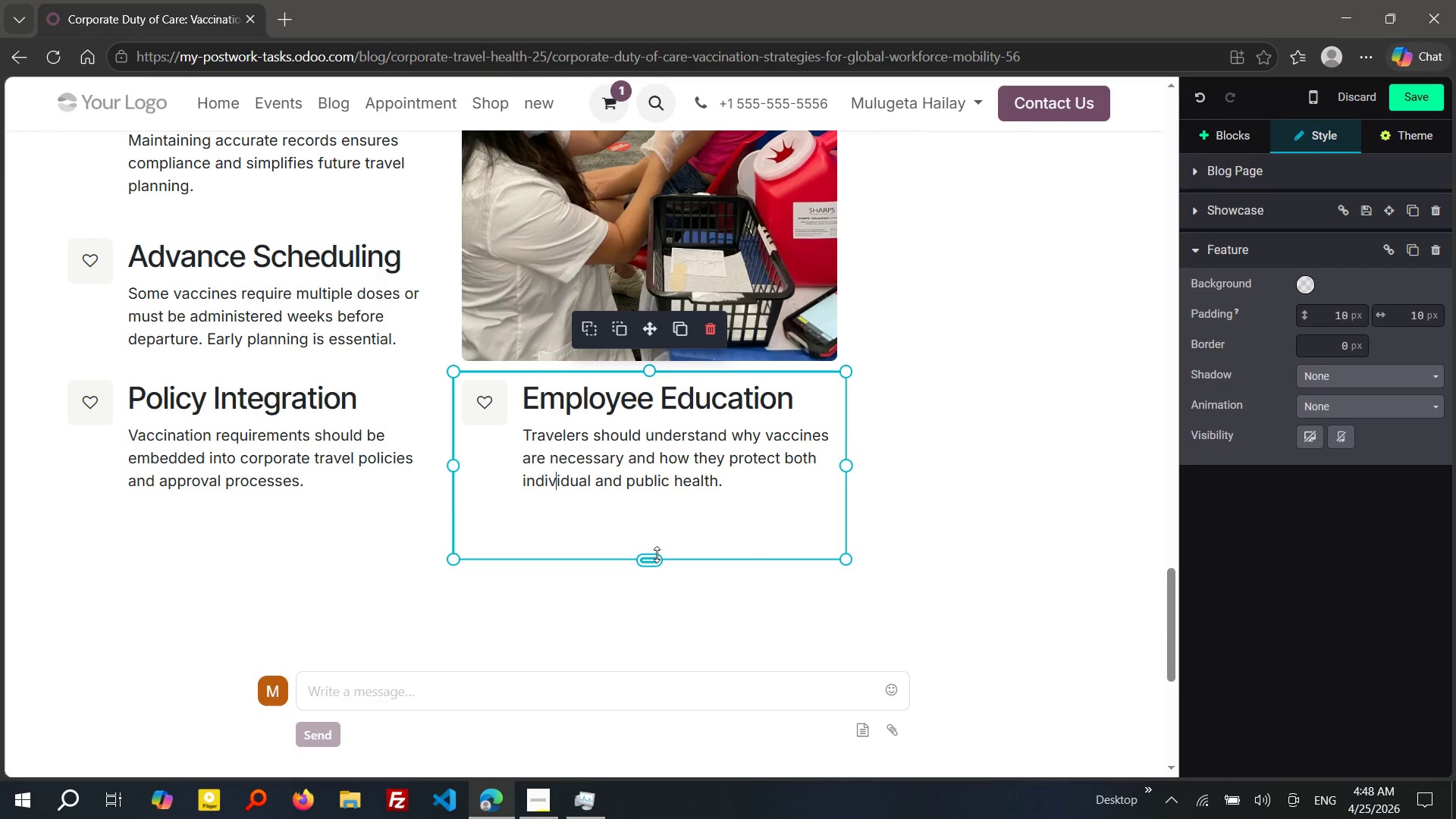 
left_click_drag(start_coordinate=[657, 557], to_coordinate=[659, 522])
 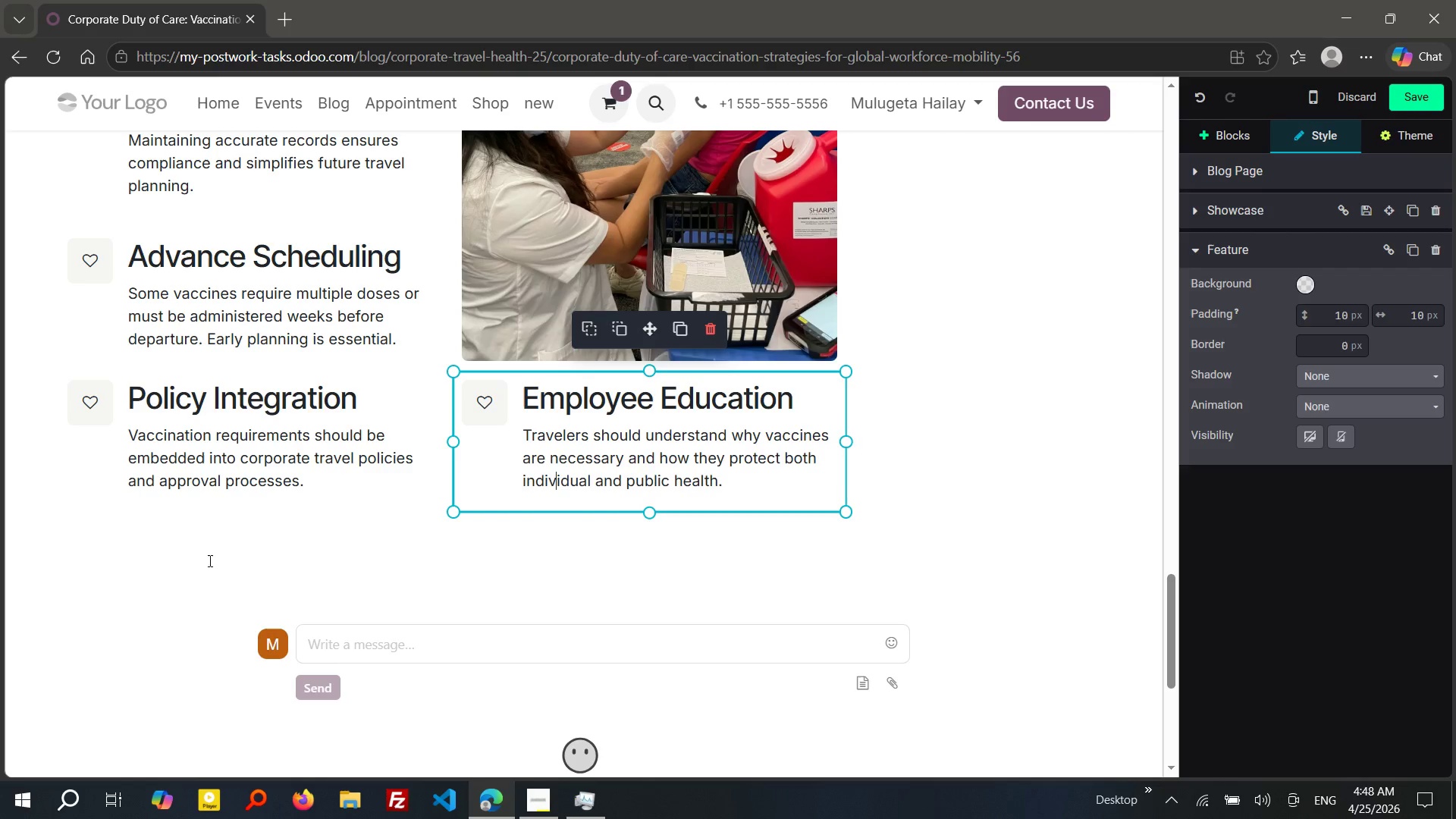 
left_click([169, 546])
 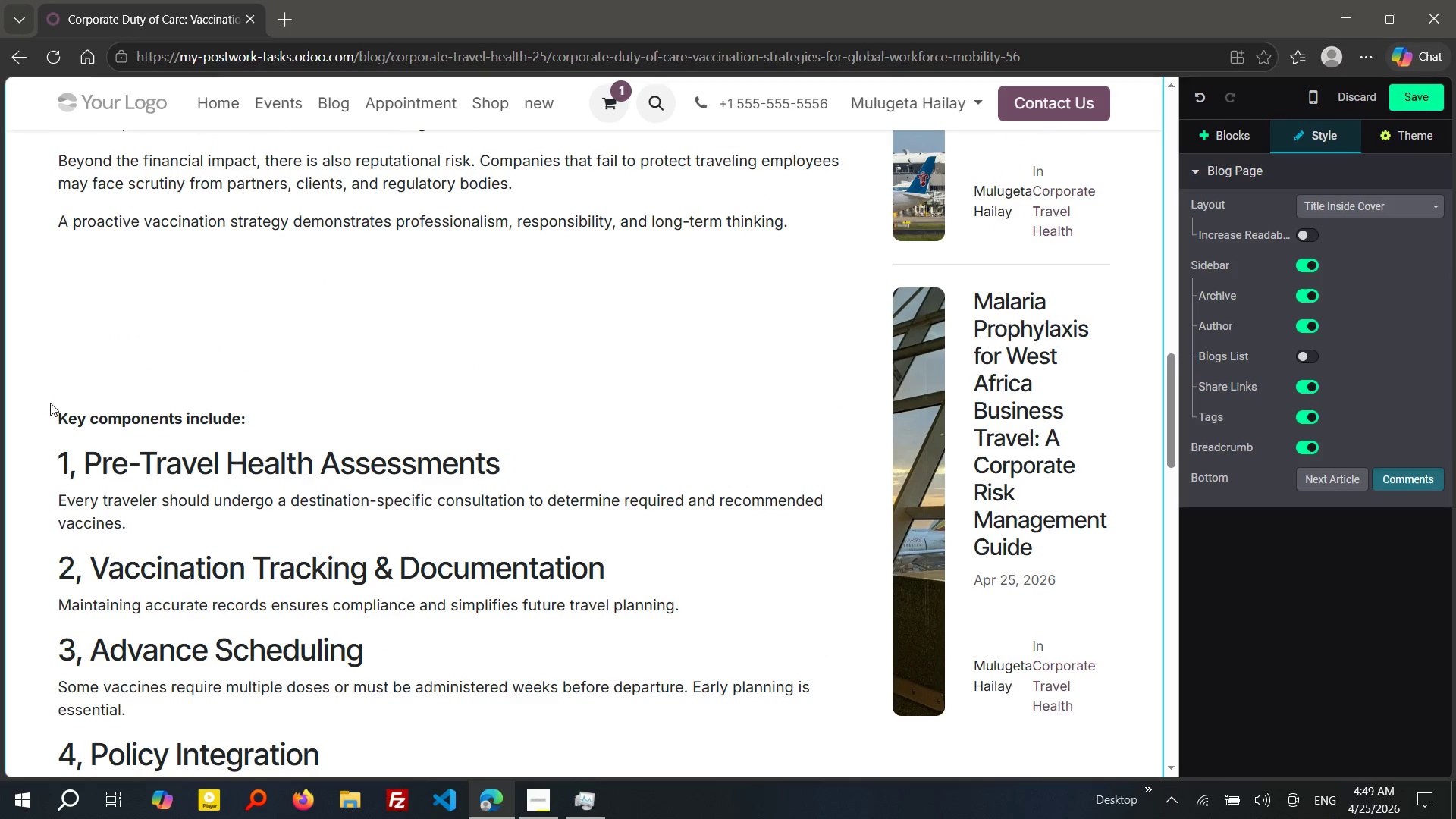 
wait(7.44)
 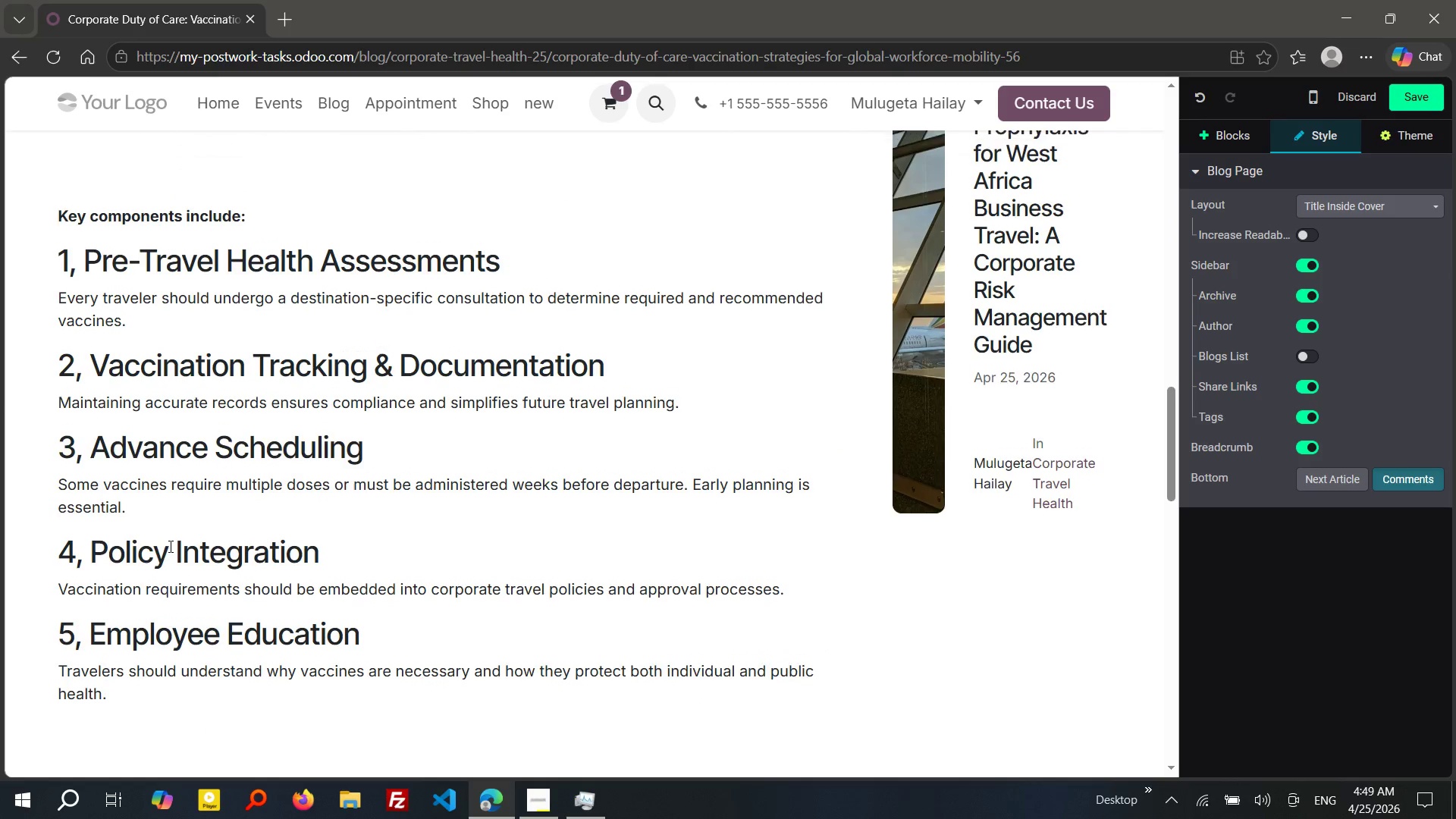 
left_click_drag(start_coordinate=[60, 413], to_coordinate=[190, 463])
 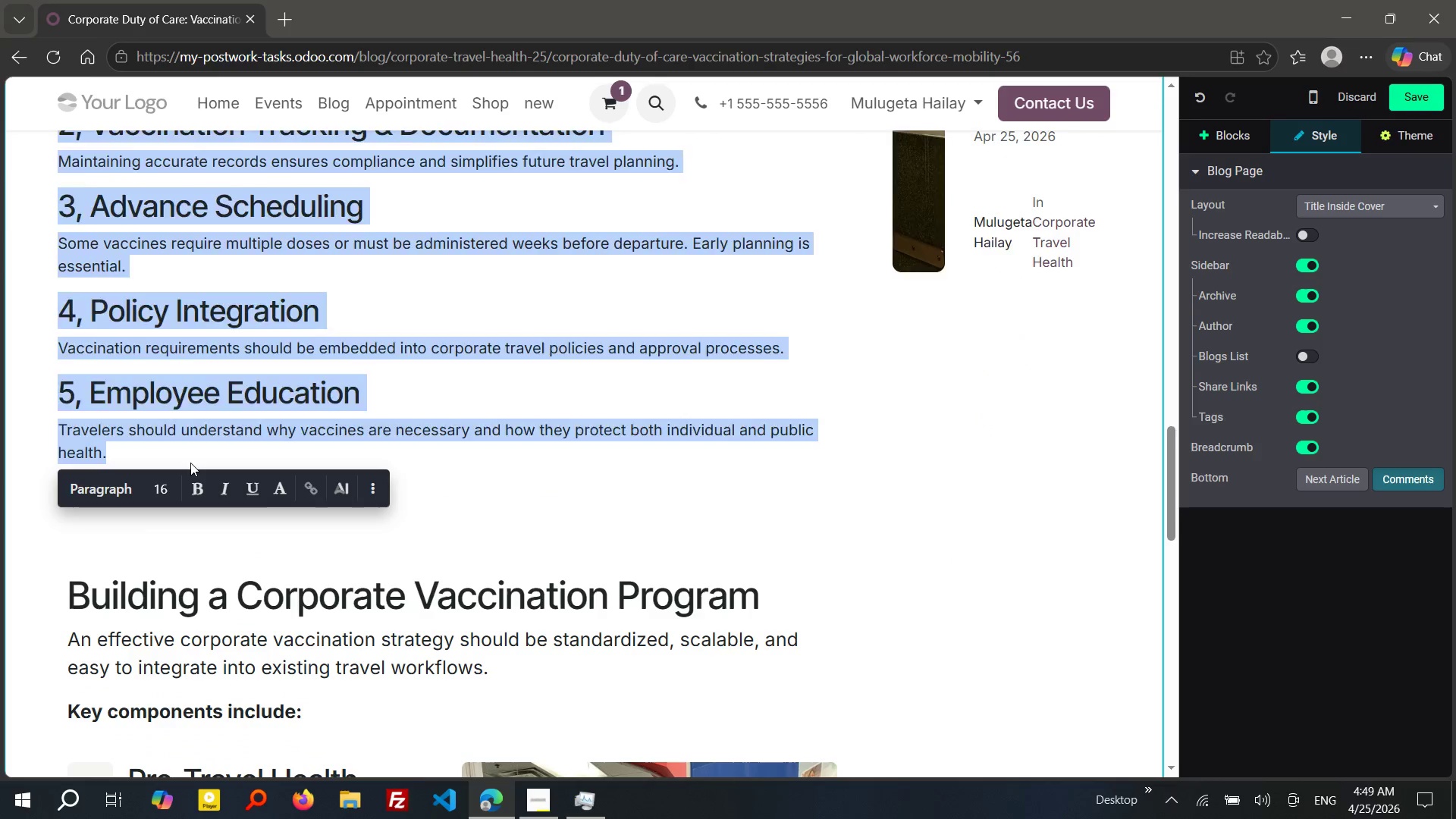 
key(Backspace)
 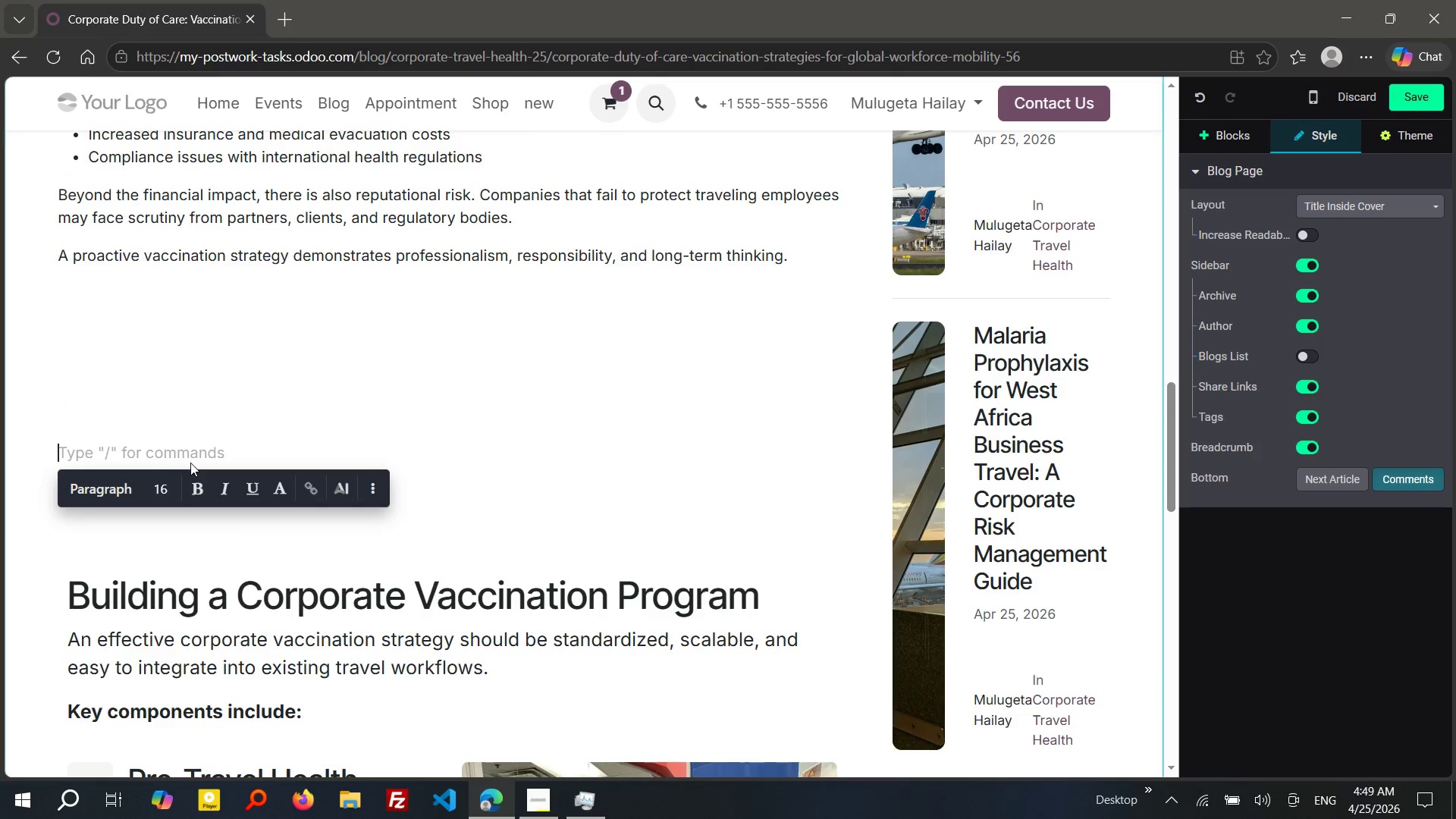 
key(Backspace)
 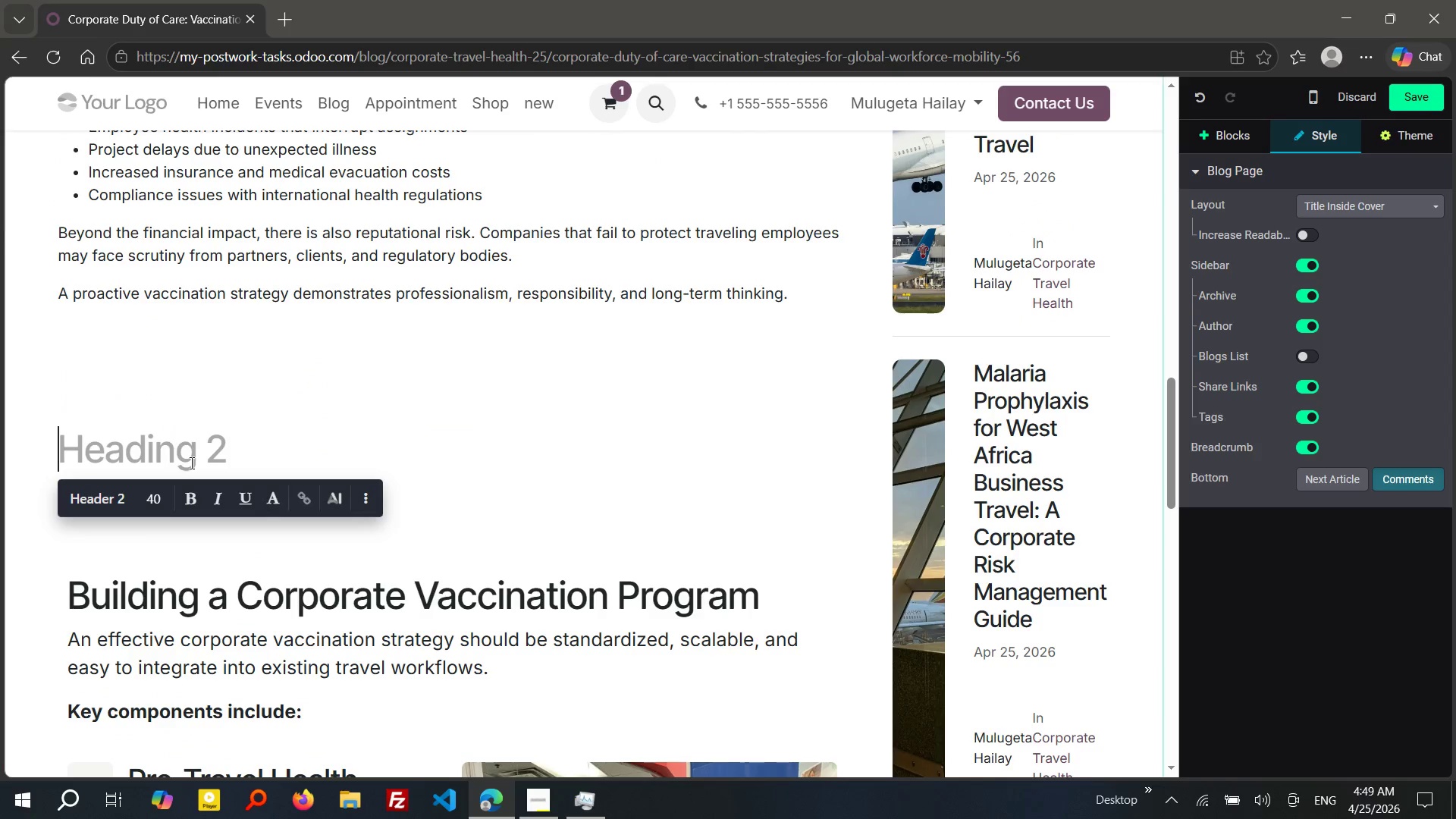 
key(Backspace)
 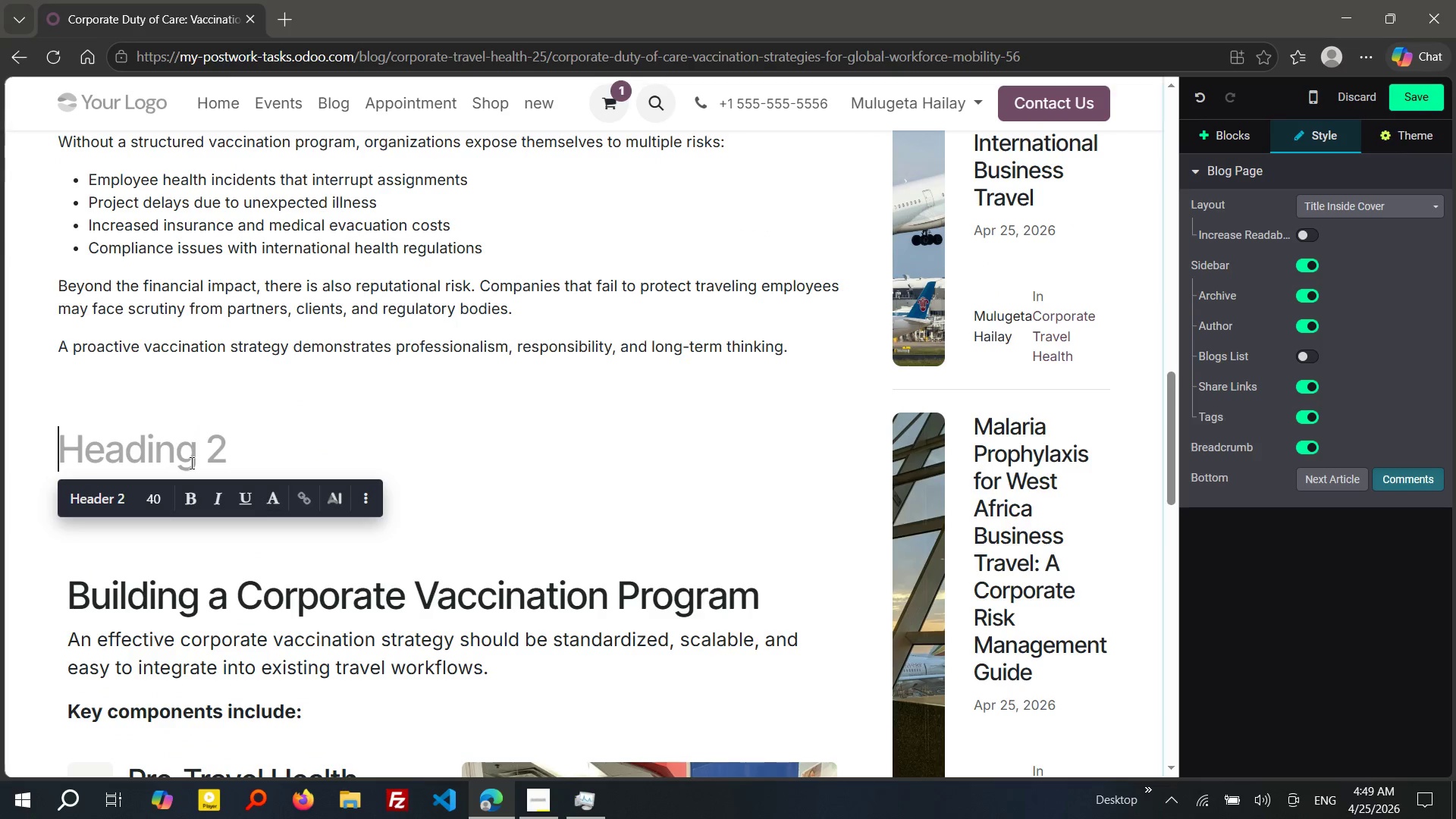 
key(Backspace)
 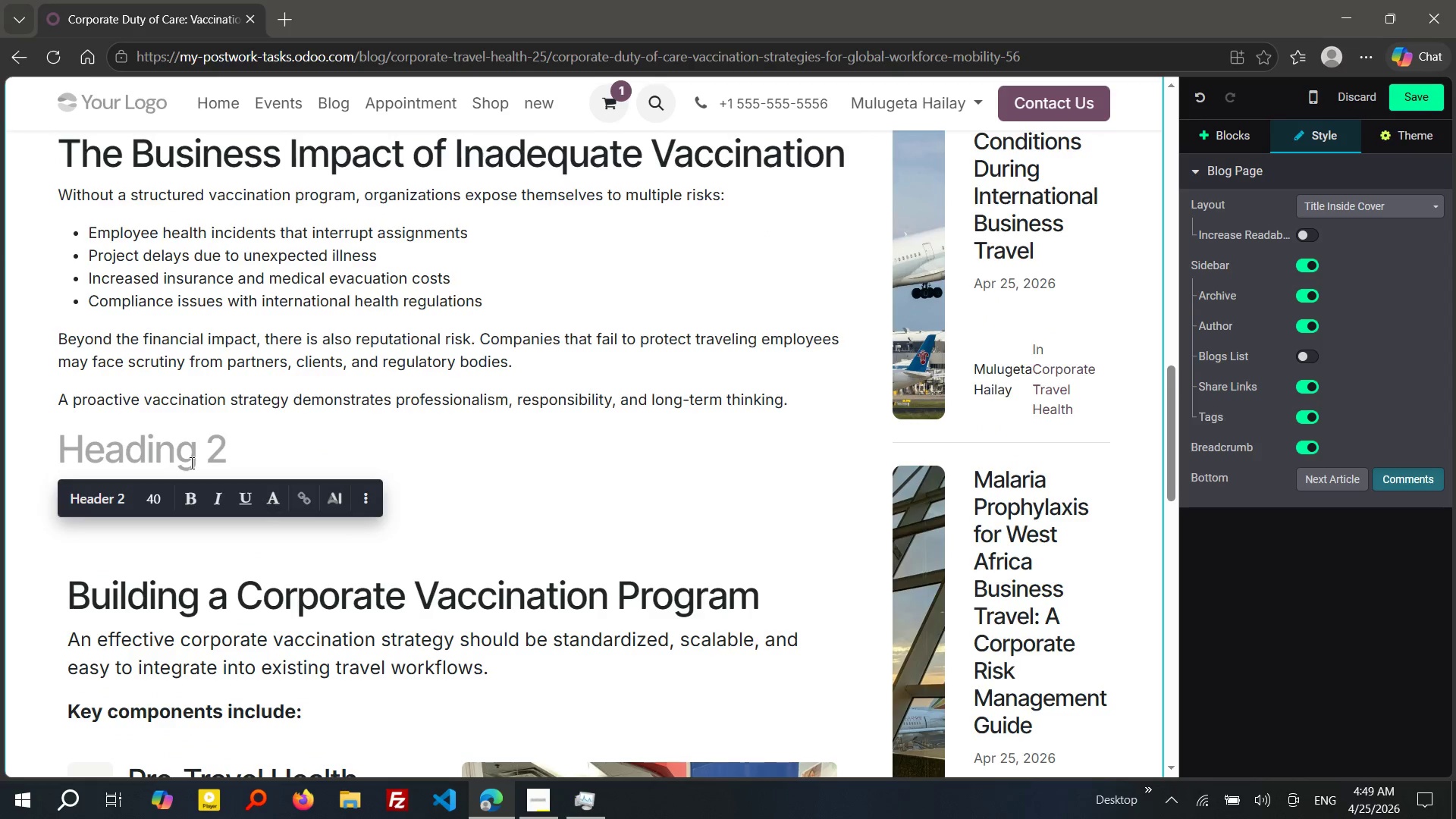 
key(Backspace)
 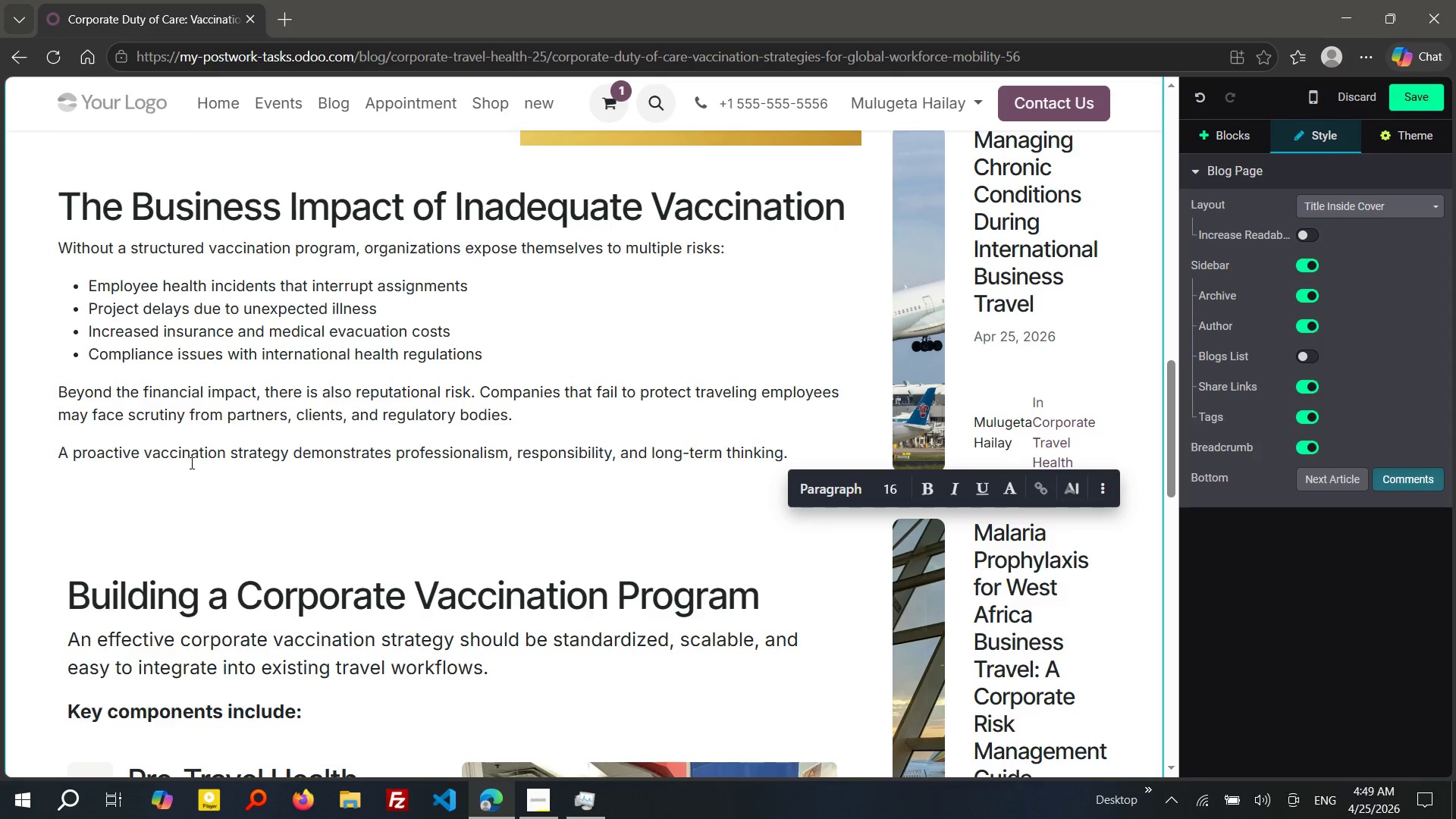 
key(ArrowDown)
 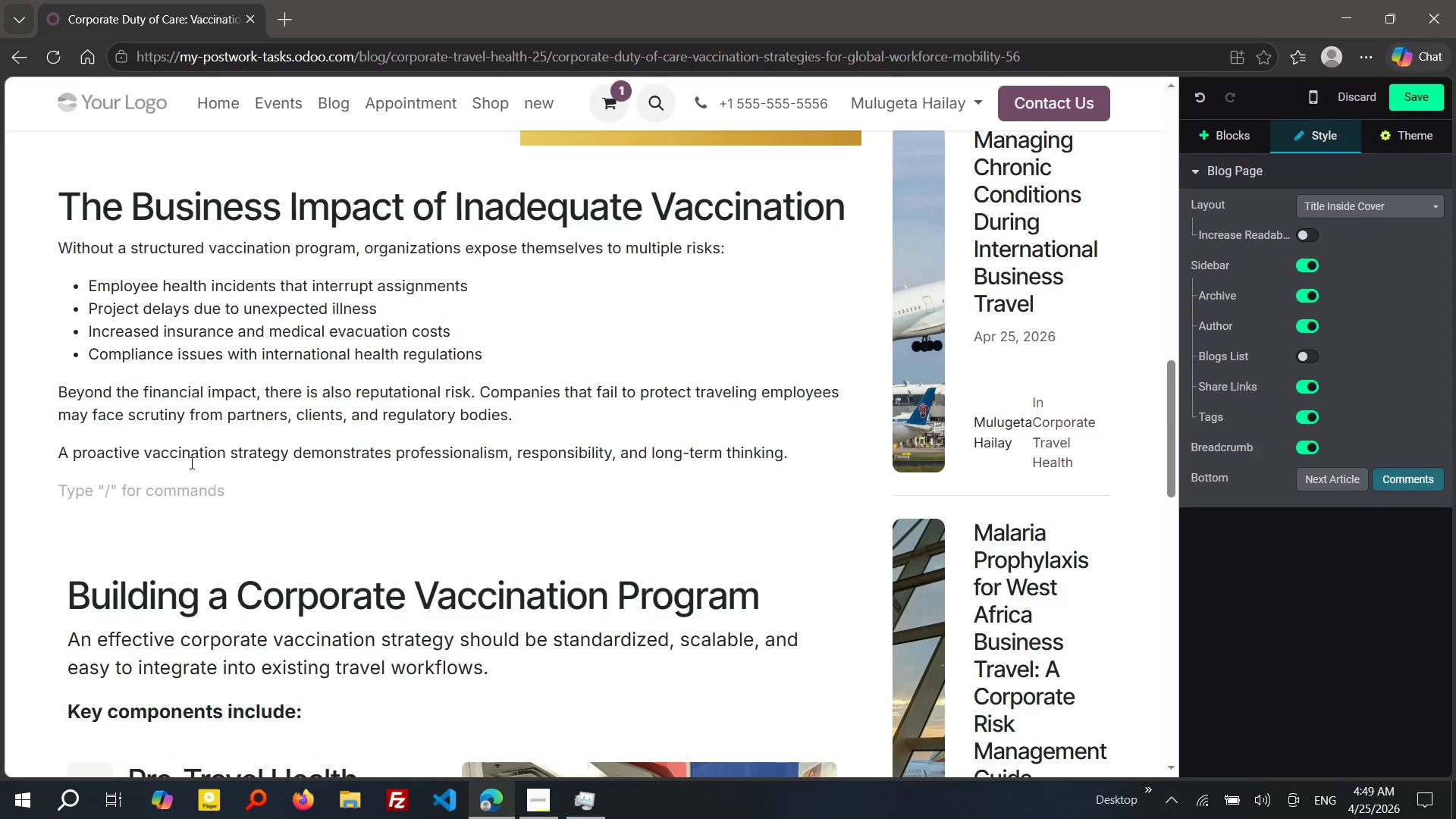 
key(Backspace)
 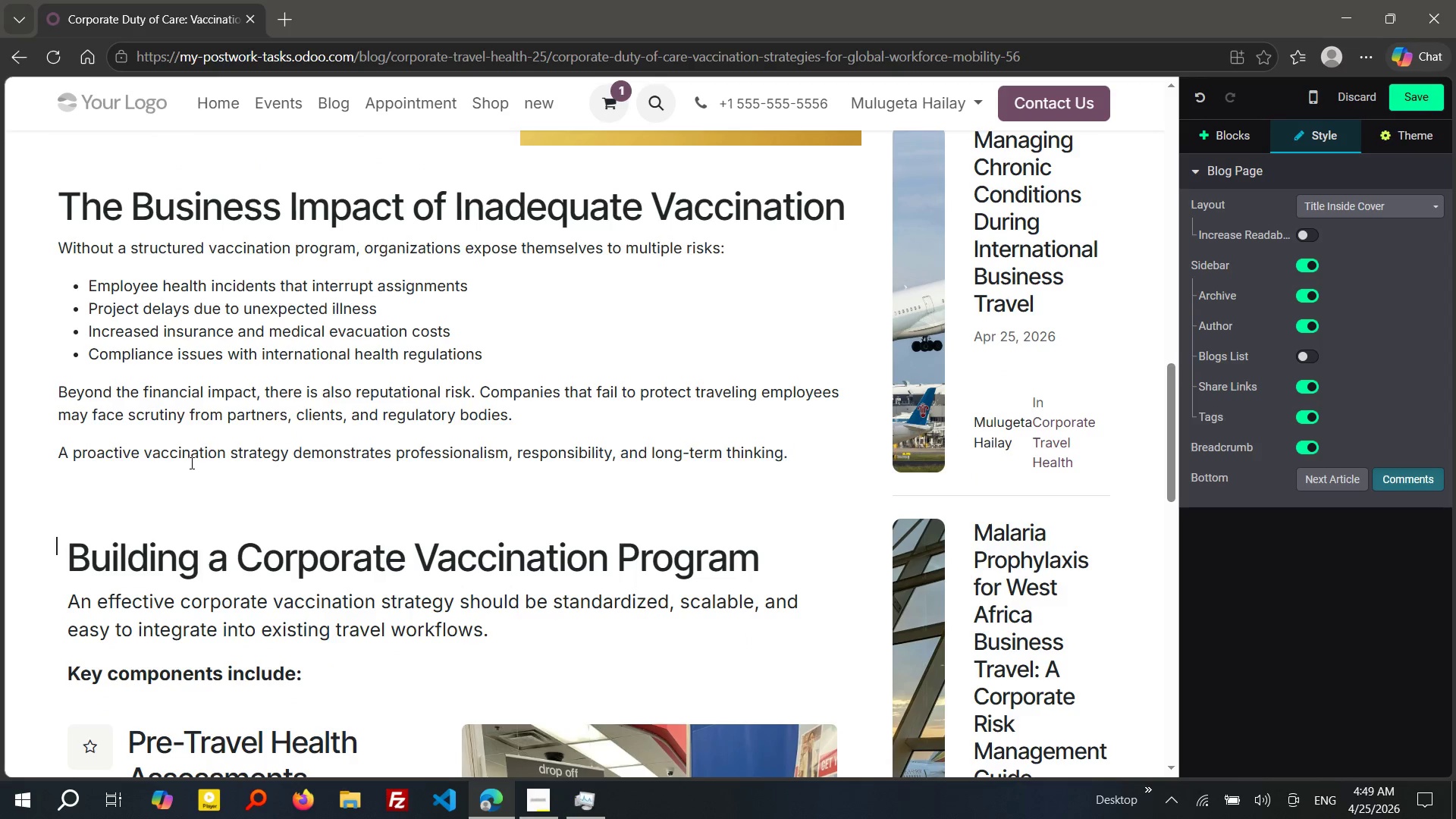 
key(ArrowDown)
 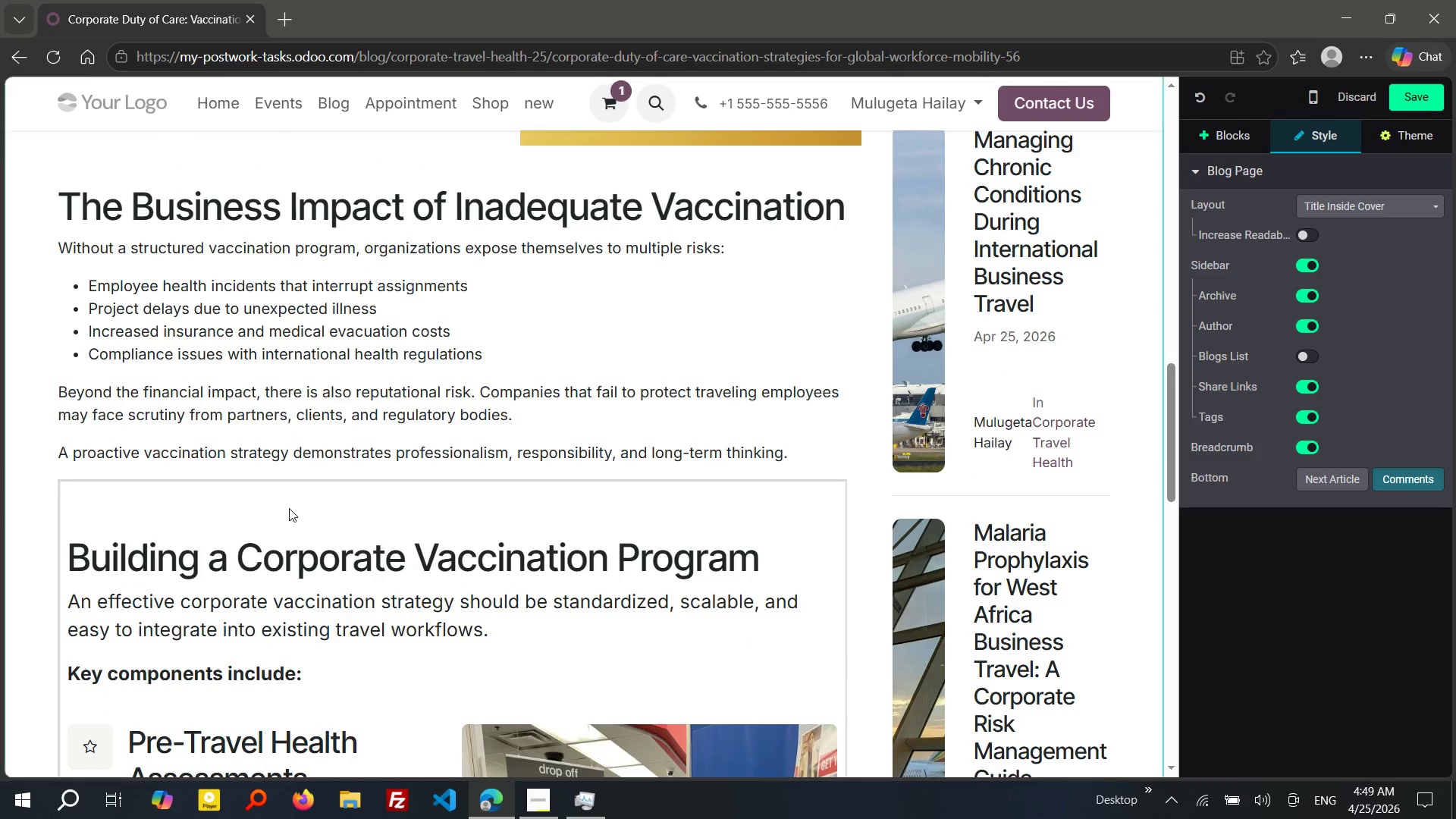 
left_click([294, 508])
 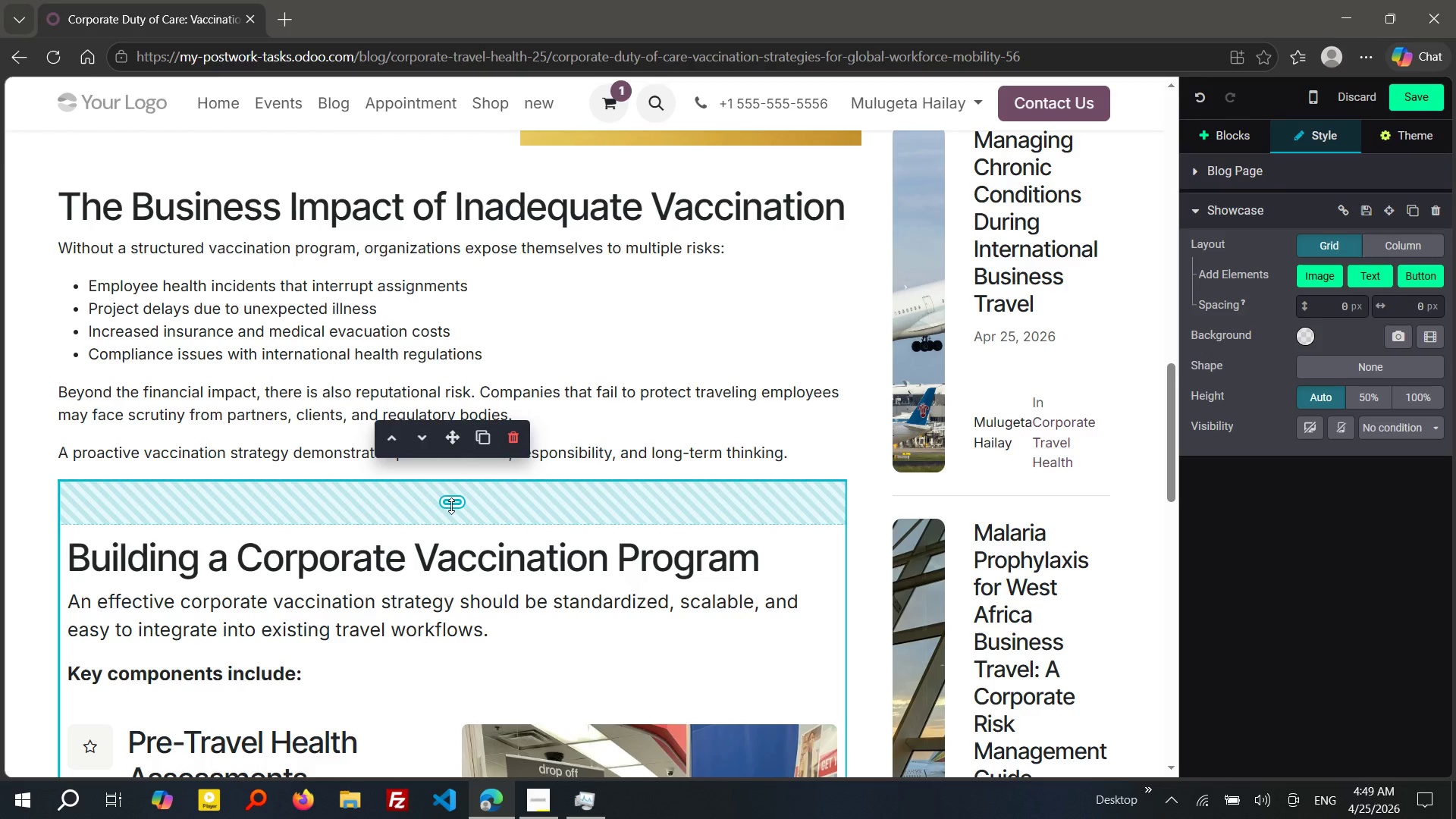 
left_click_drag(start_coordinate=[451, 506], to_coordinate=[445, 475])
 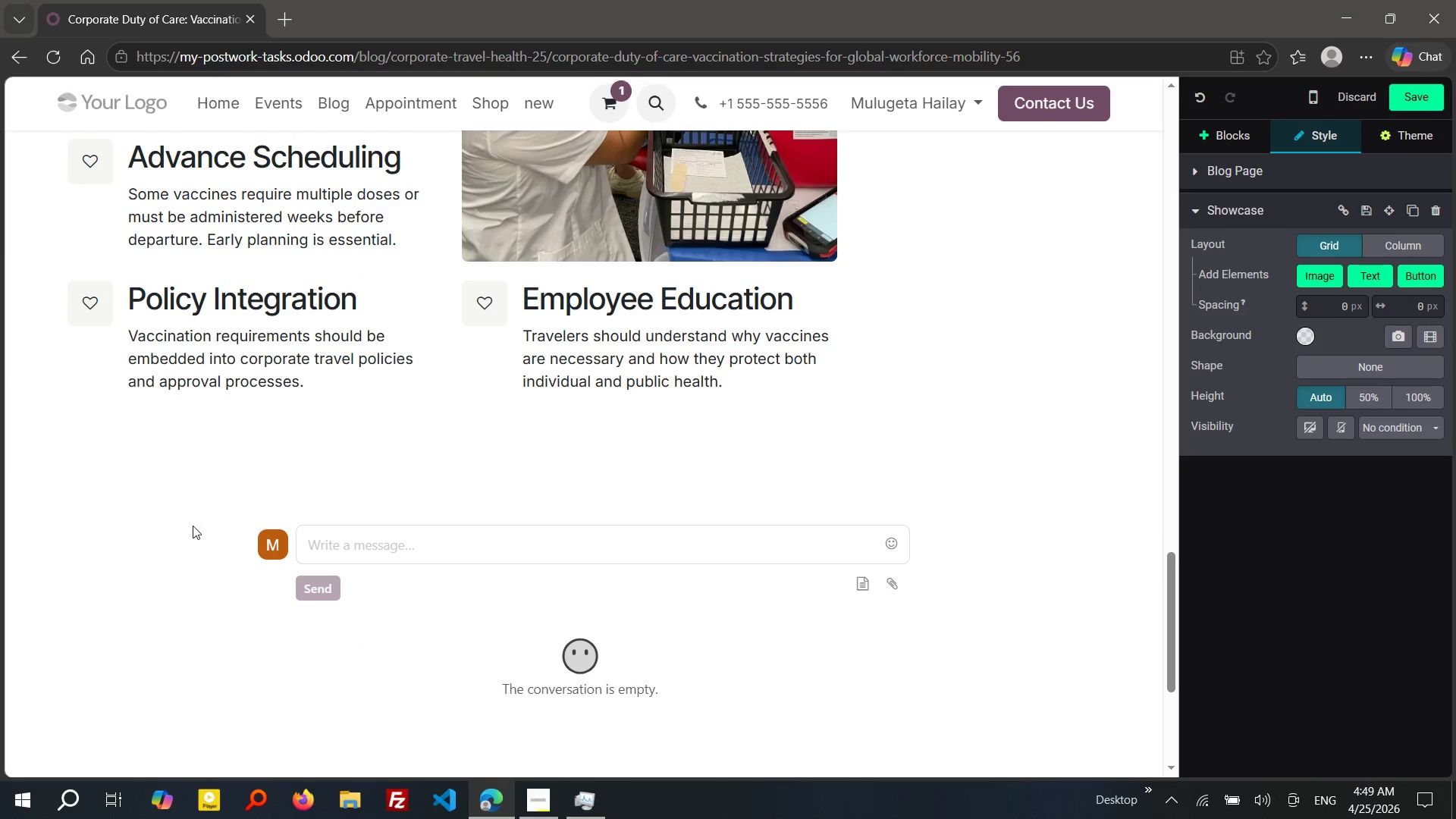 
wait(5.8)
 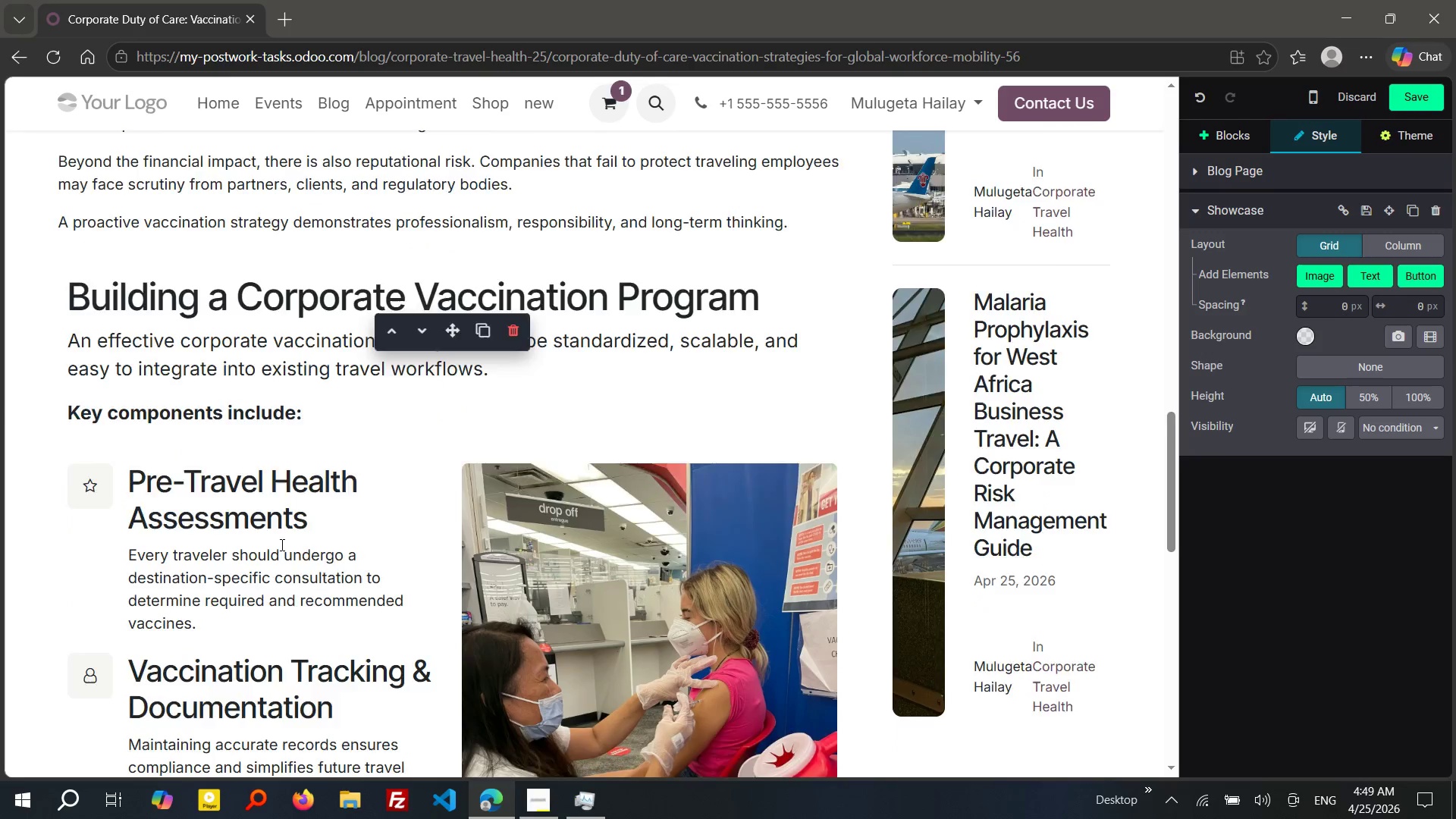 
left_click([189, 431])
 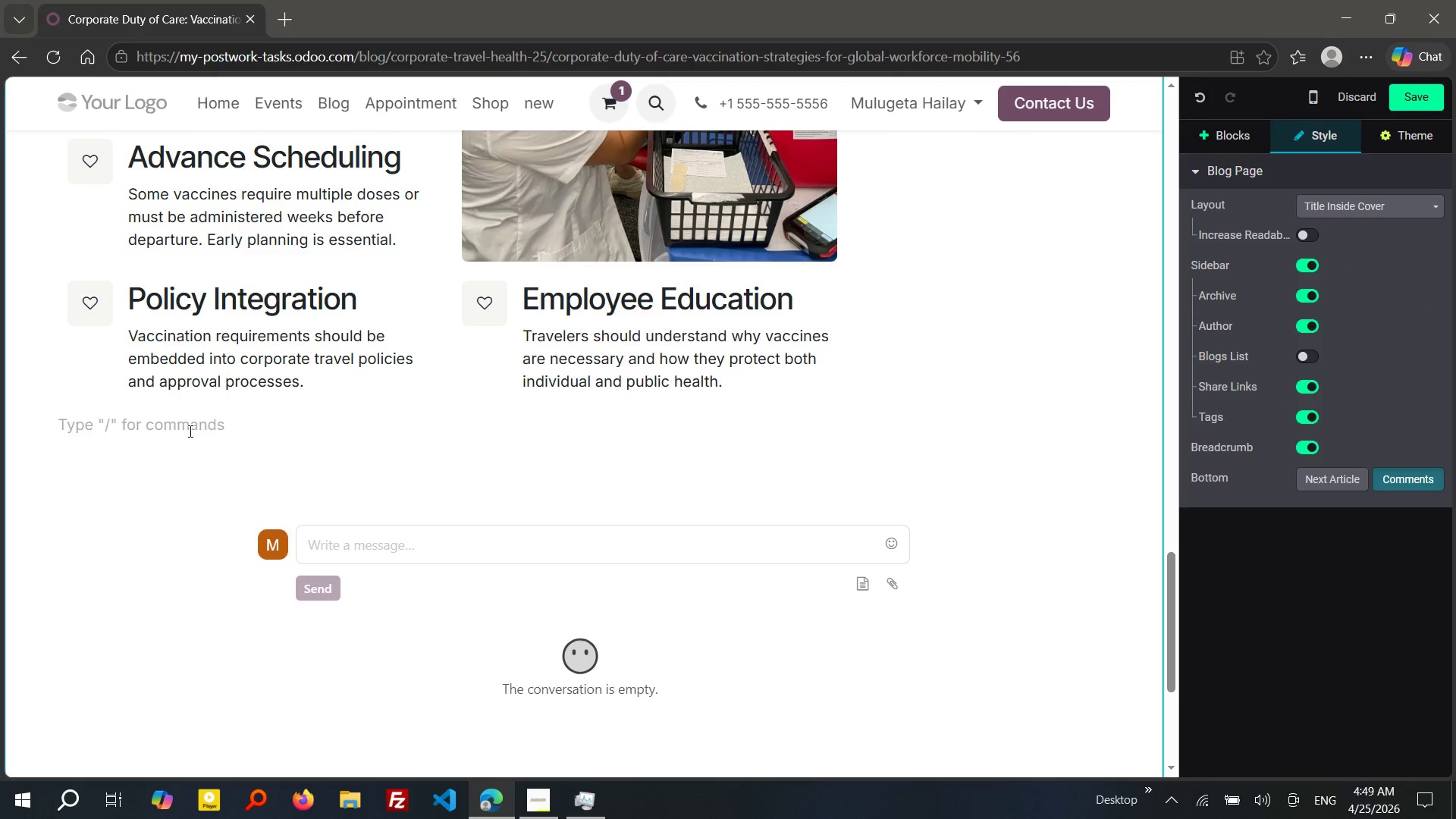 
key(Enter)
 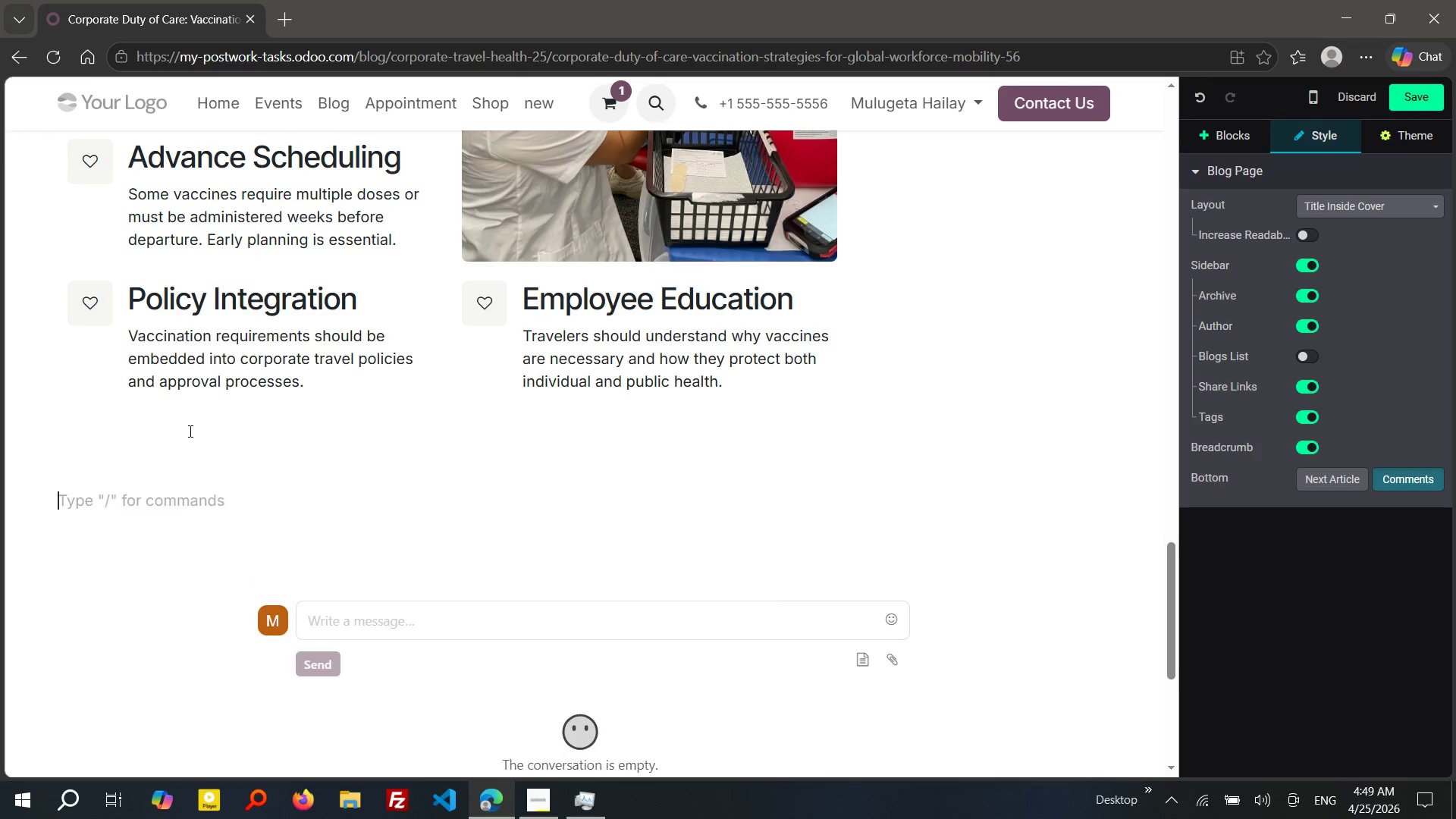 
key(Enter)
 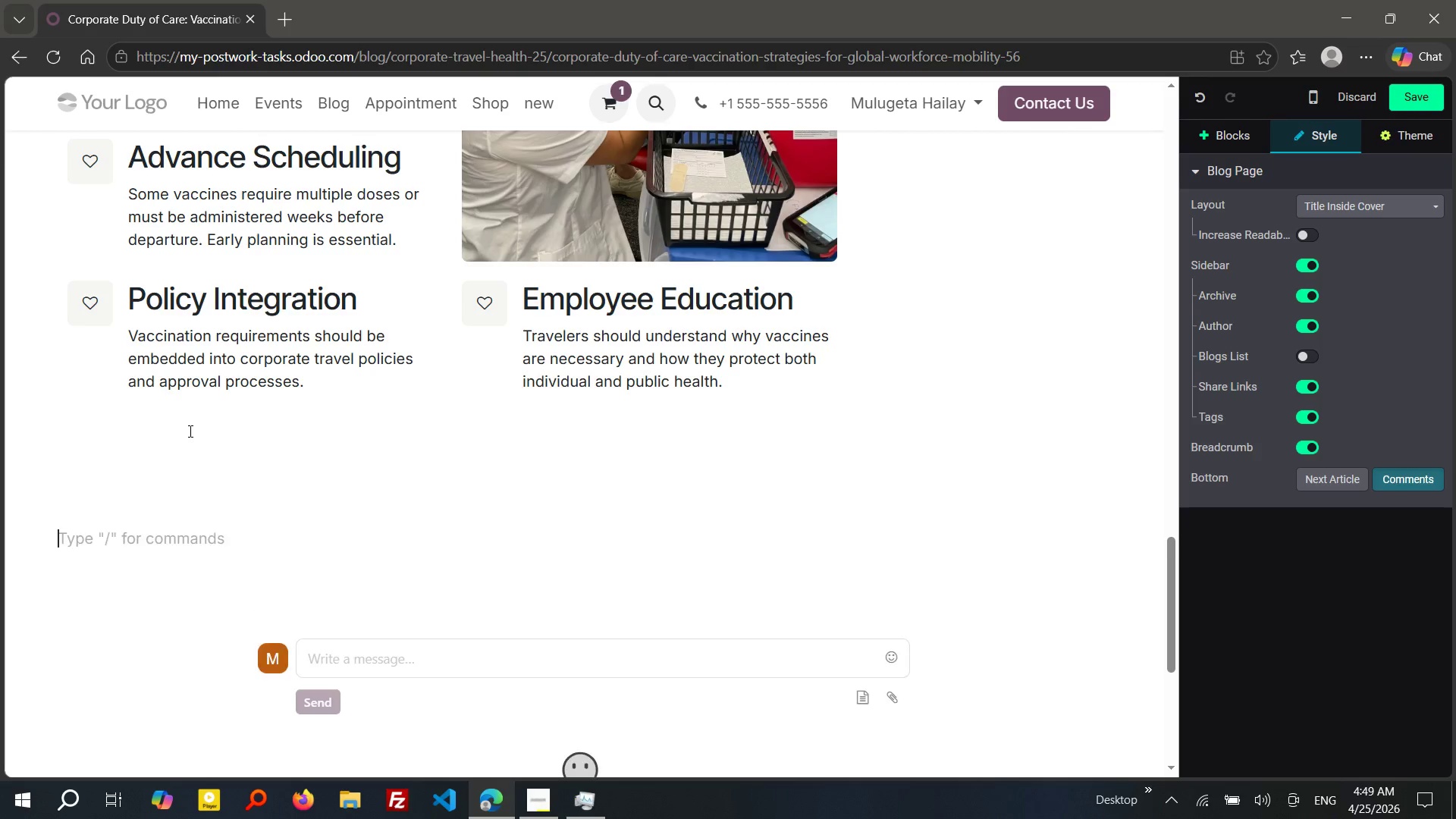 
key(Enter)
 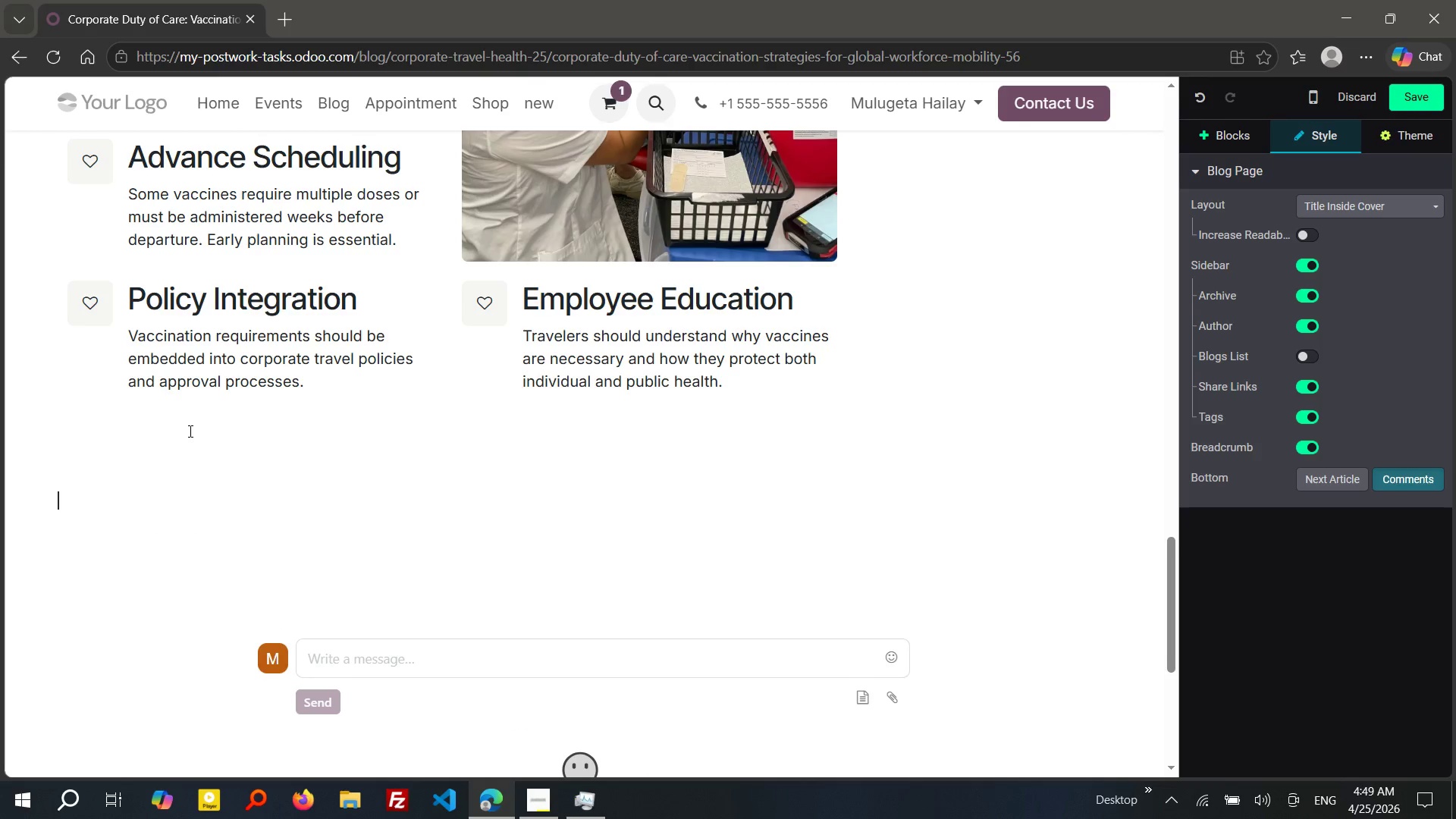 
key(ArrowUp)
 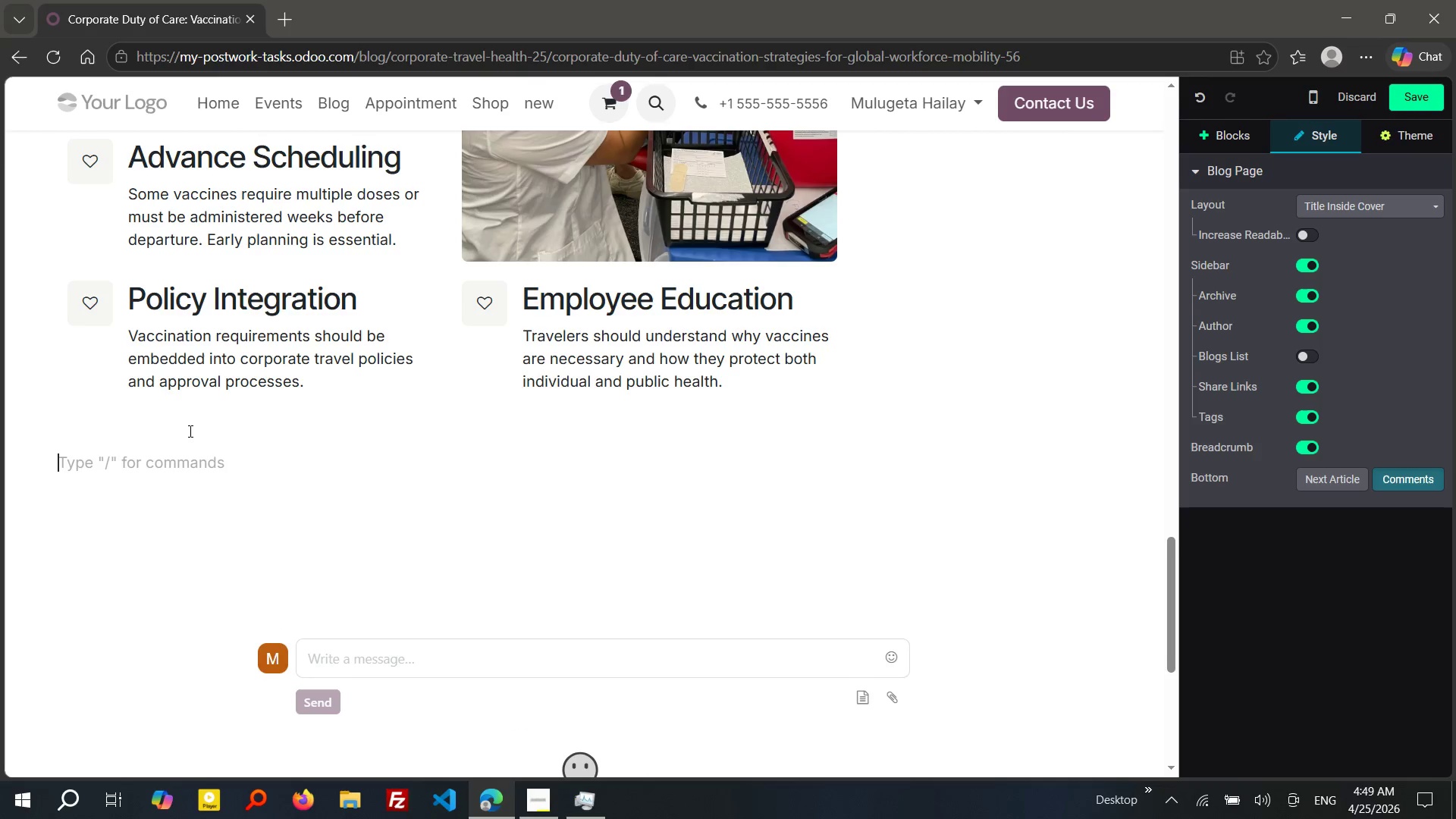 
key(ArrowUp)
 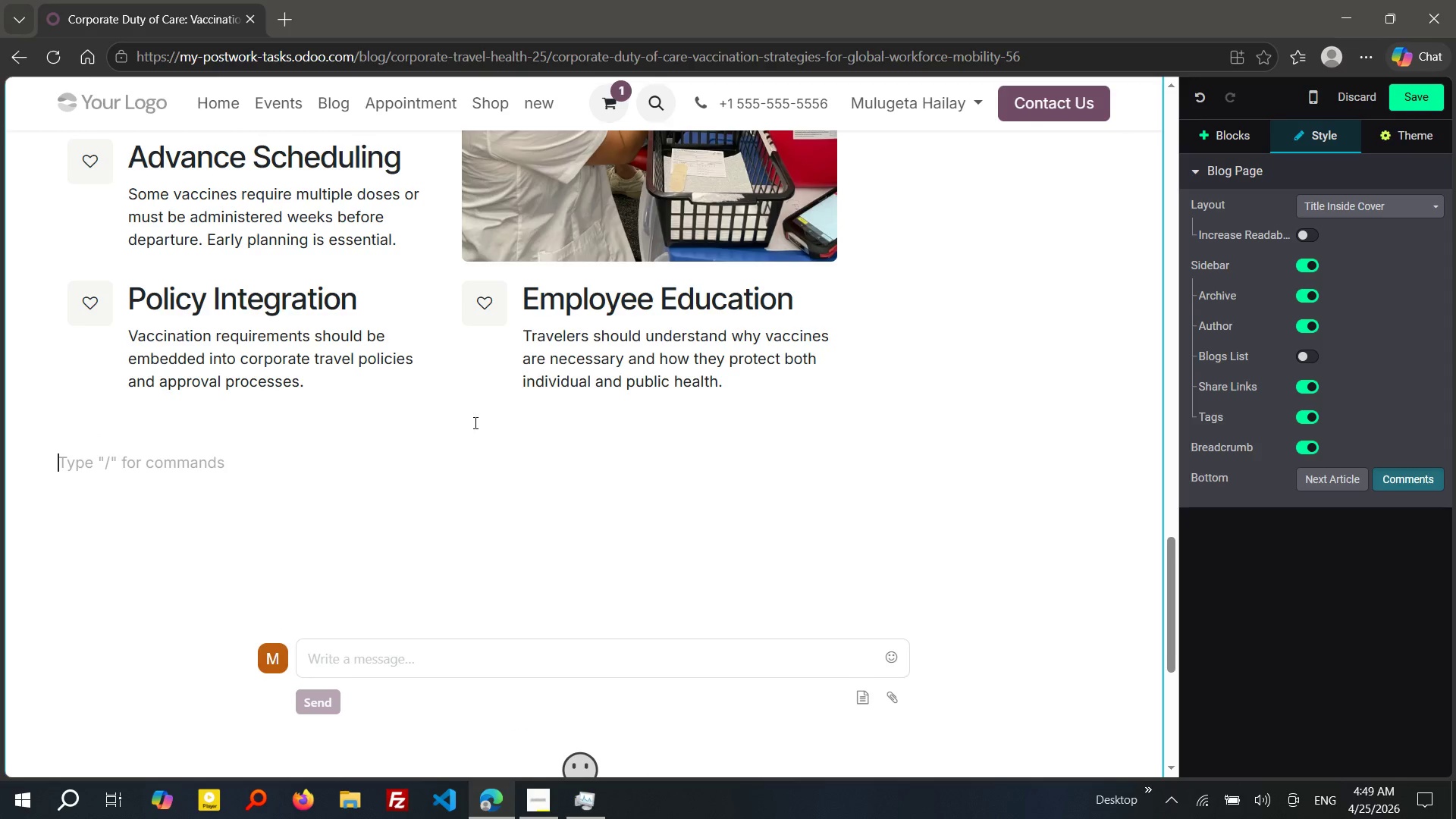 
left_click([474, 428])
 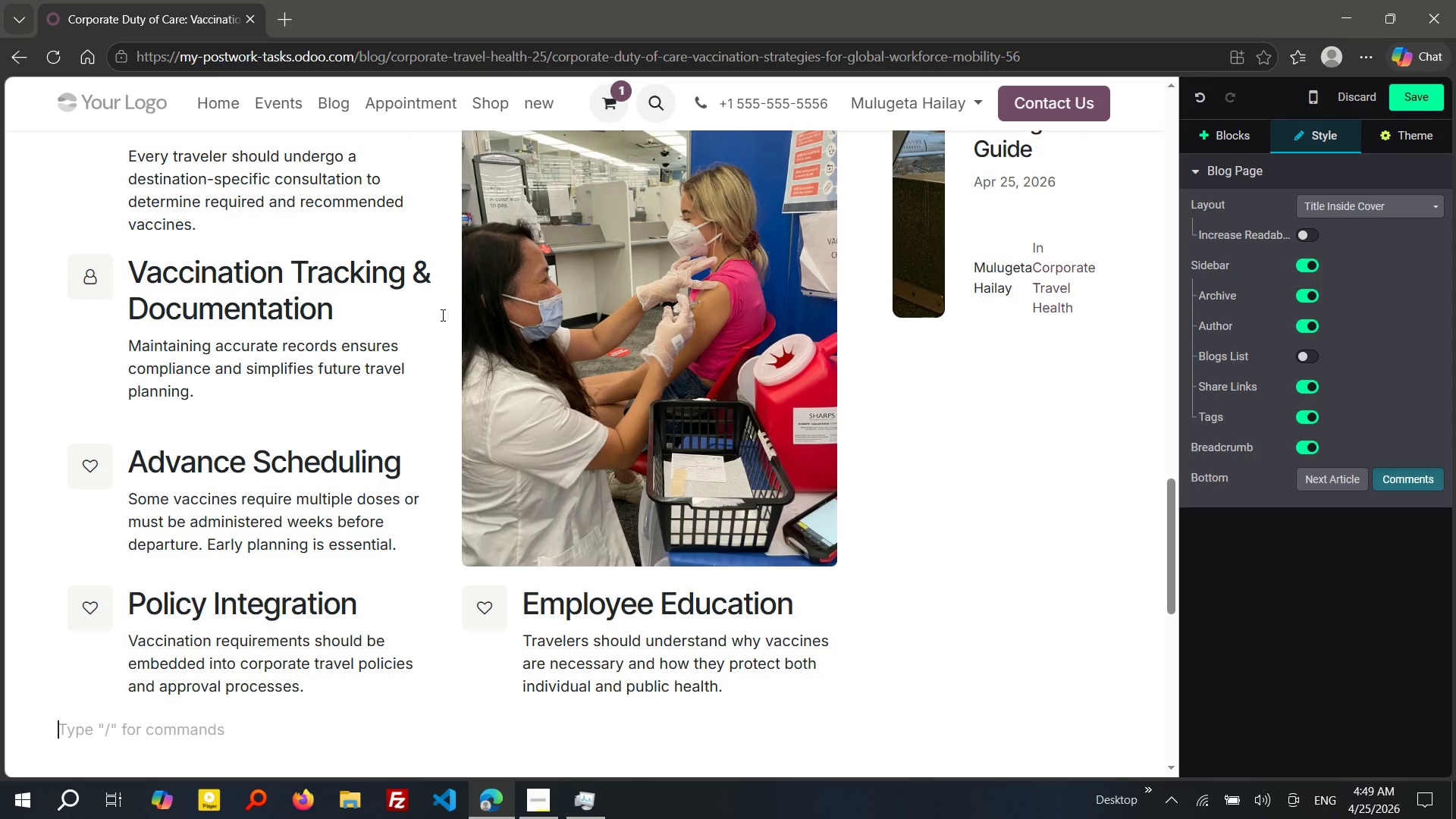 
wait(7.61)
 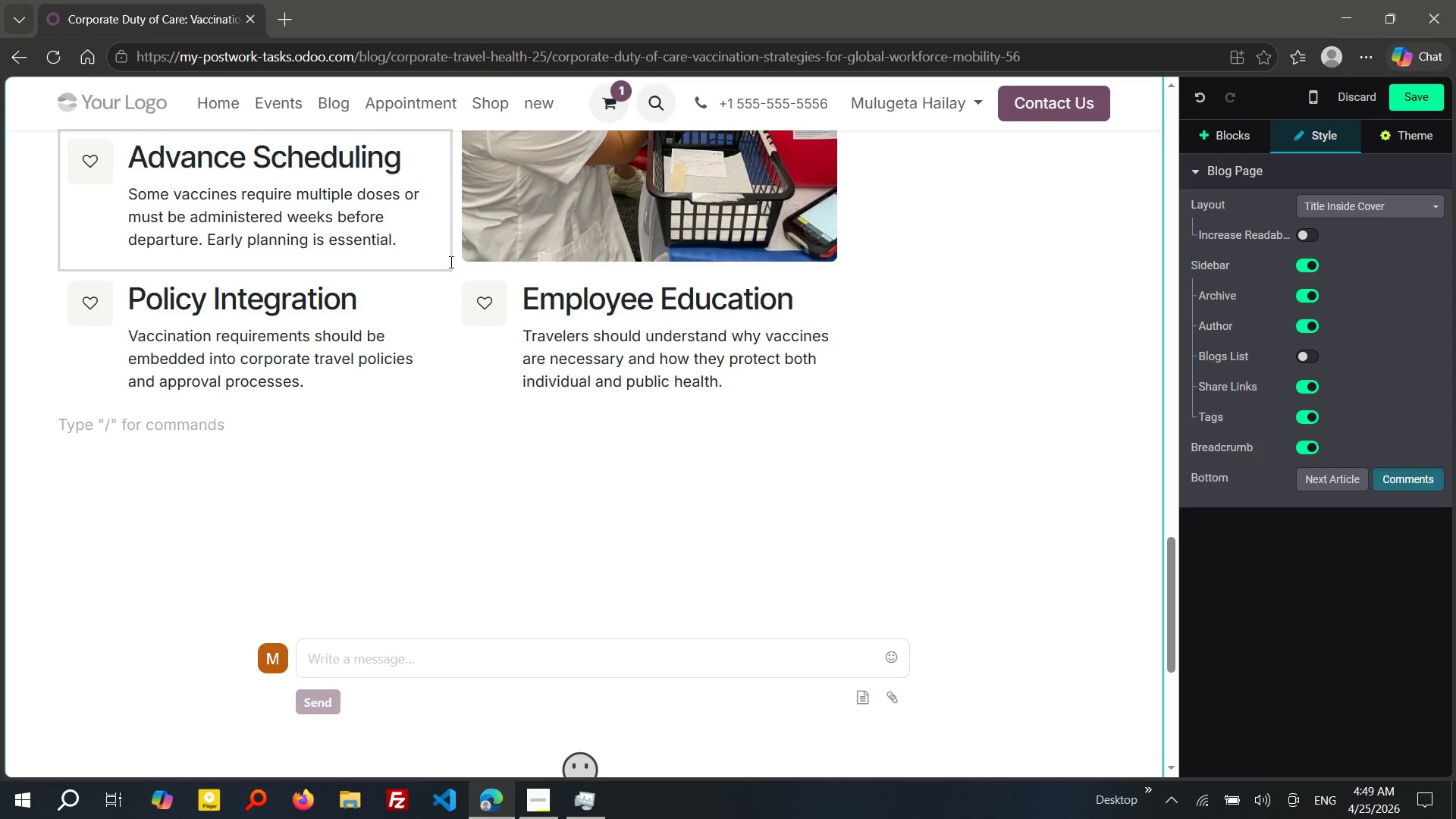 
left_click([686, 284])
 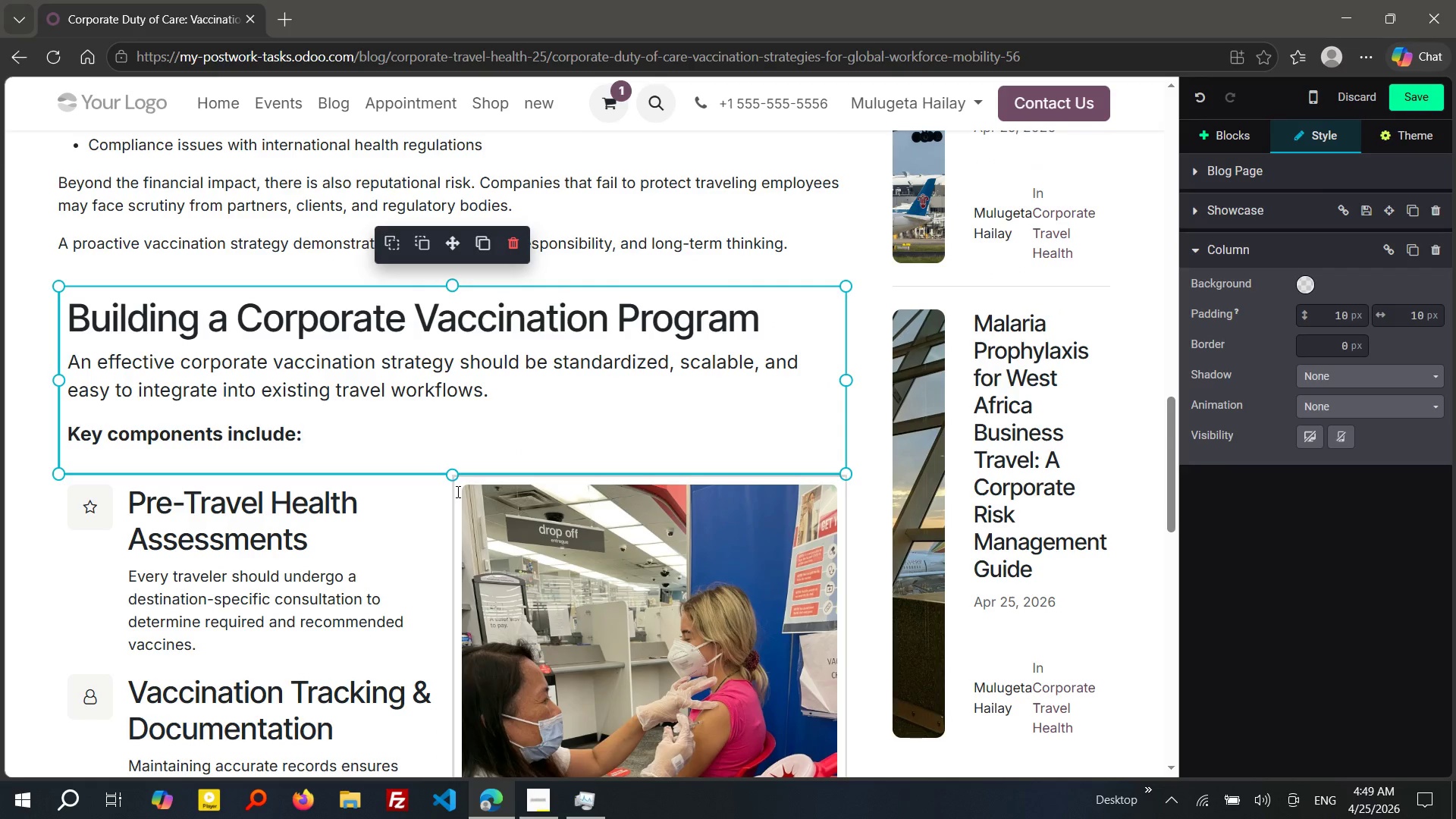 
wait(12.75)
 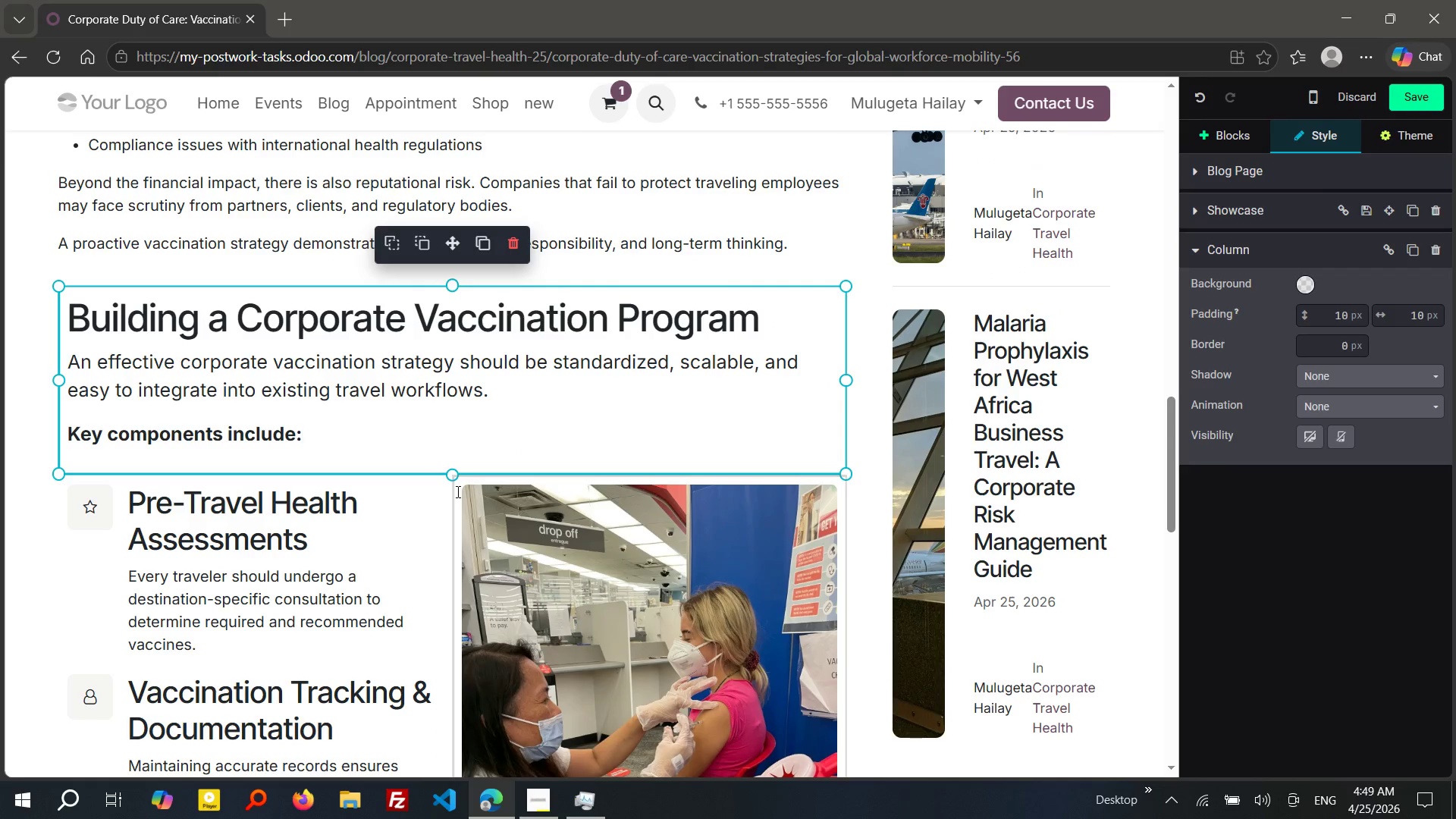 
left_click([1195, 211])
 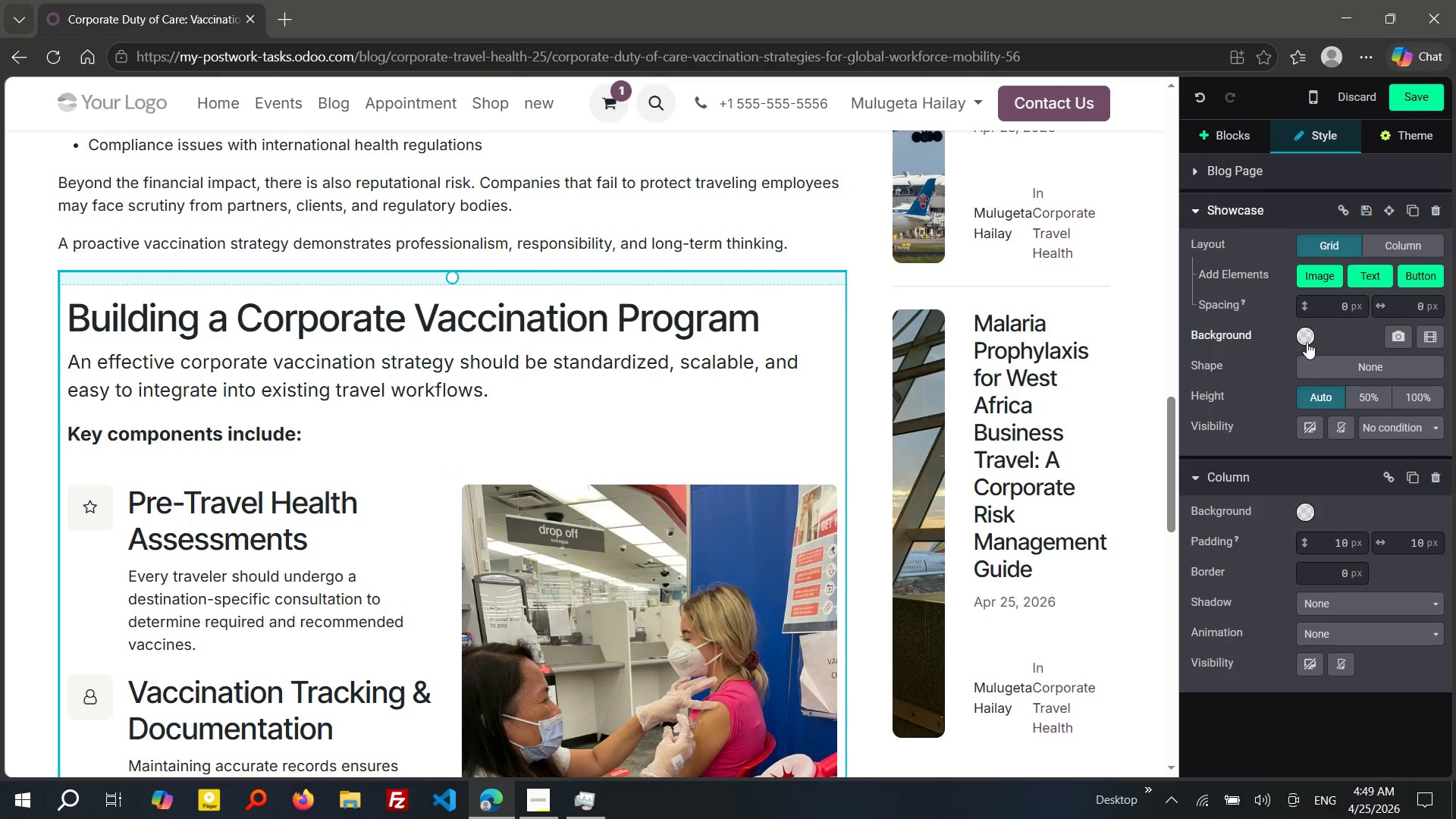 
left_click([1307, 342])
 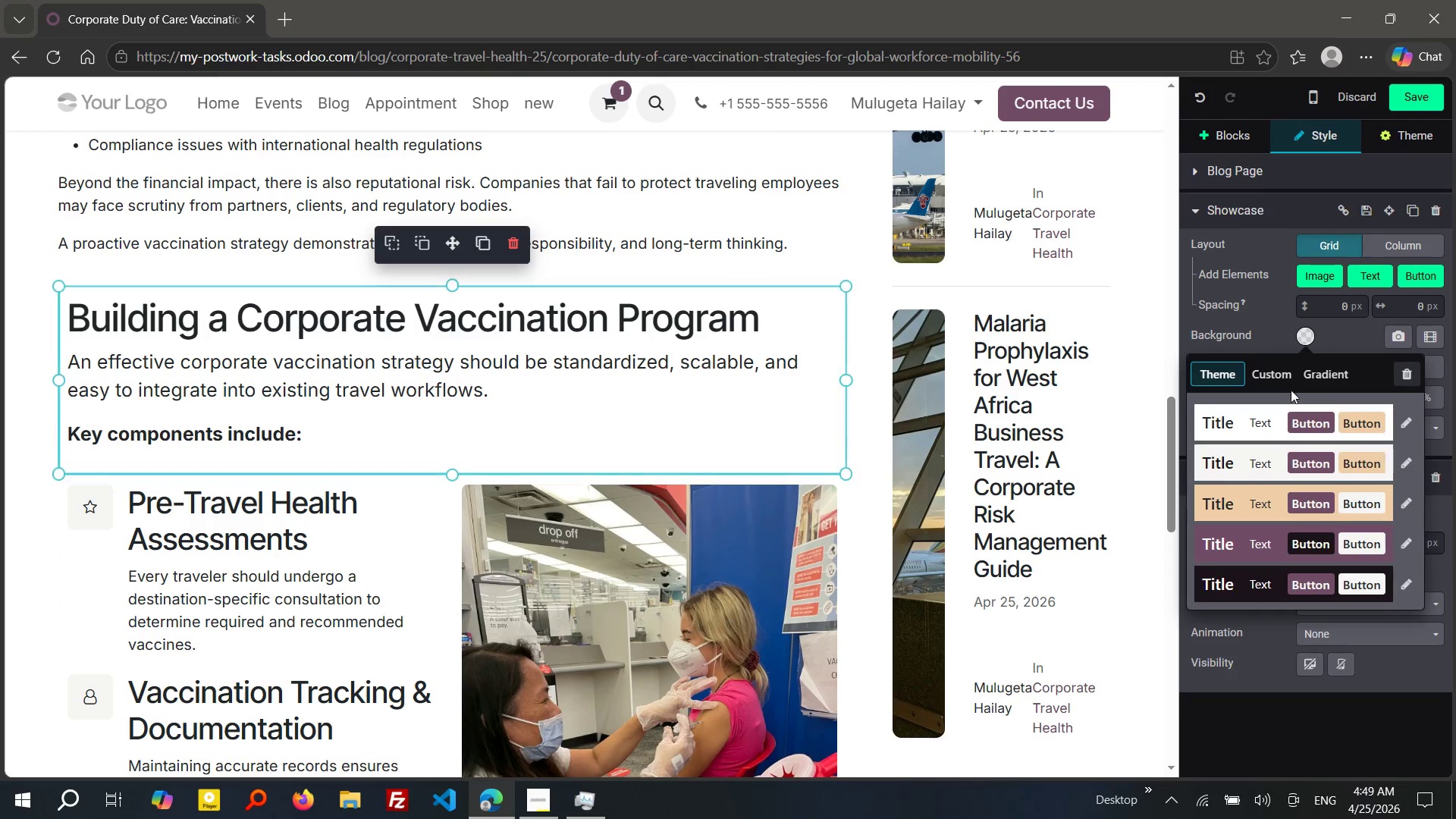 
left_click([1279, 373])
 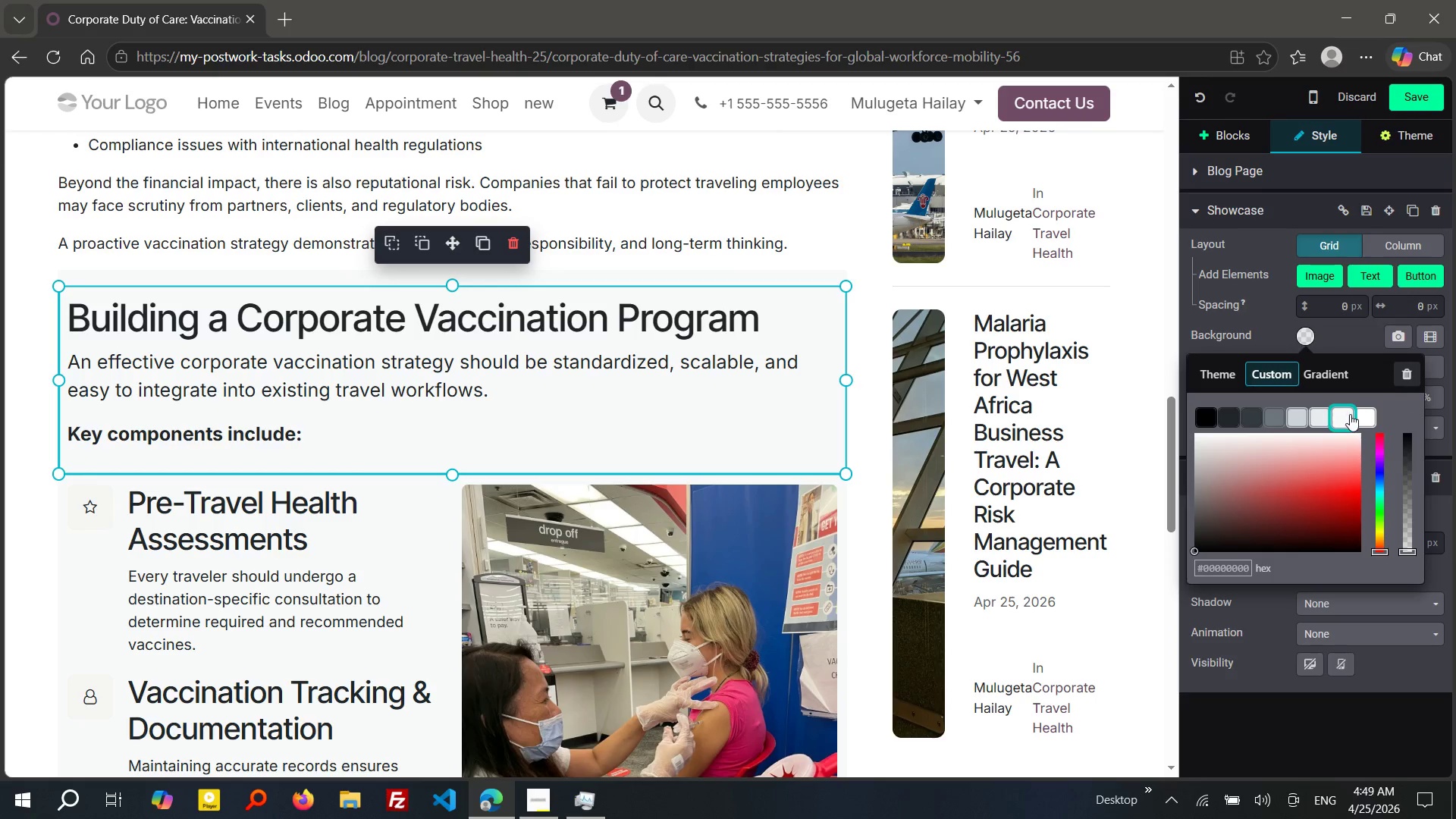 
left_click([1350, 414])
 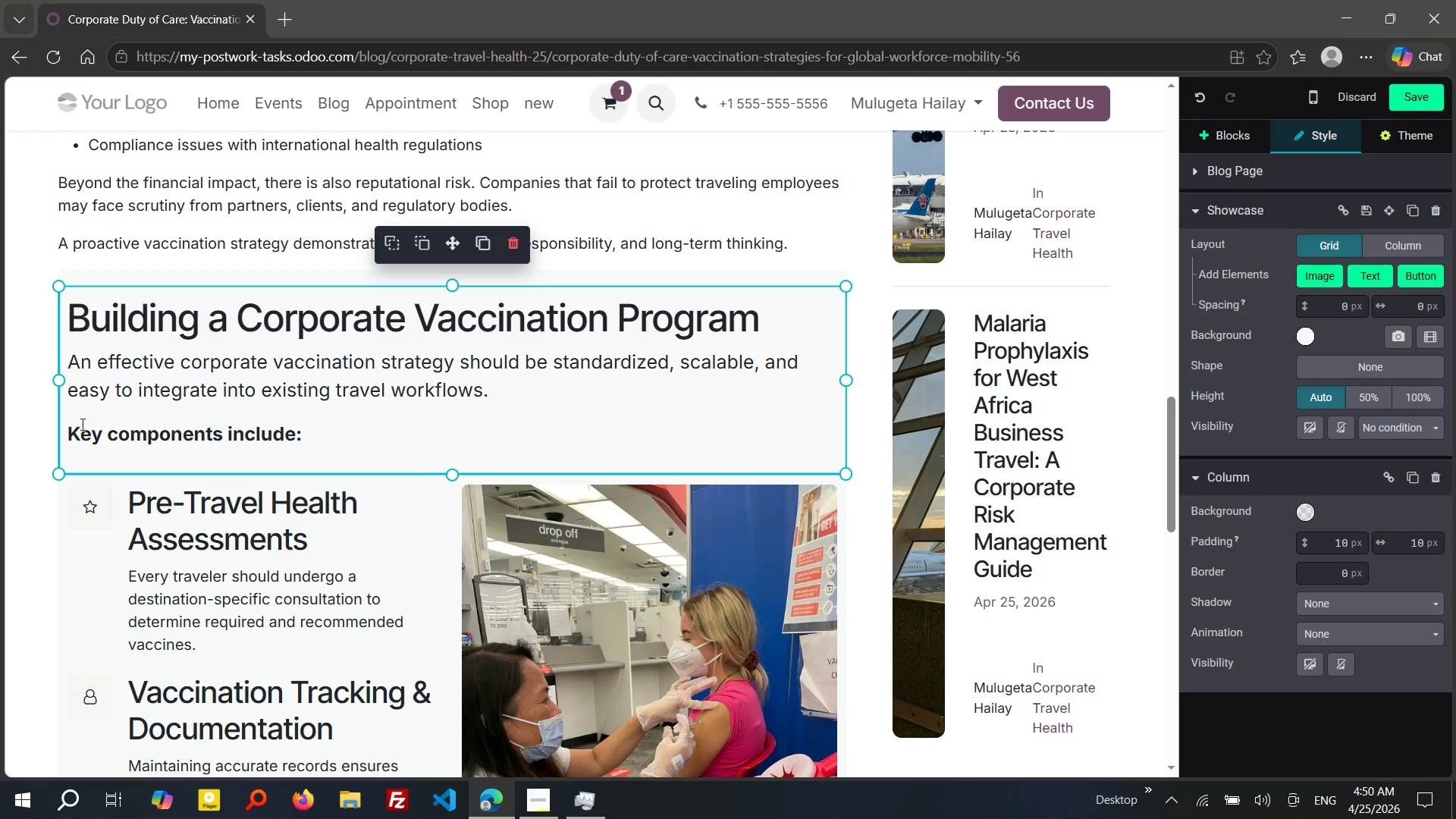 
left_click([22, 442])
 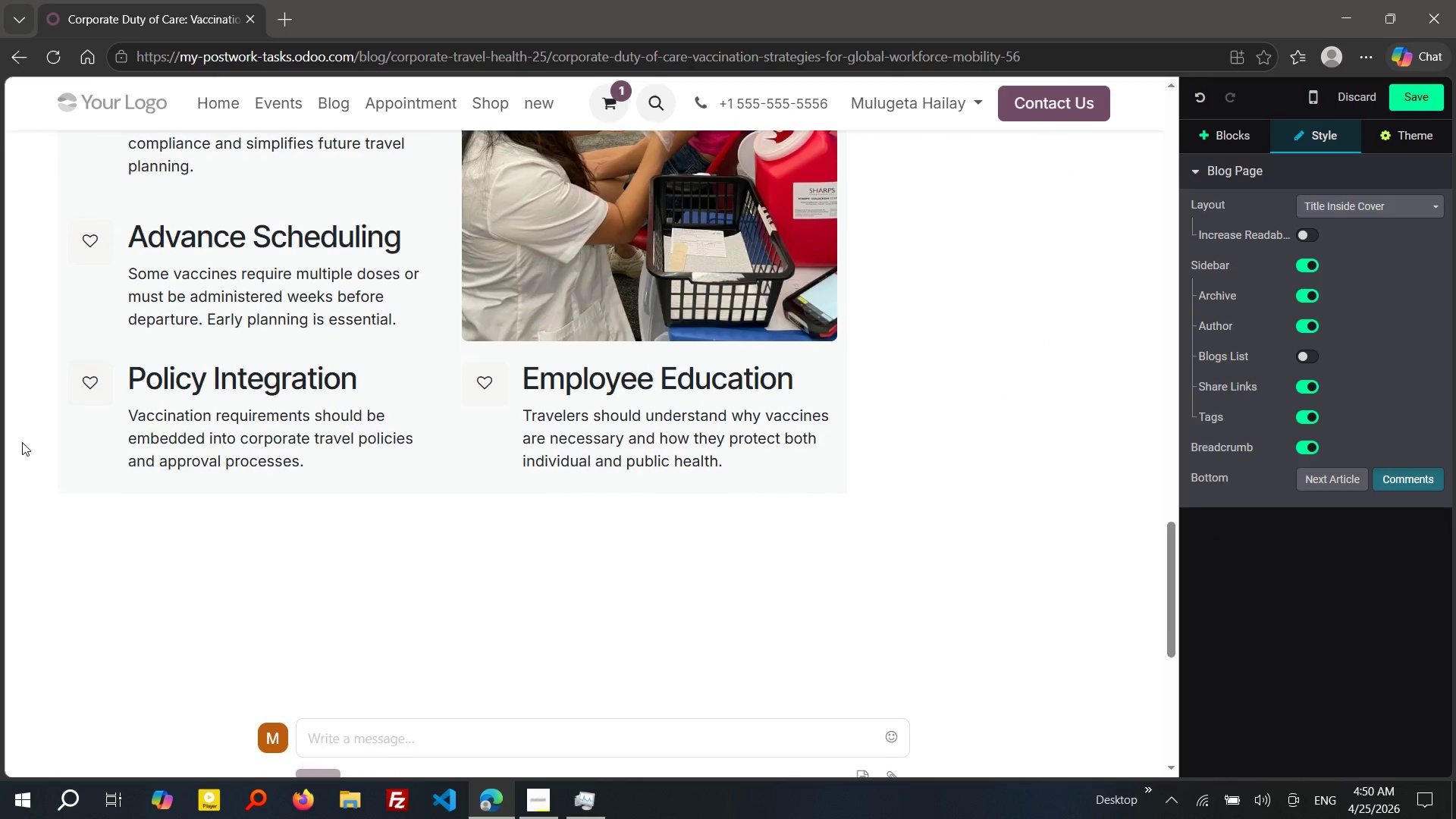 
left_click([94, 535])
 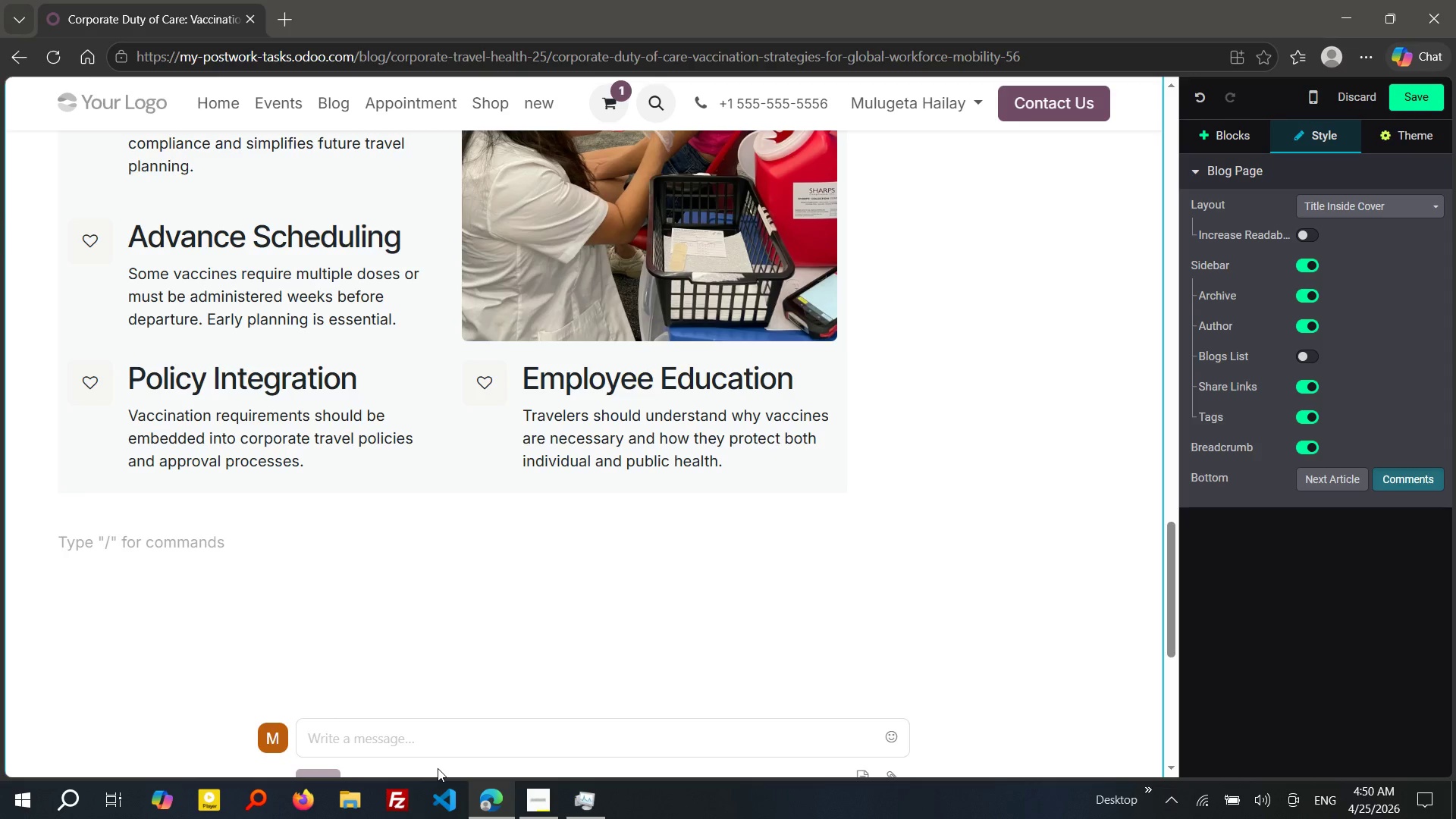 
wait(11.89)
 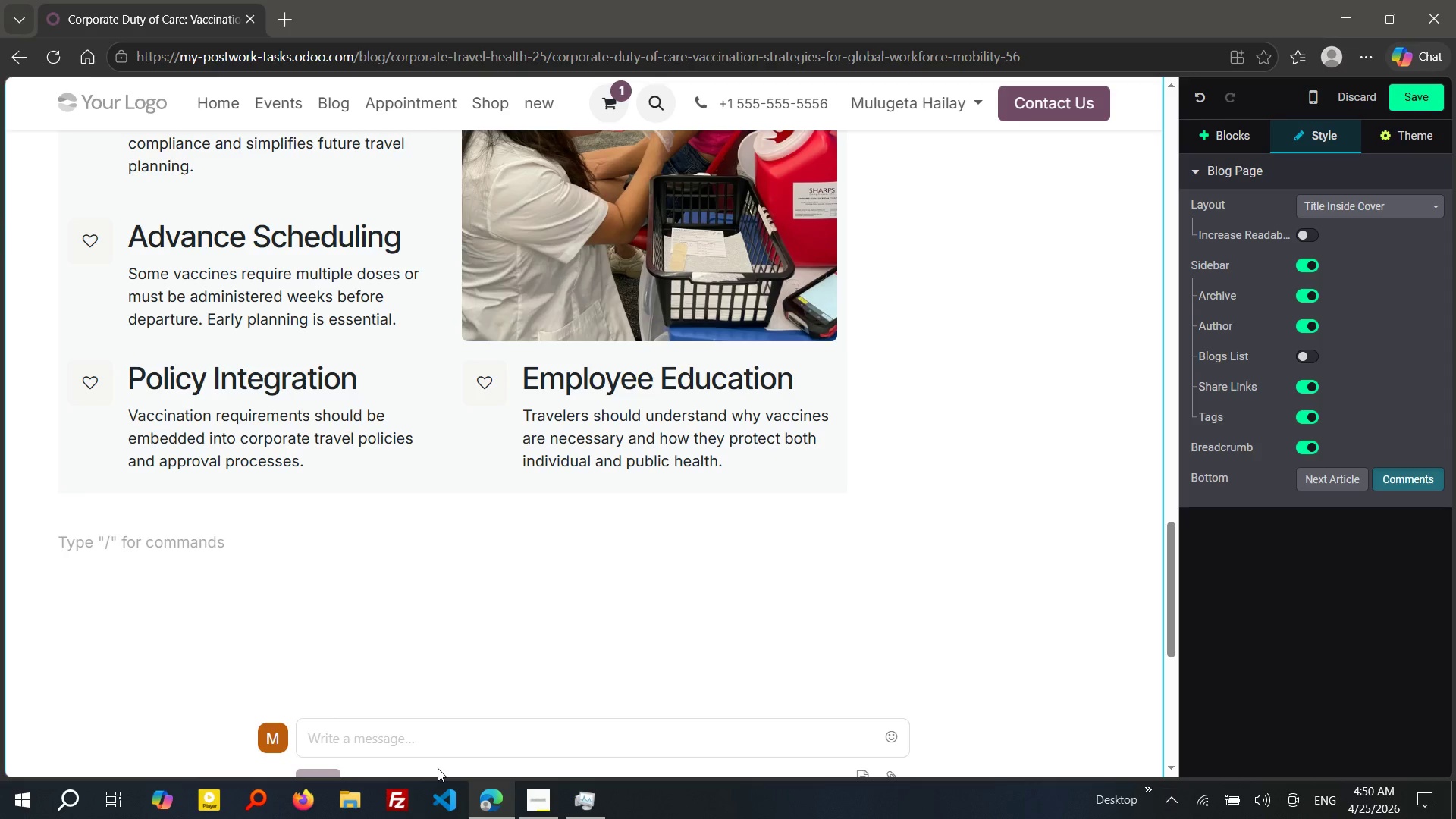 
type(/h2)
 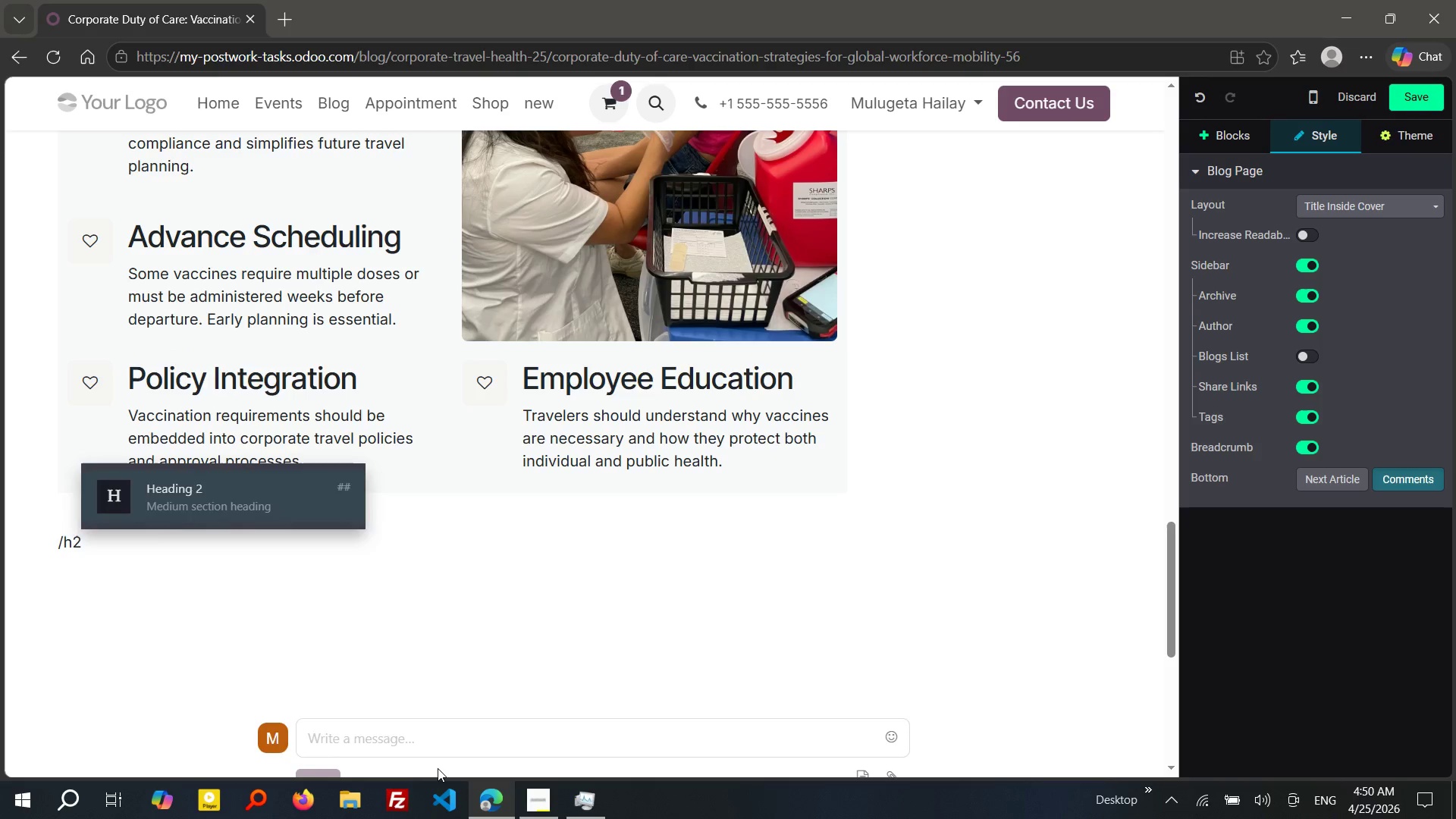 
key(Enter)
 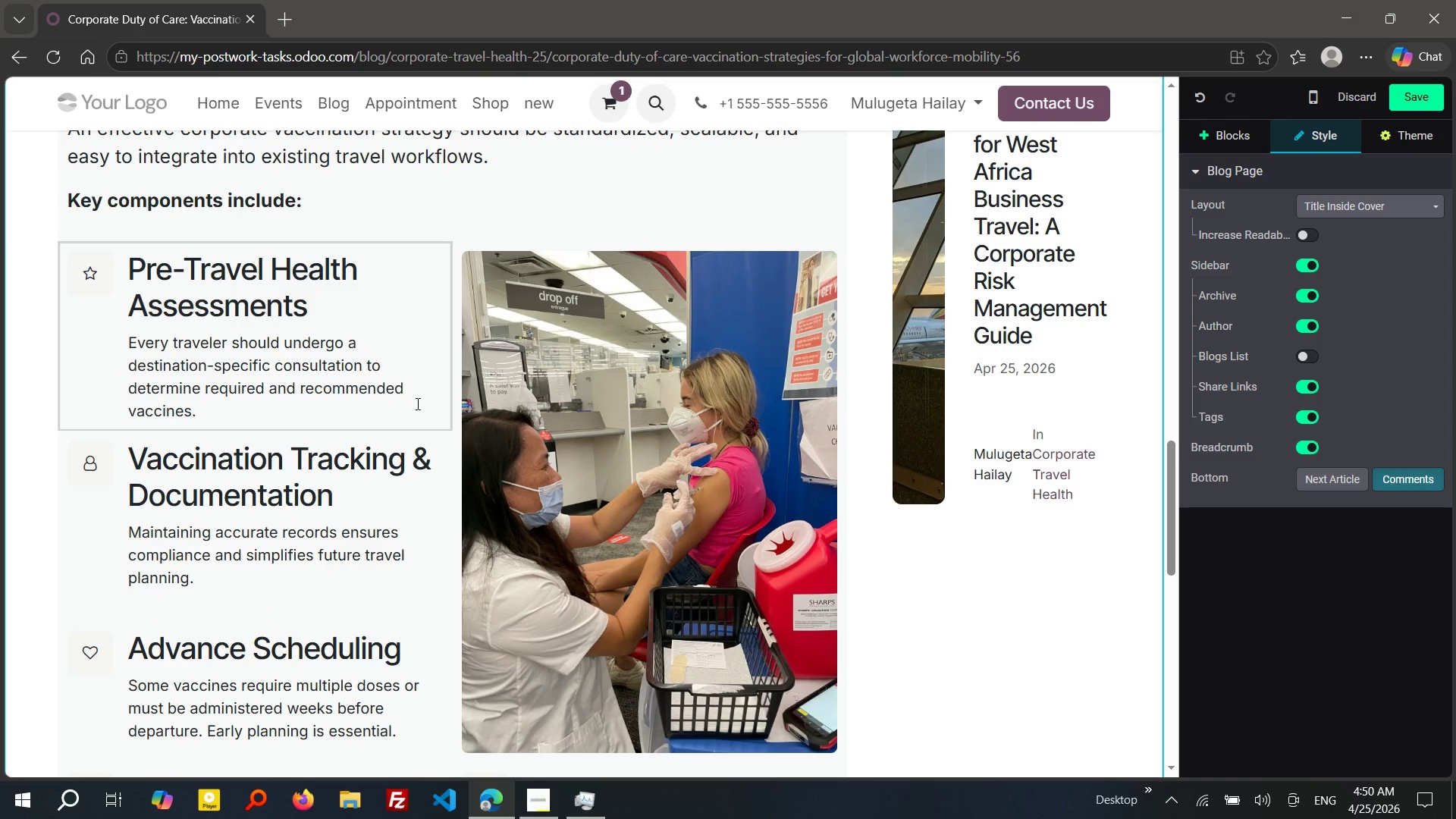 
wait(5.64)
 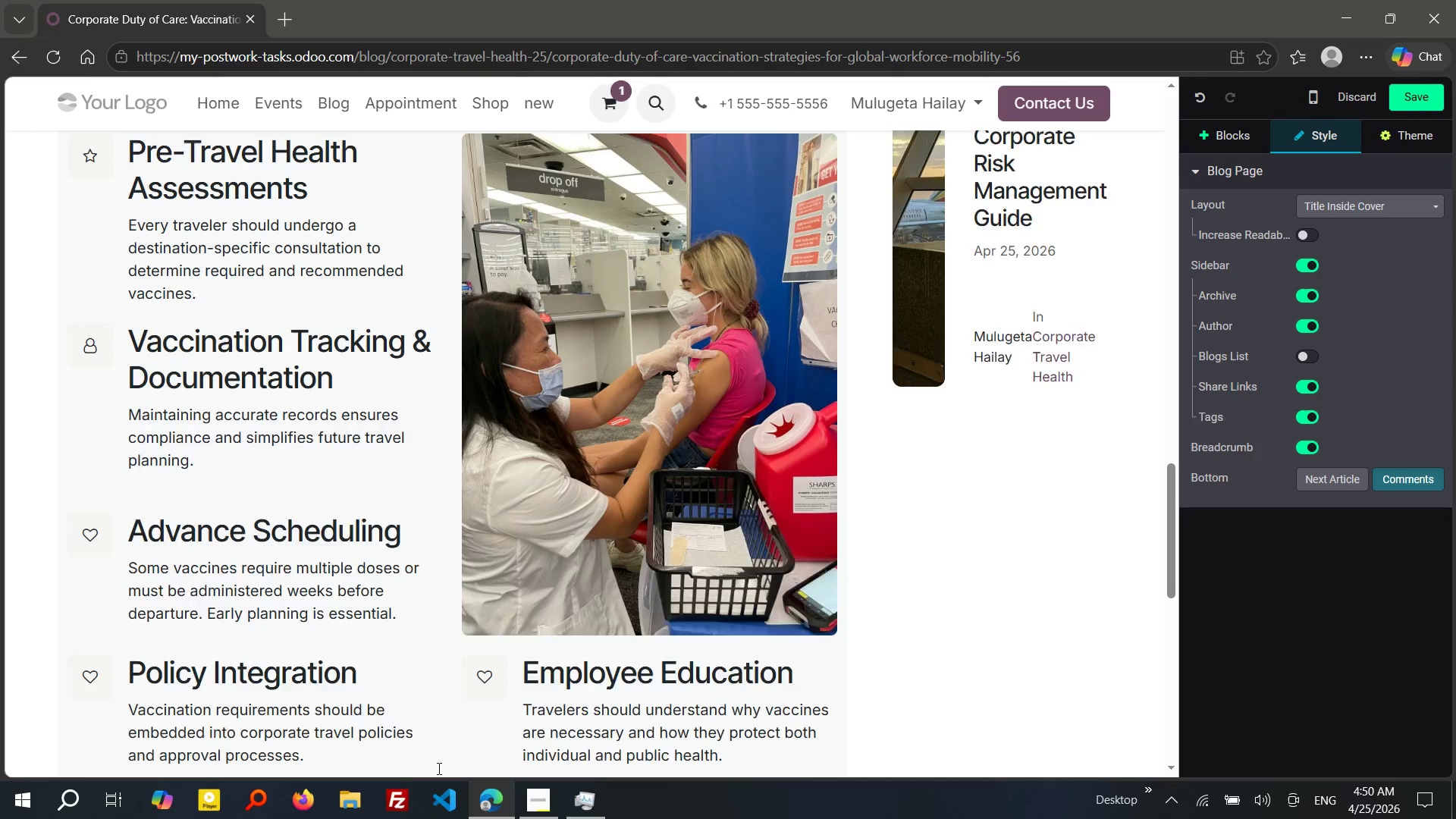 
left_click_drag(start_coordinate=[322, 303], to_coordinate=[134, 259])
 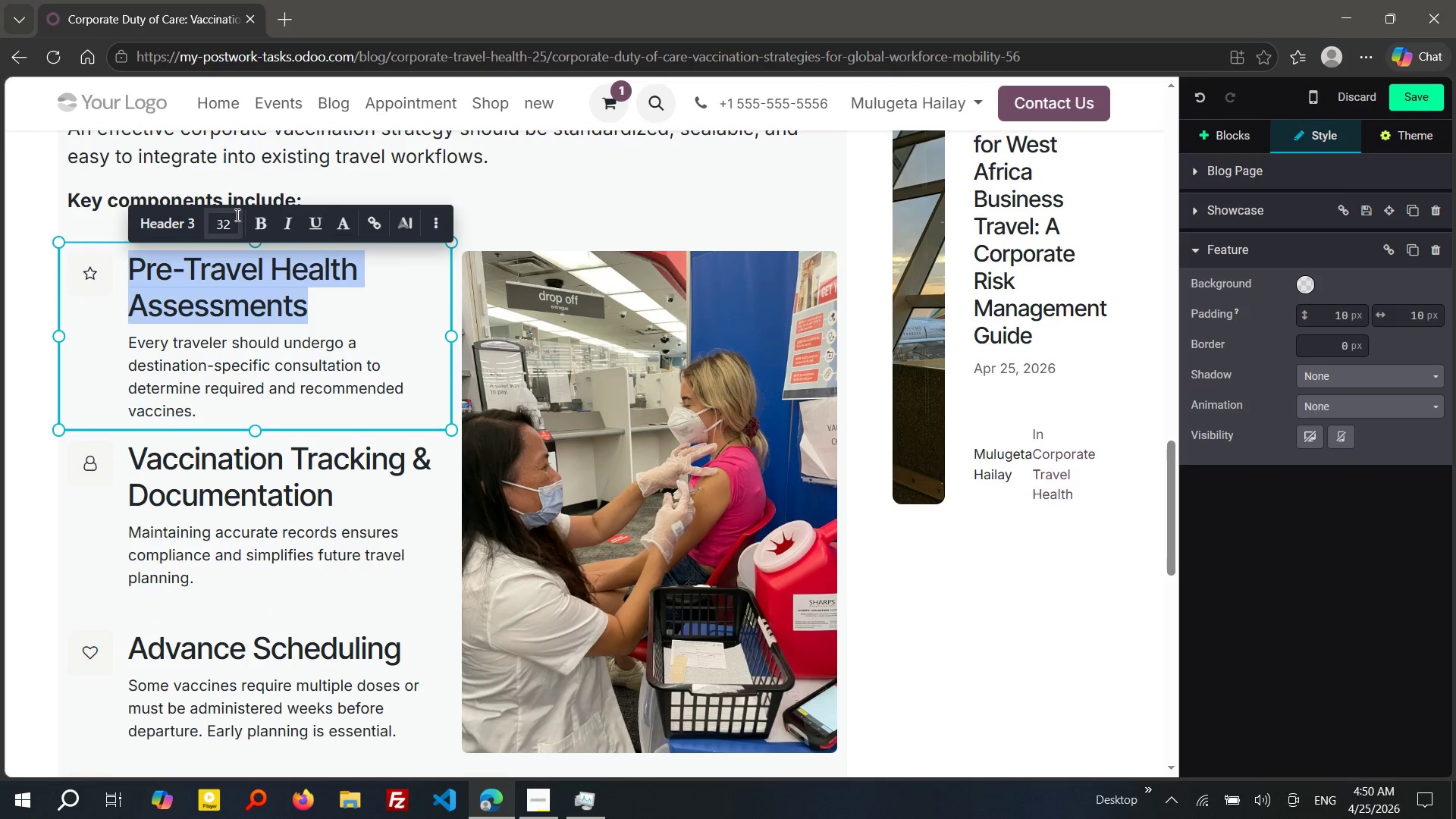 
left_click([236, 215])
 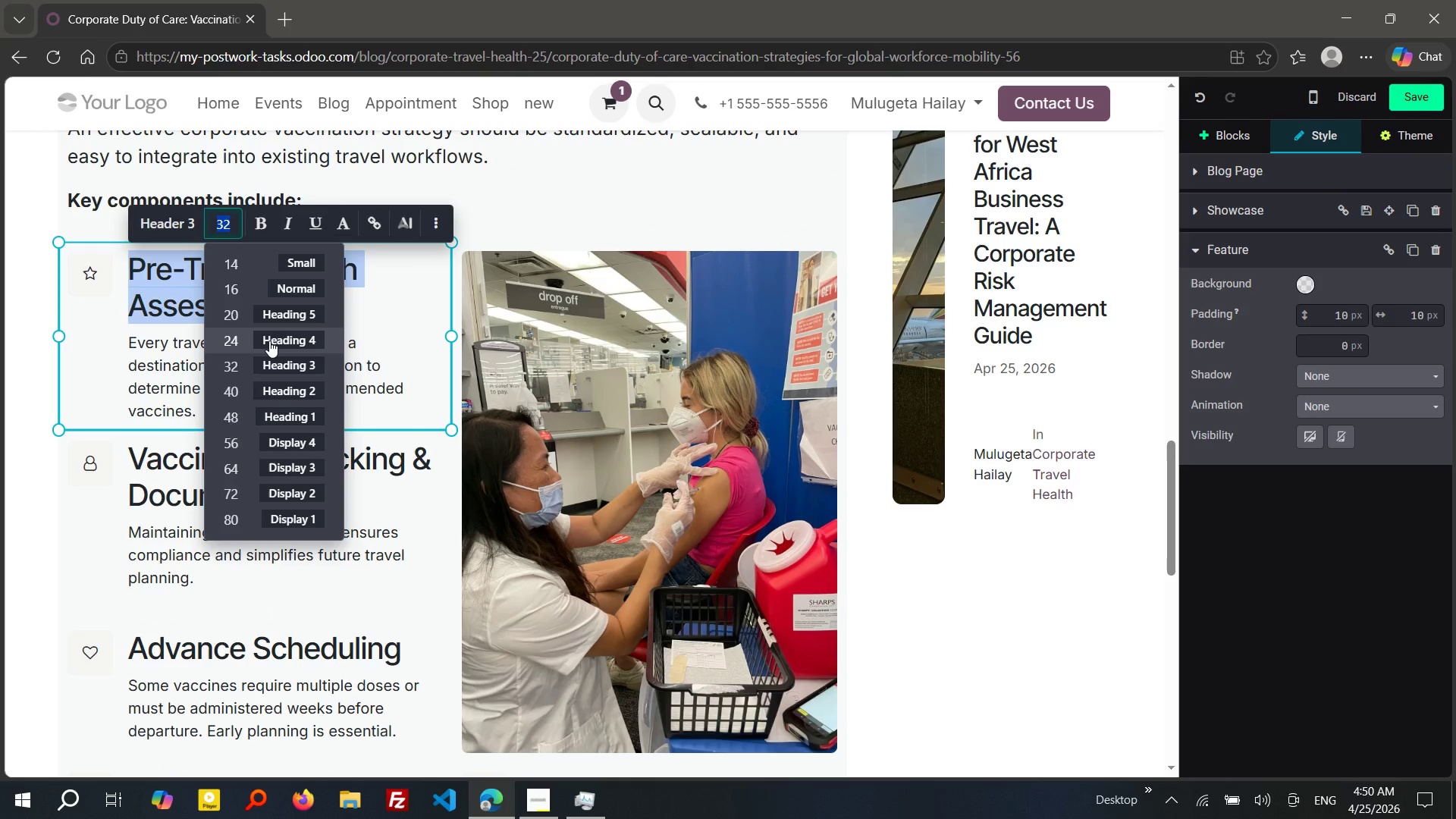 
left_click([269, 340])
 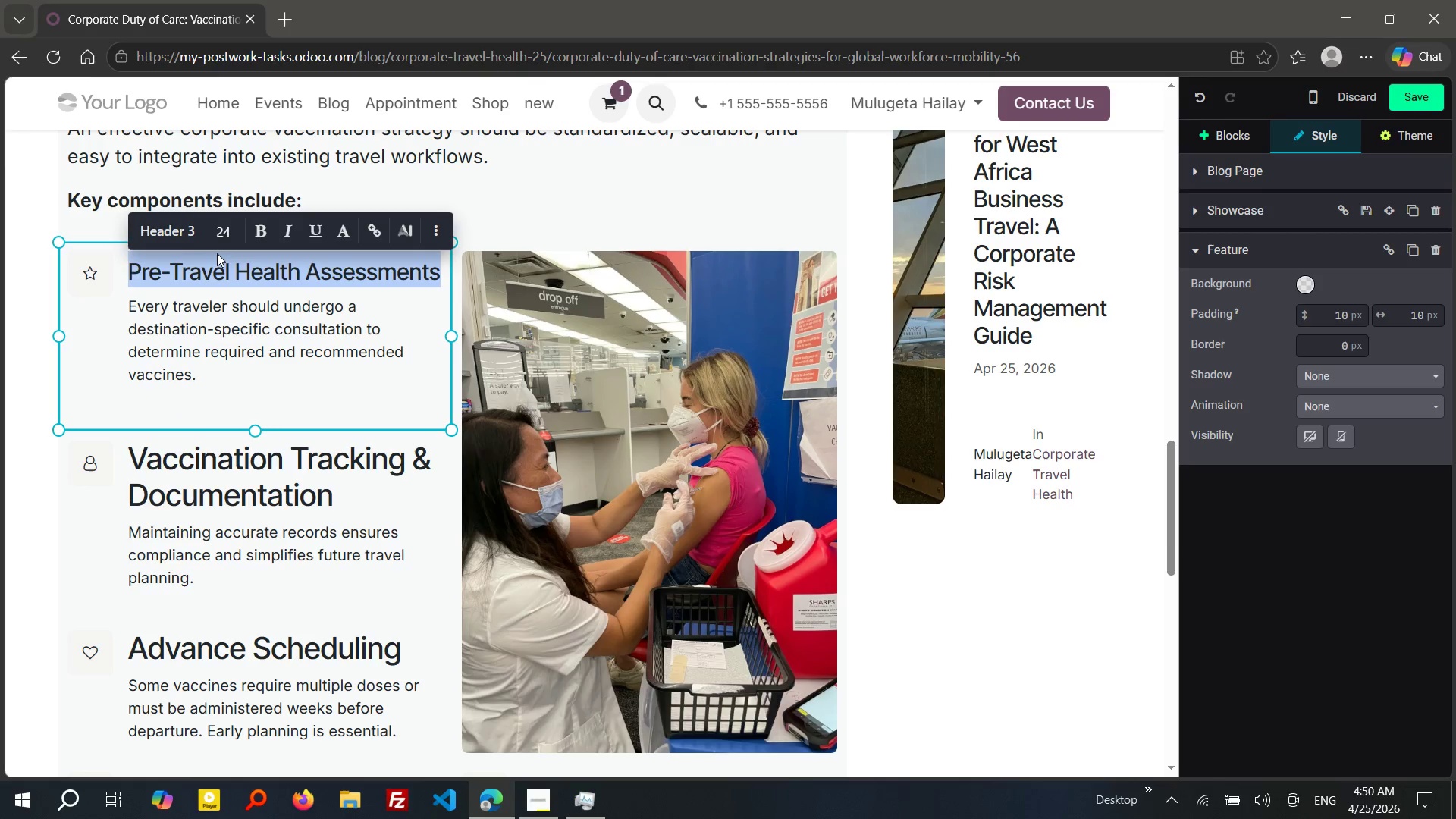 
left_click([179, 231])
 